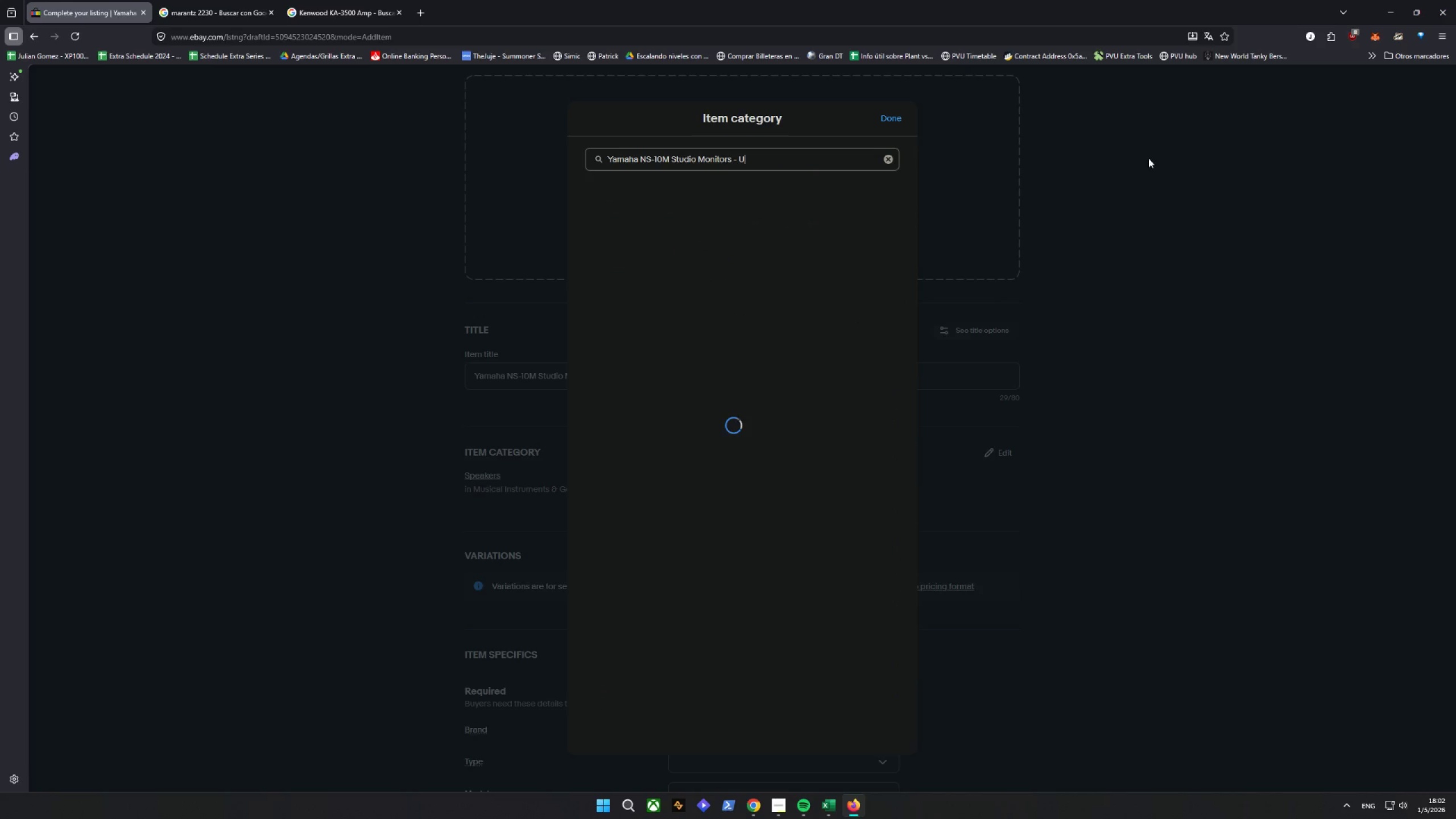 
key(Backspace)
 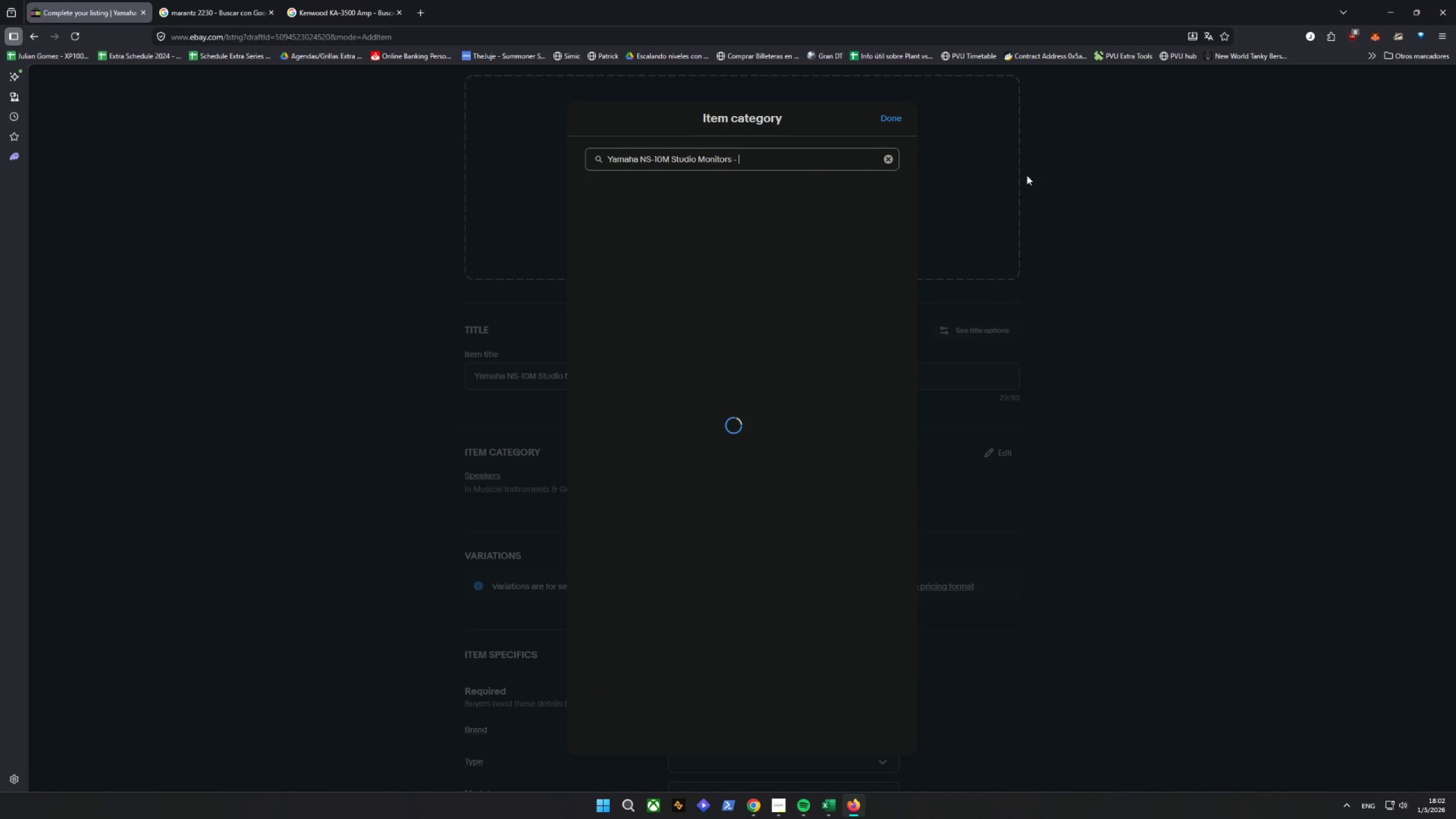 
key(Backspace)
 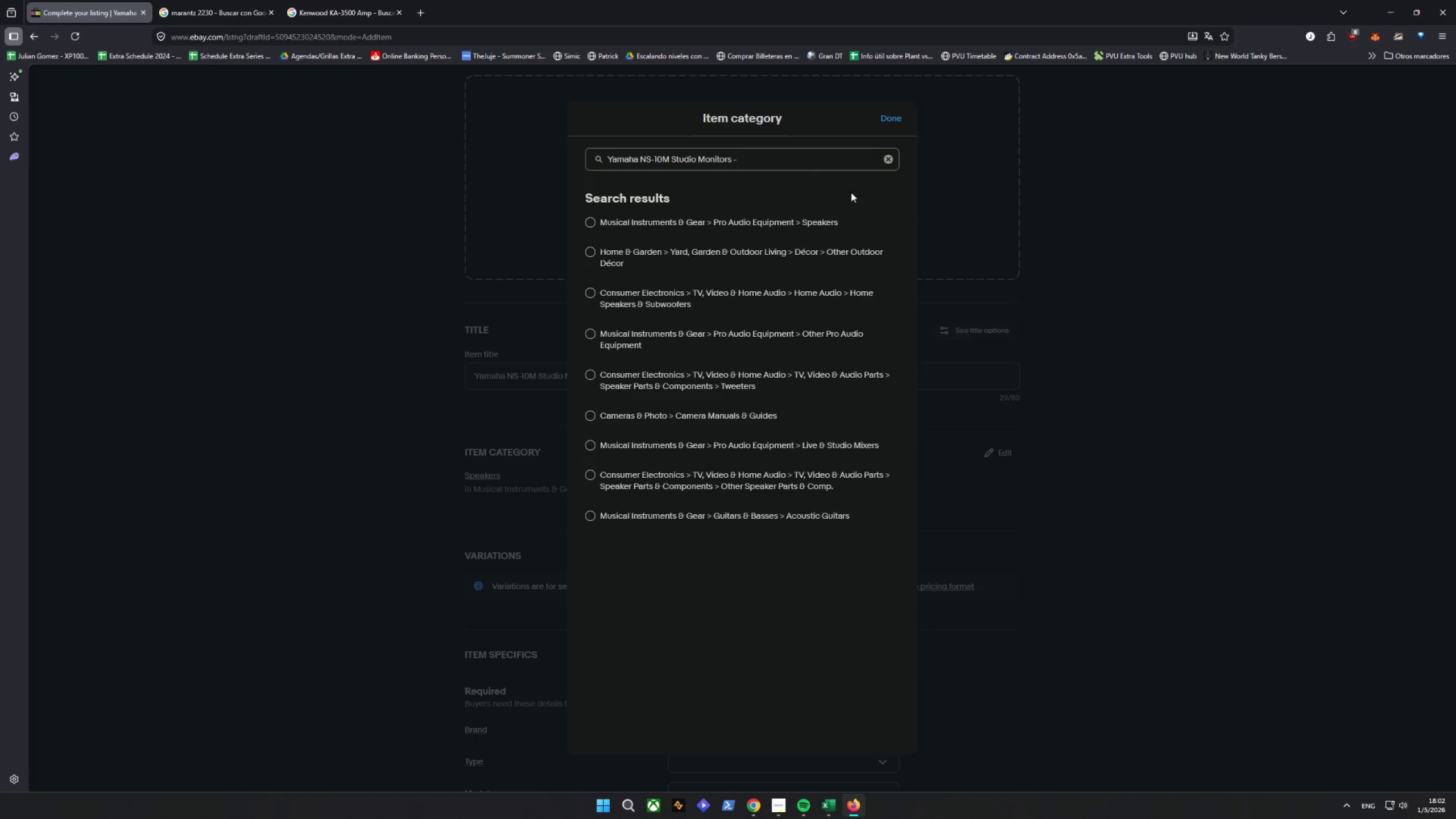 
key(Backspace)
 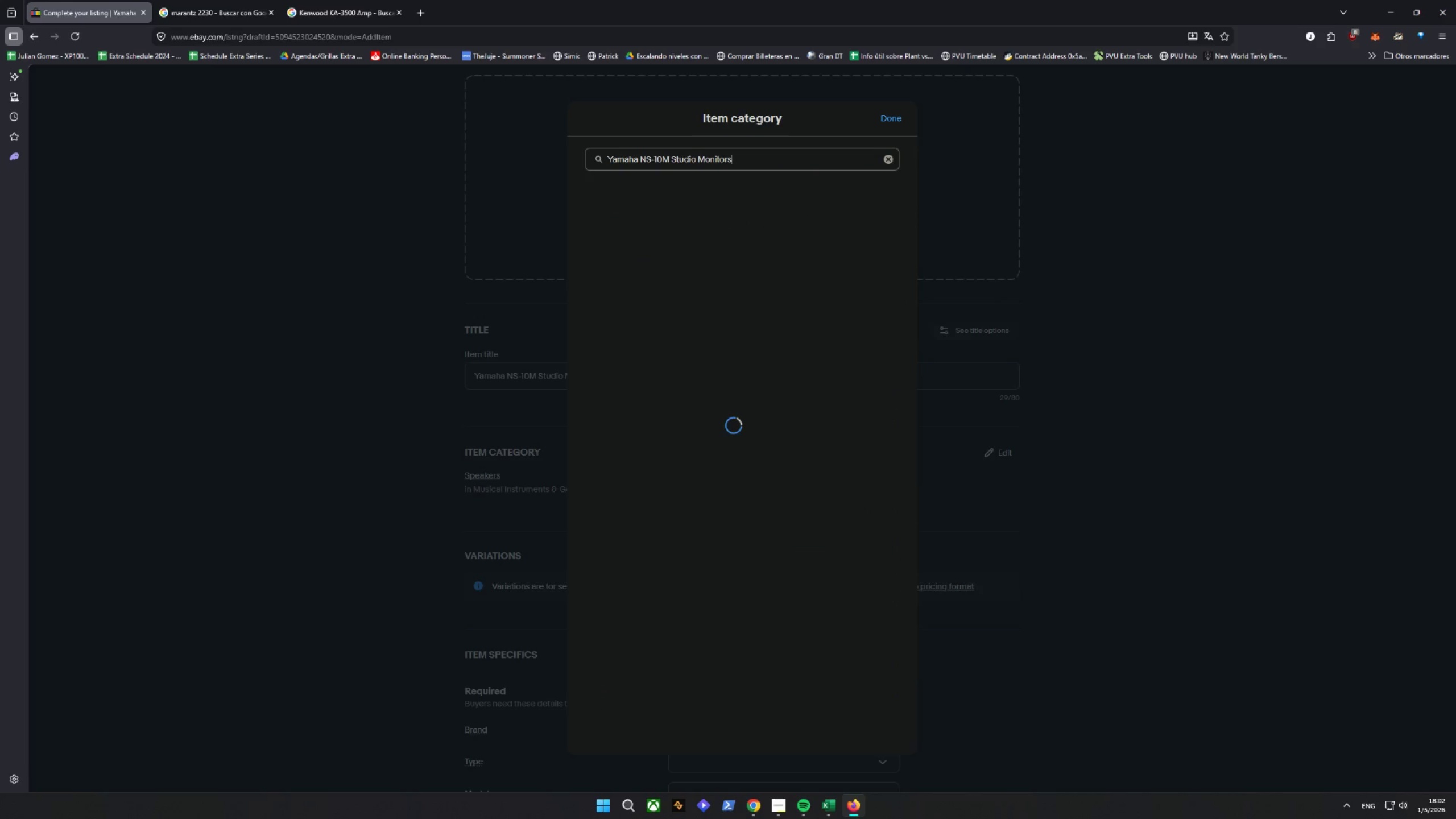 
key(Backspace)
 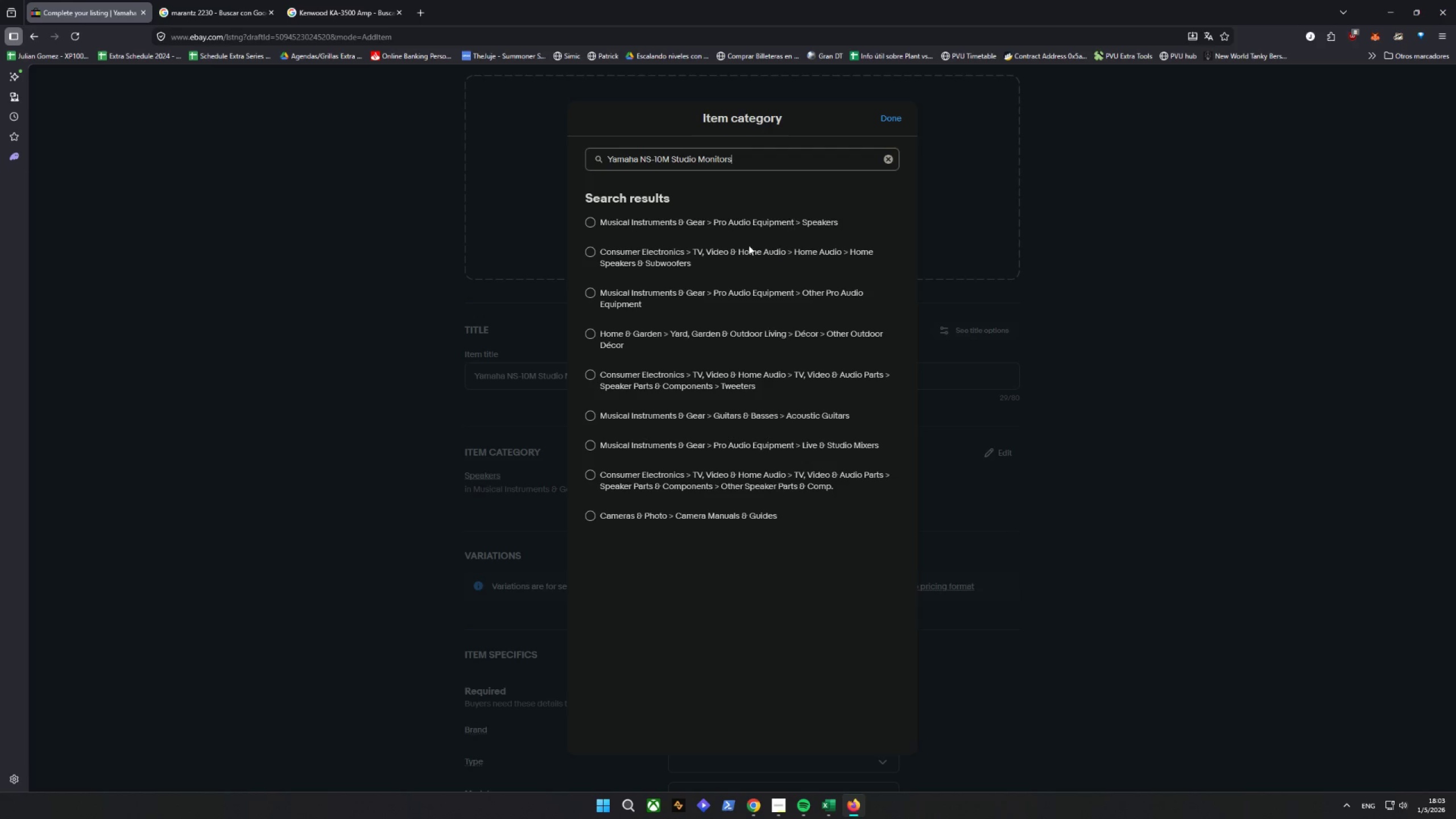 
wait(16.51)
 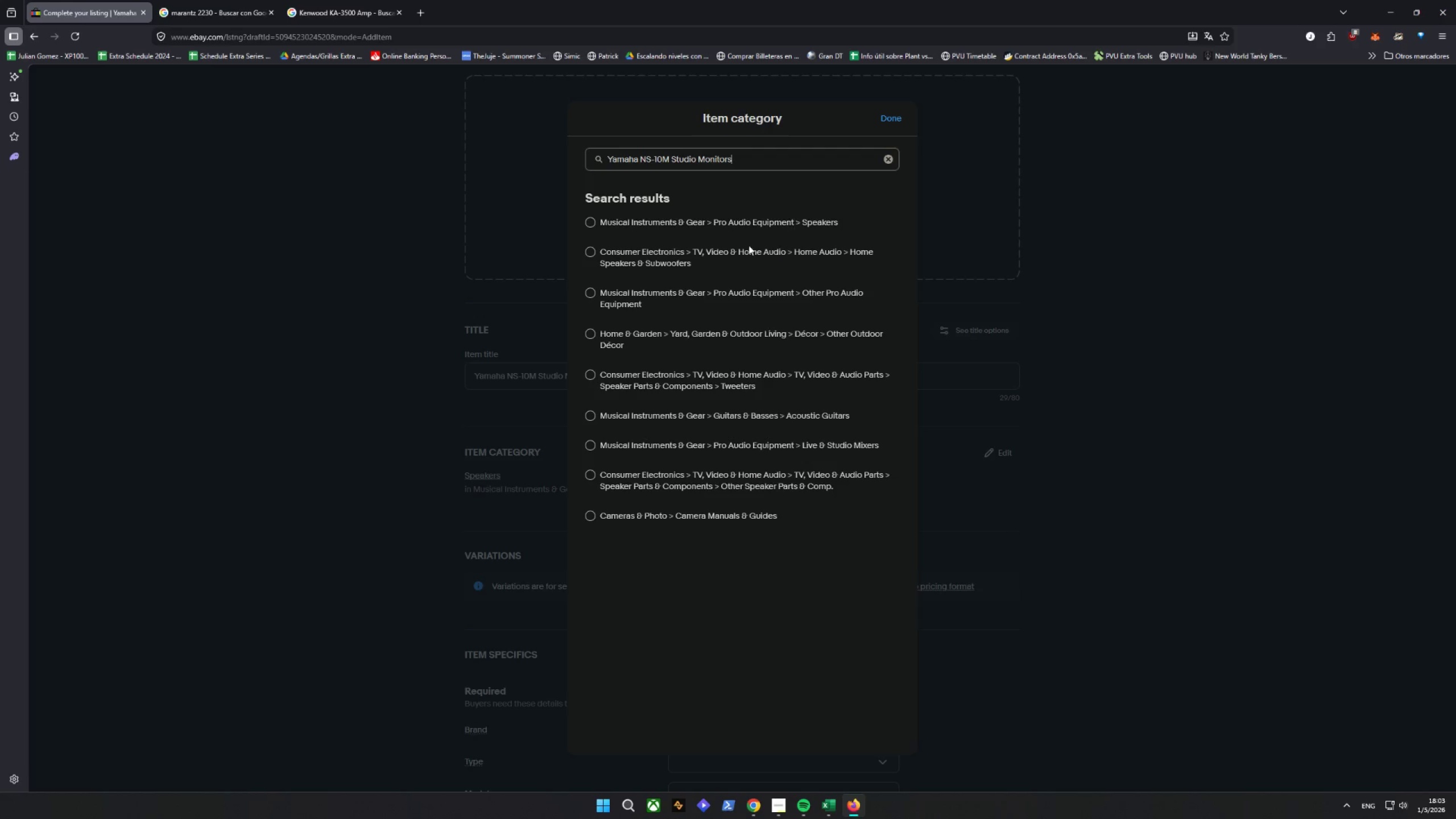 
left_click([767, 222])
 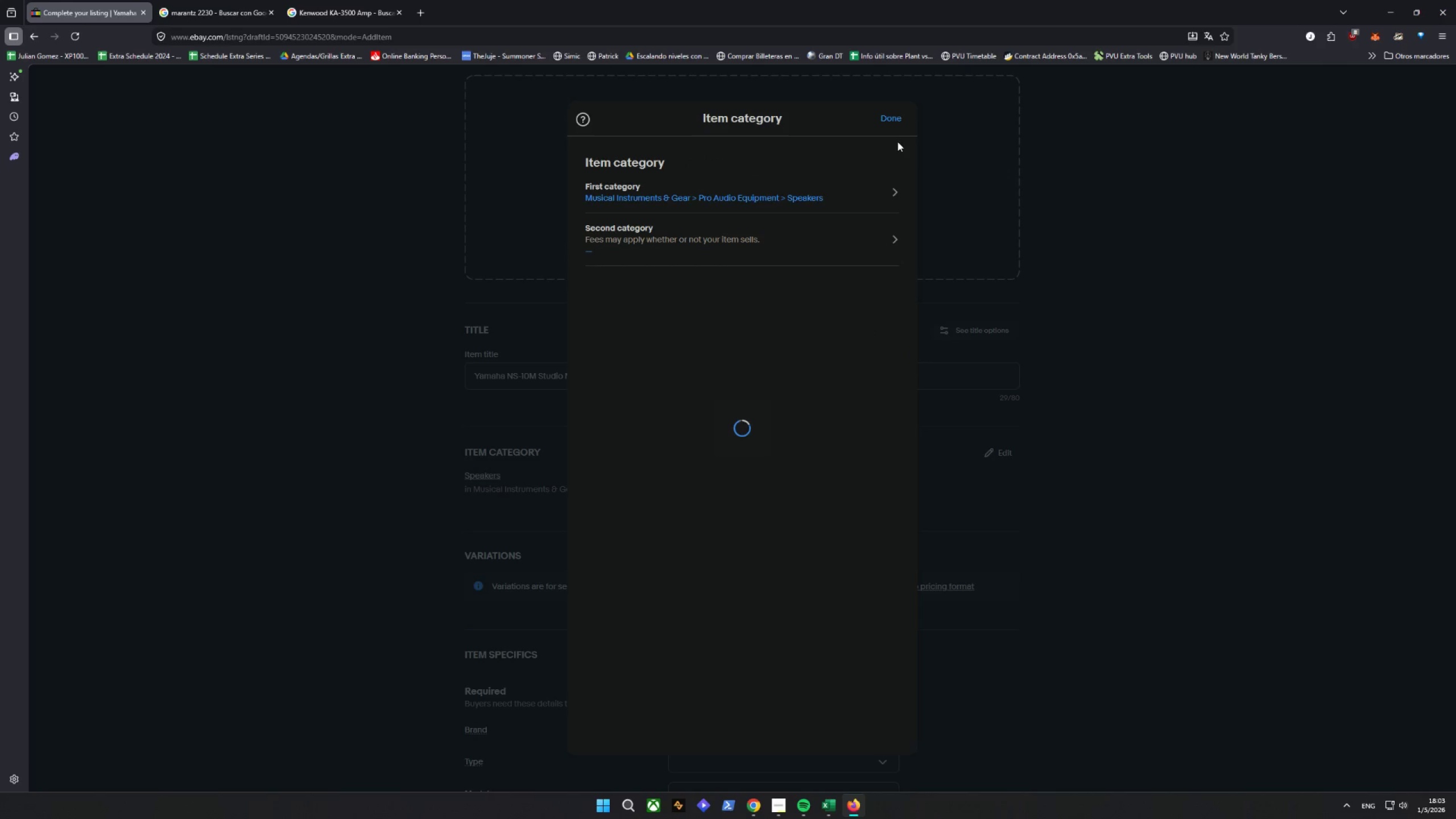 
double_click([891, 119])
 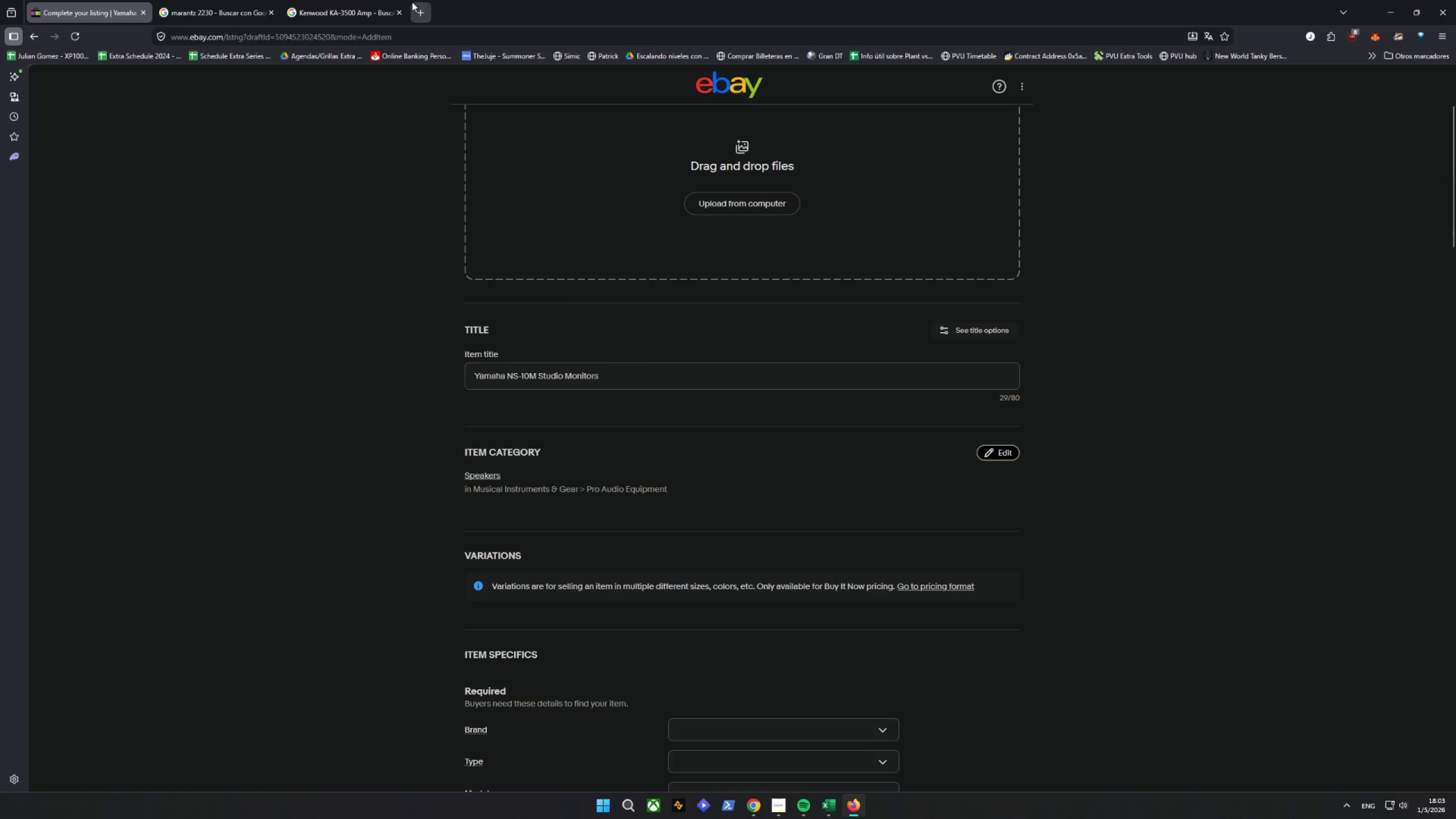 
double_click([341, 36])
 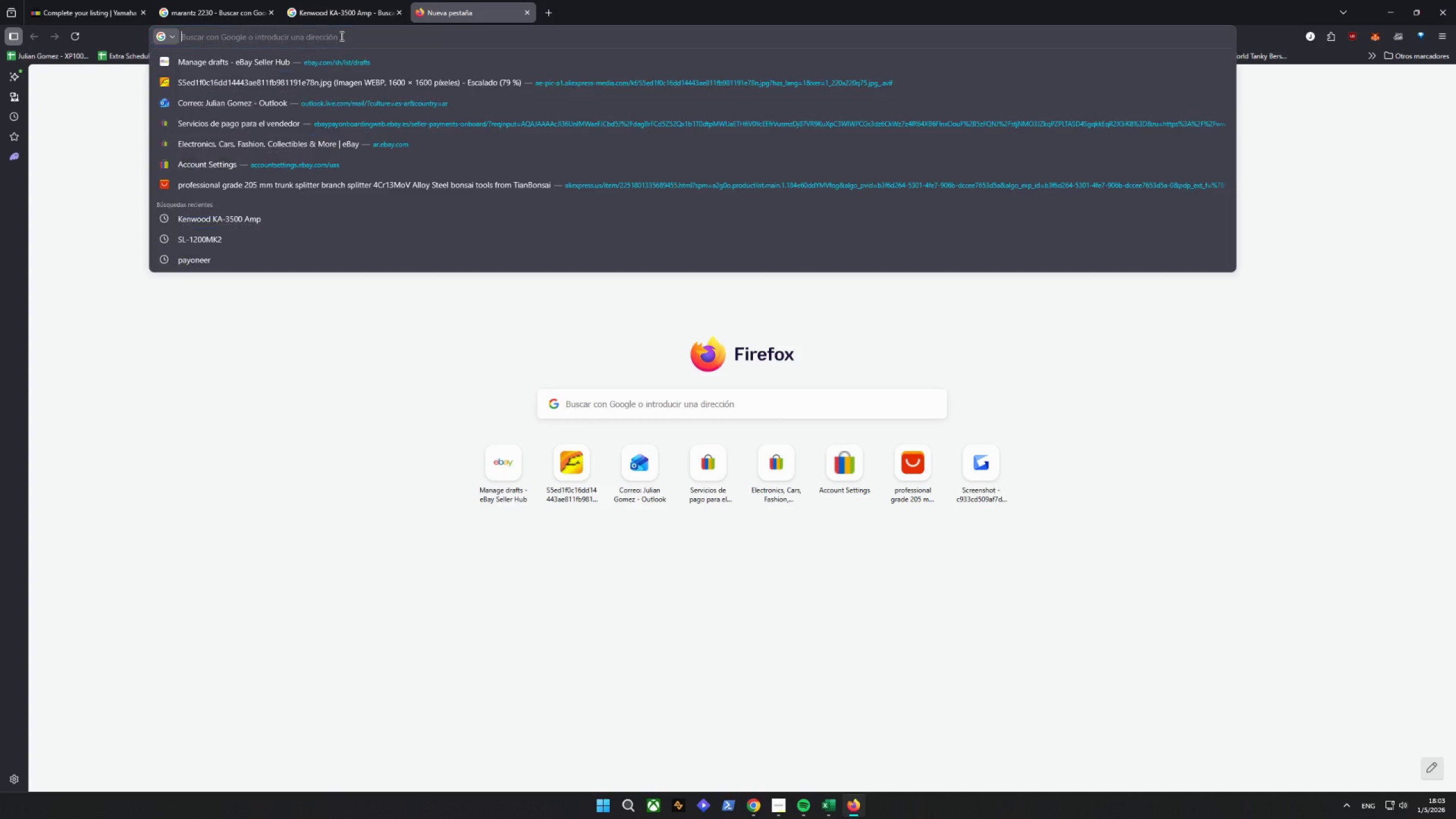 
key(Control+ControlLeft)
 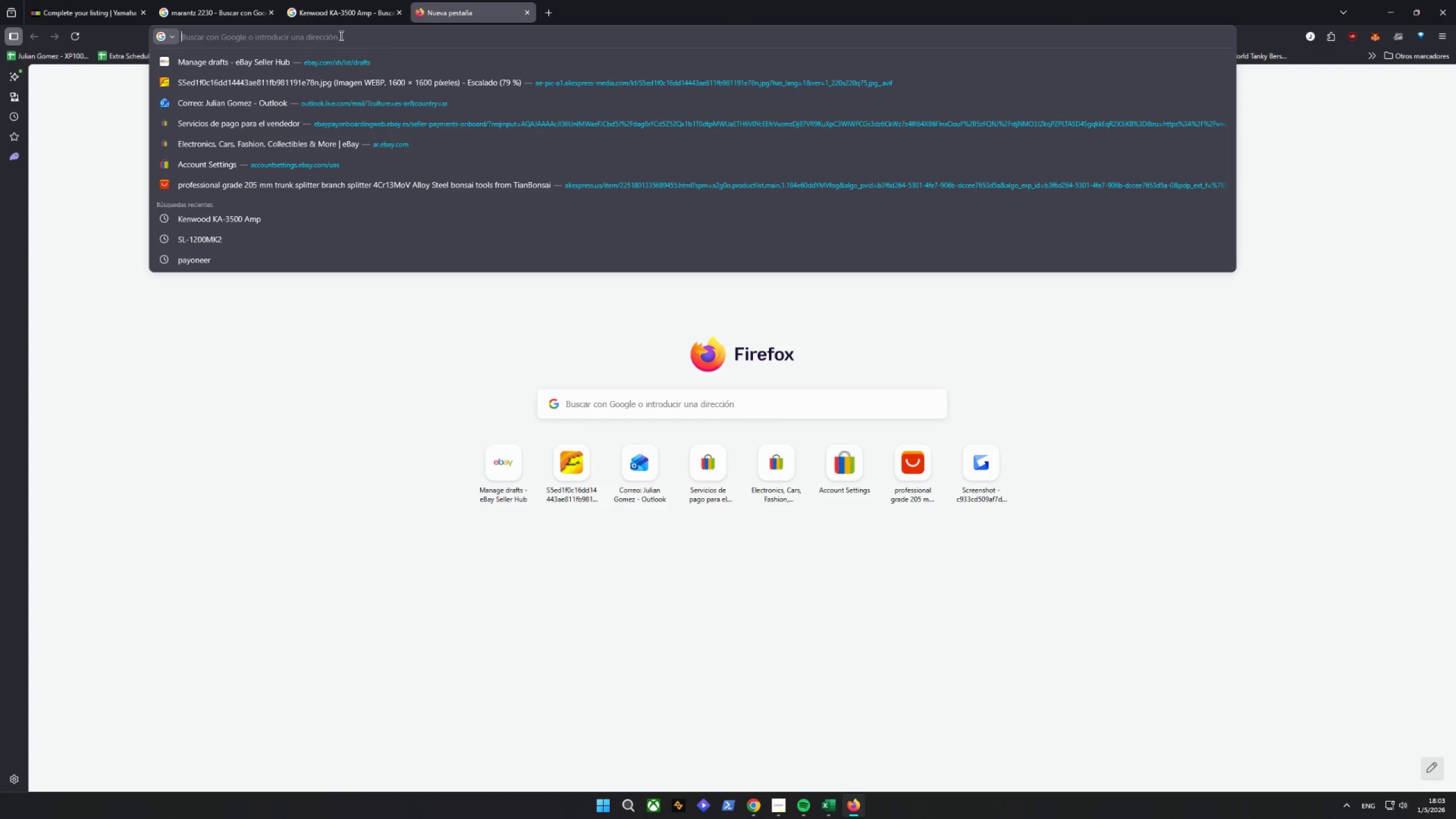 
key(Control+V)
 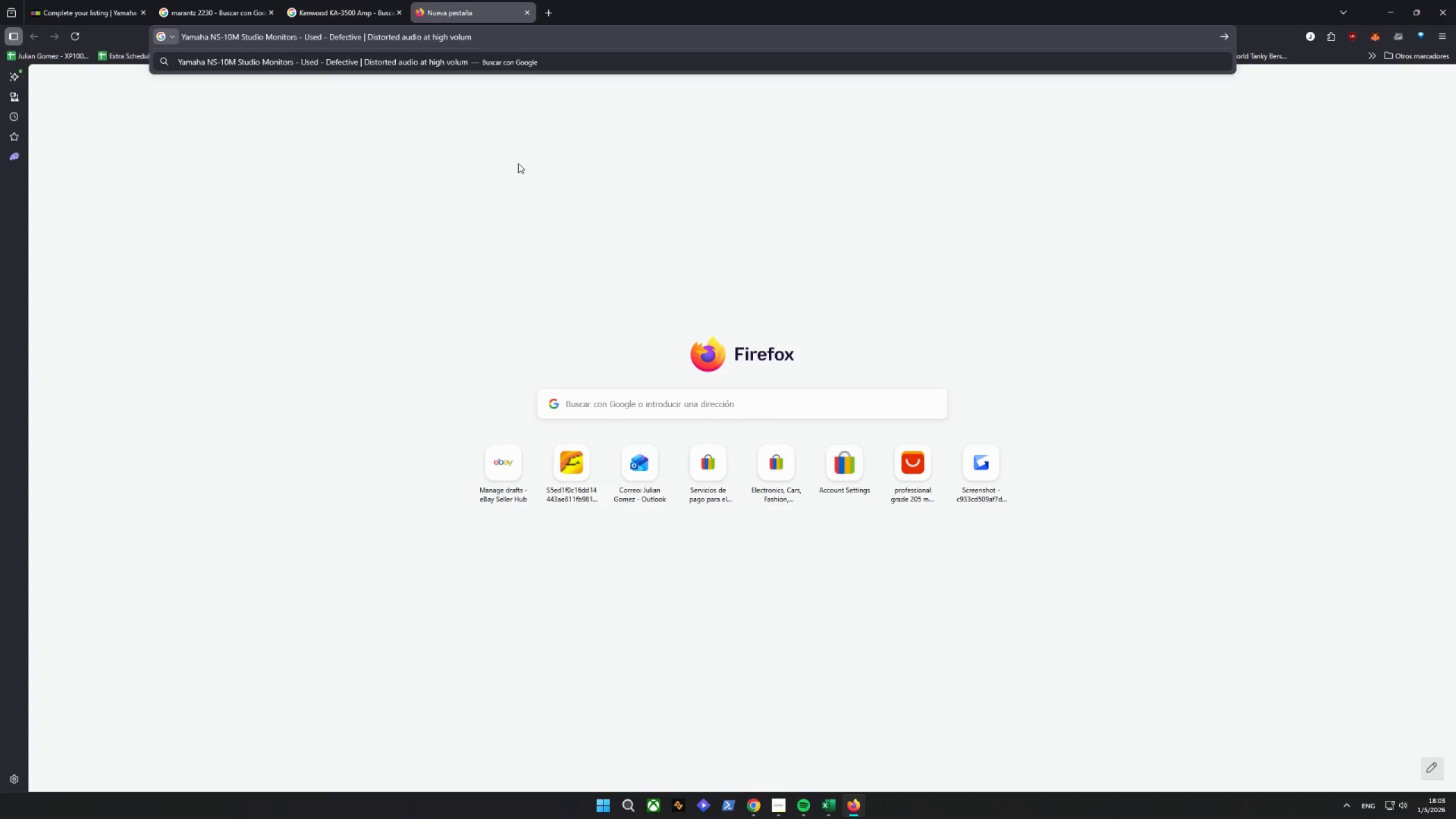 
key(Enter)
 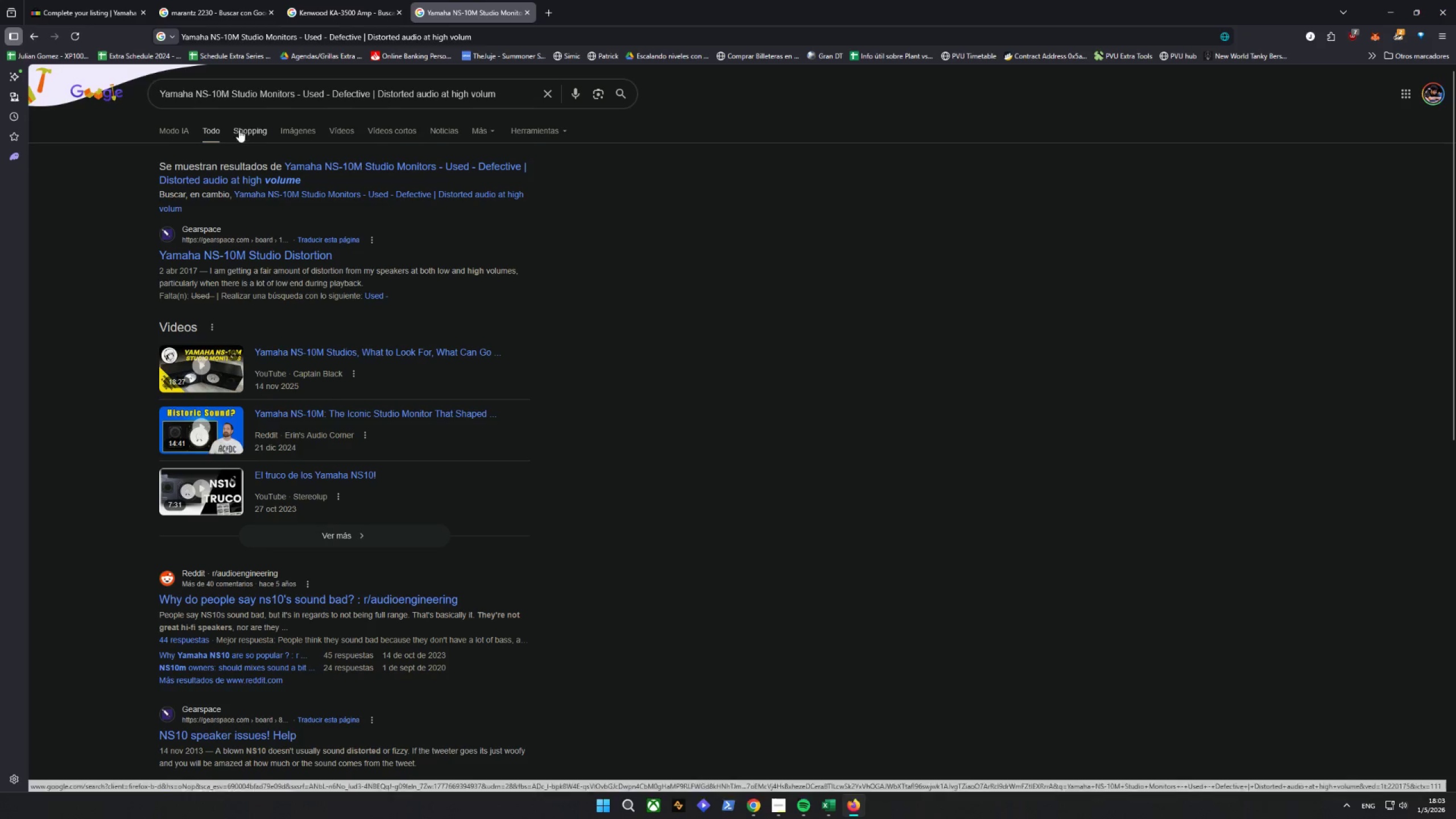 
left_click([289, 133])
 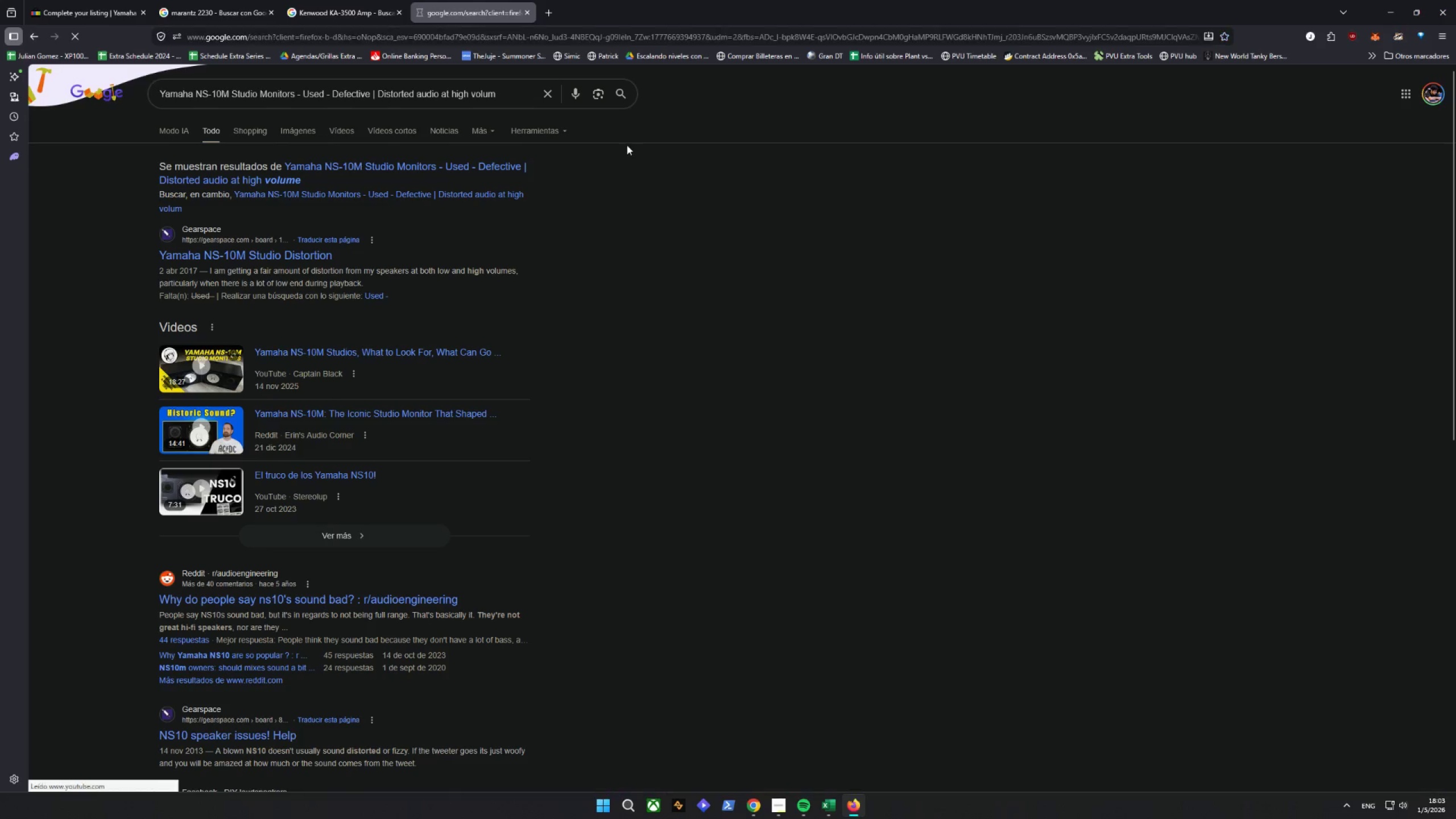 
mouse_move([600, 138])
 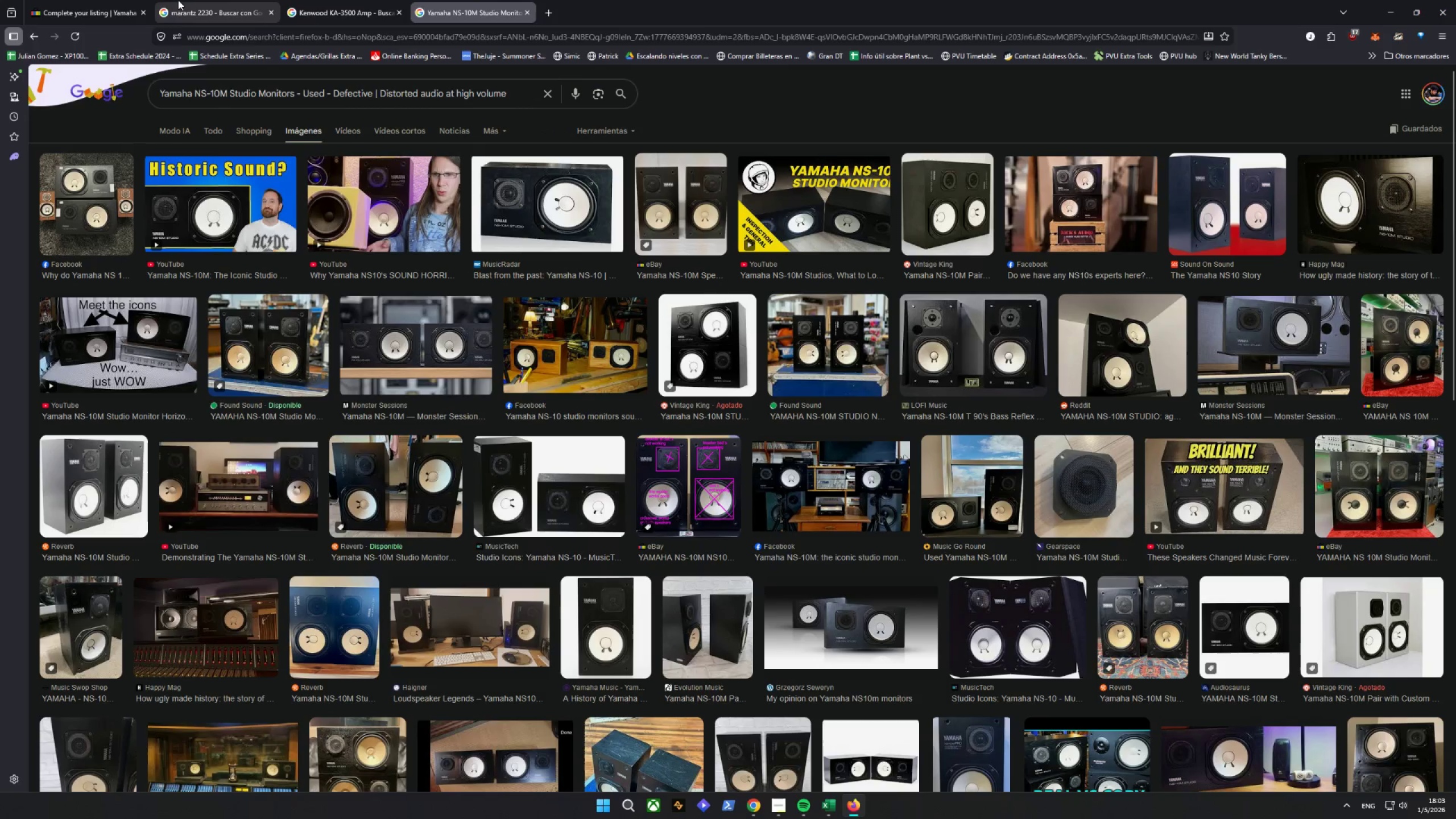 
left_click([102, 0])
 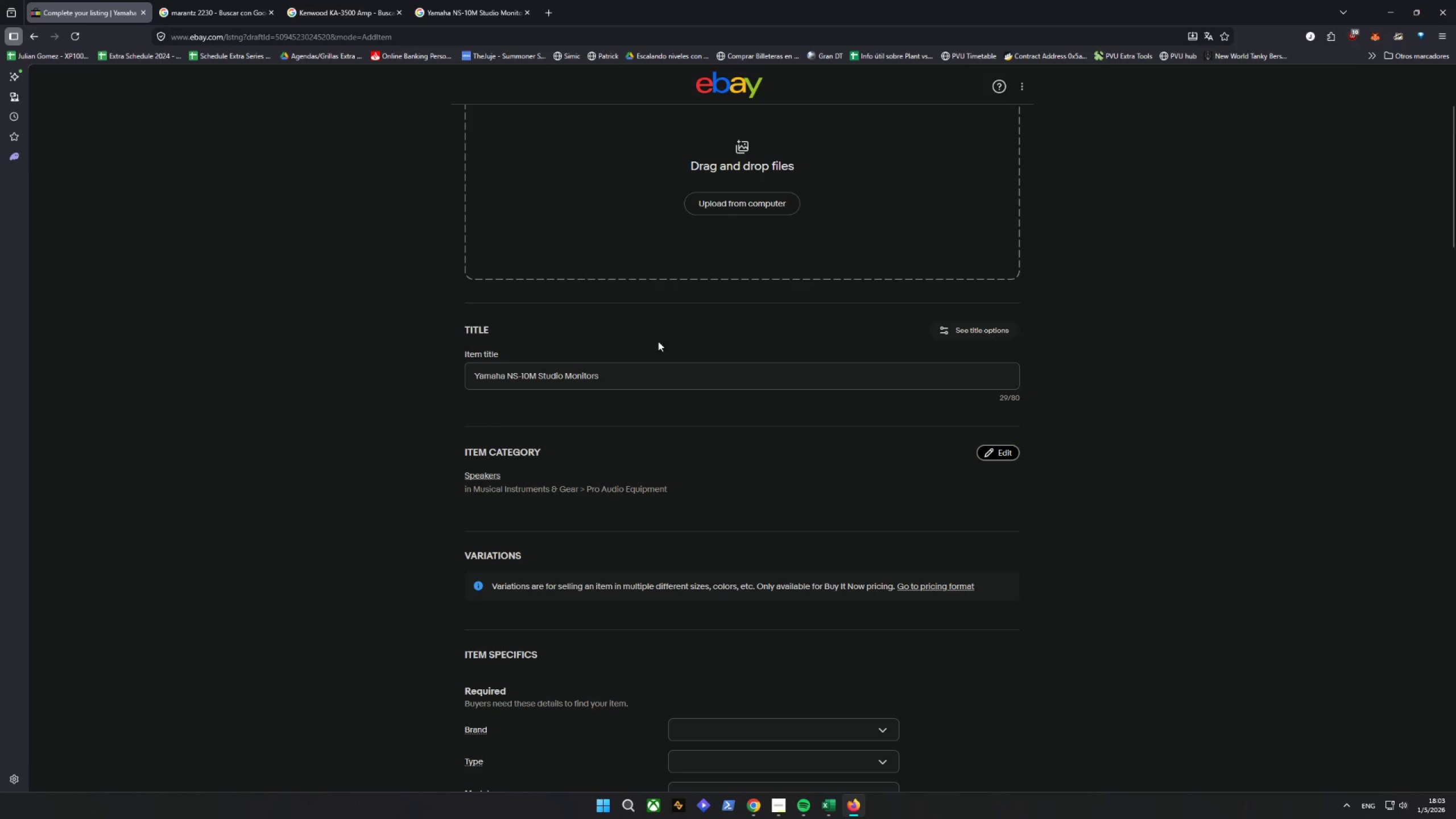 
scroll: coordinate [686, 309], scroll_direction: down, amount: 8.0
 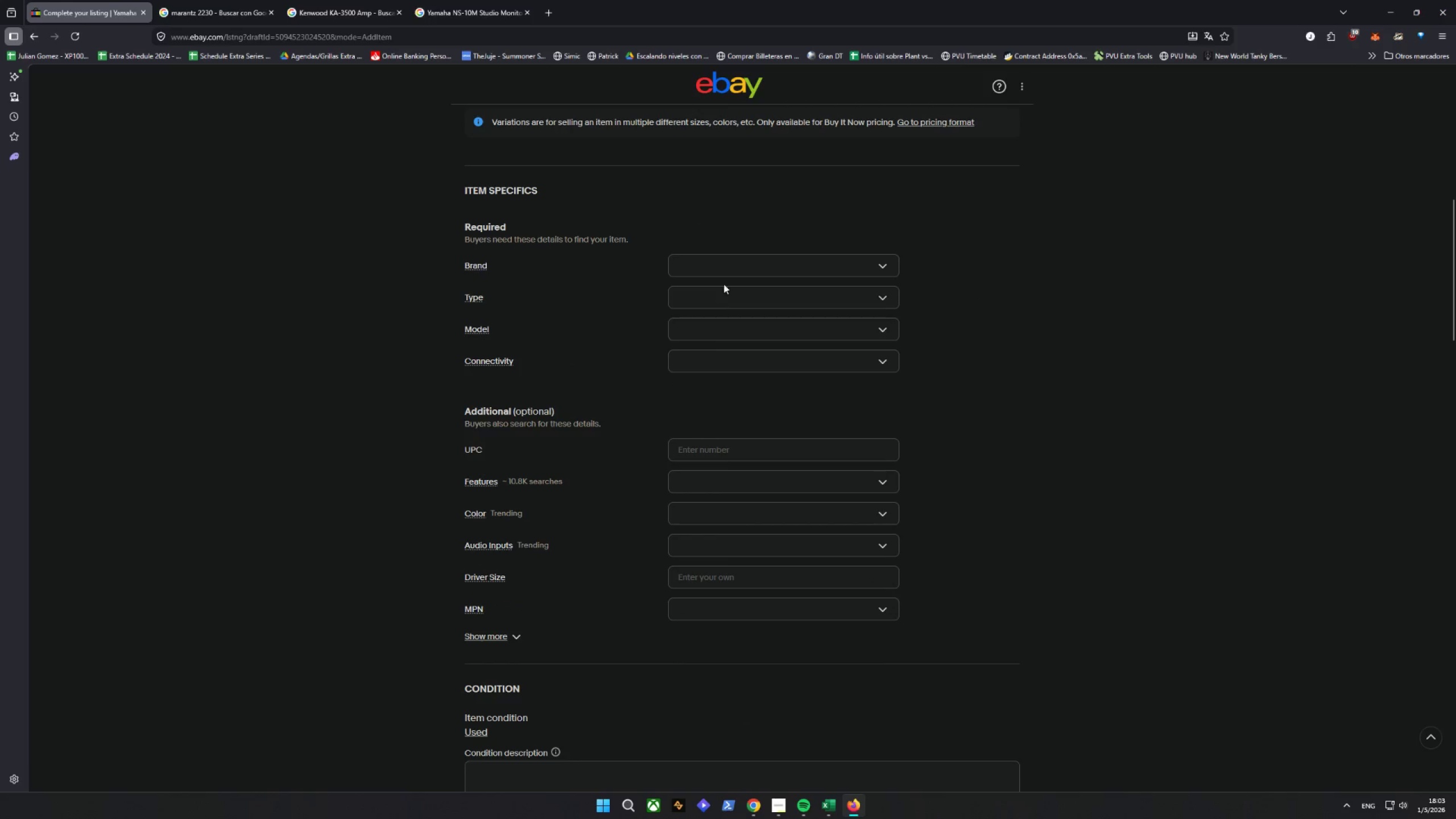 
left_click([730, 268])
 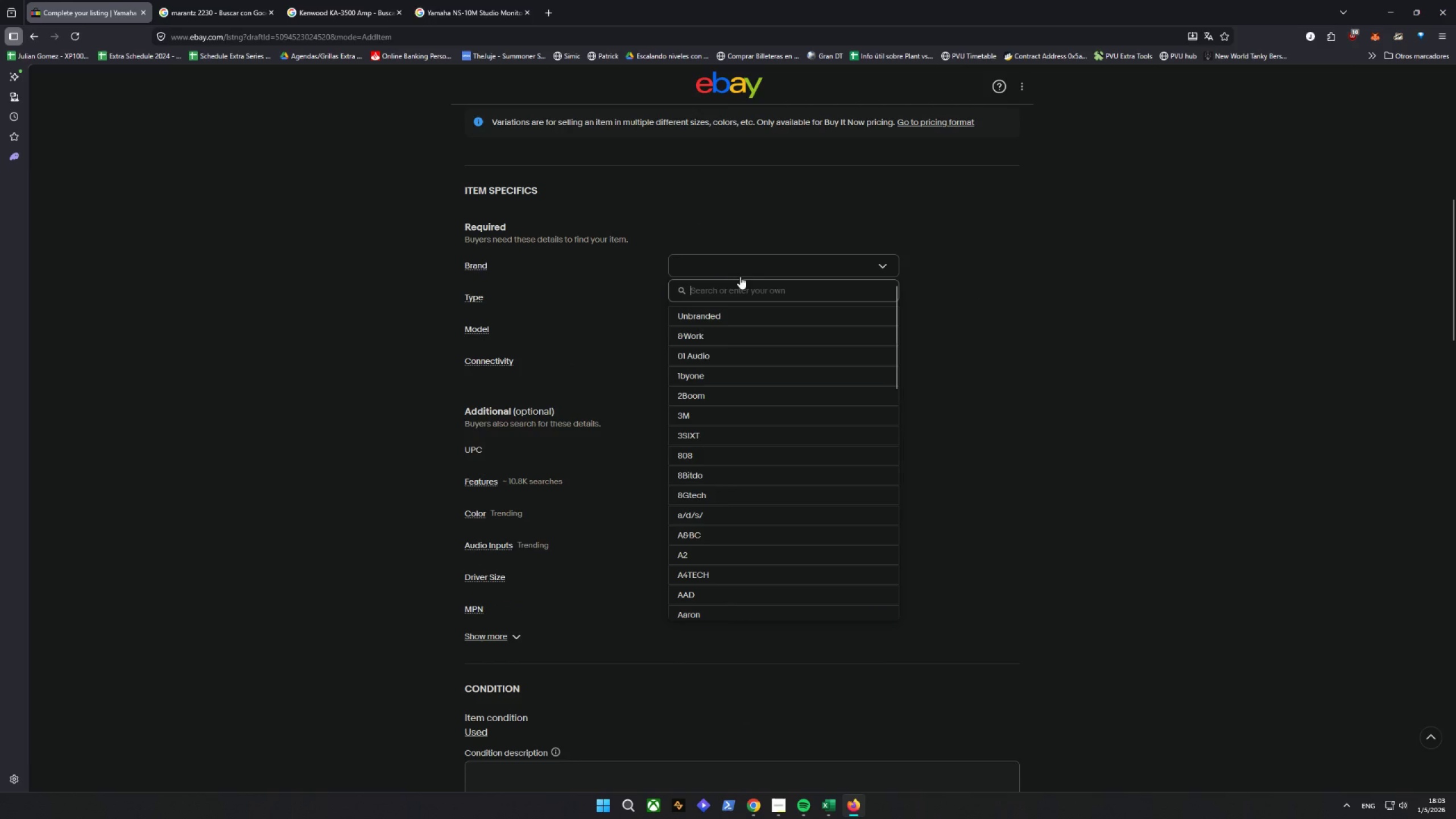 
type(yam)
 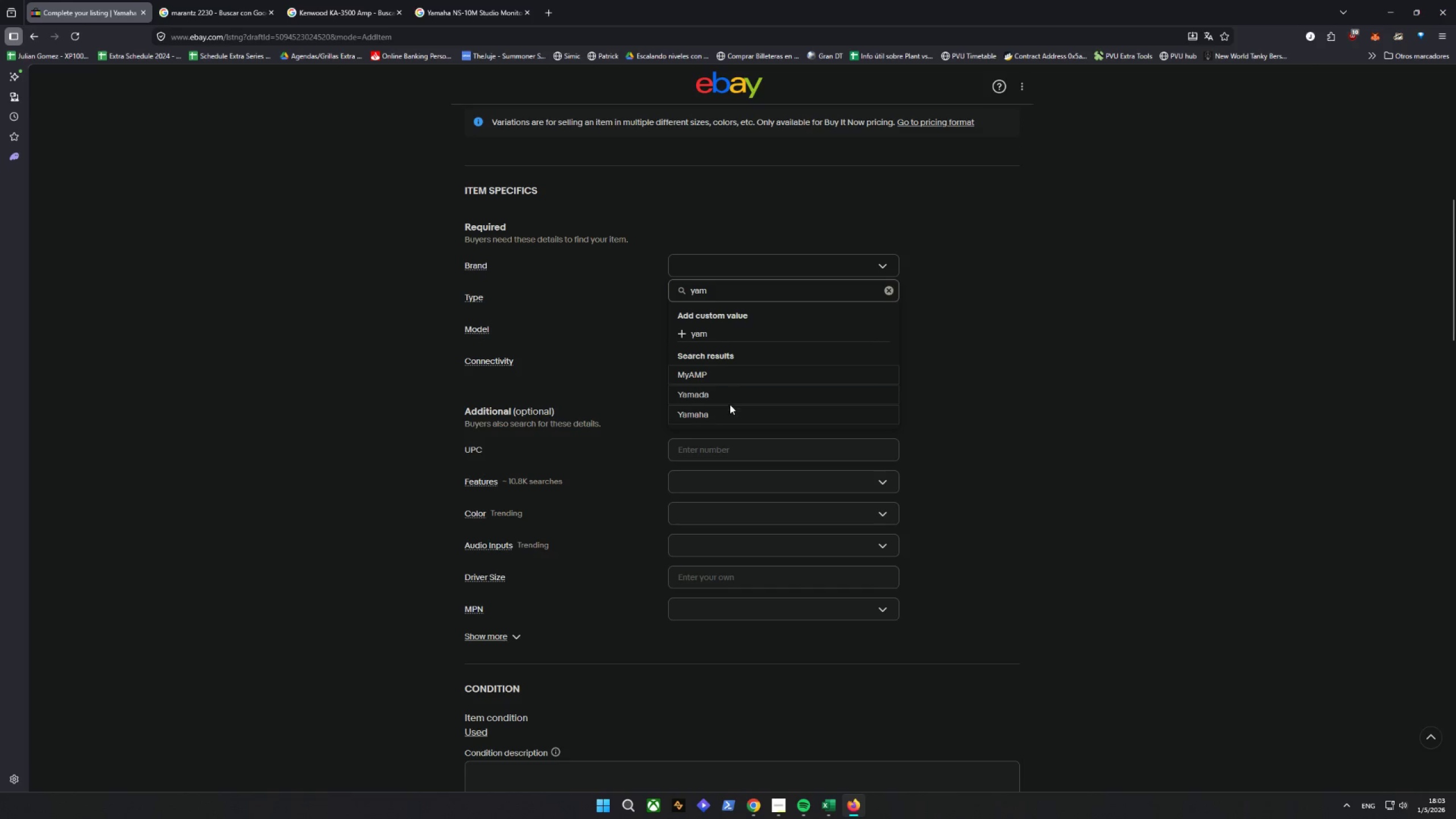 
left_click([701, 412])
 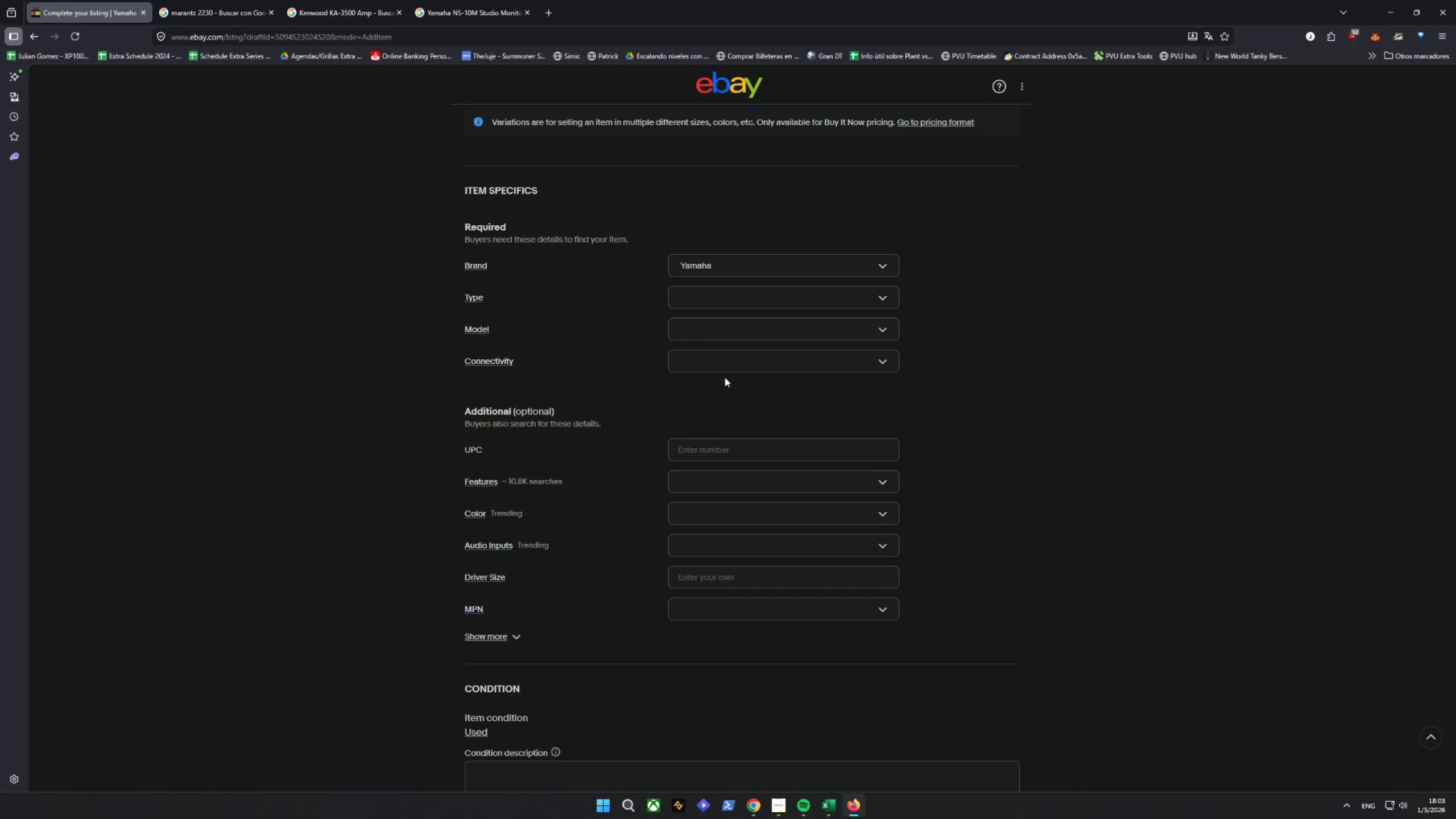 
left_click([714, 334])
 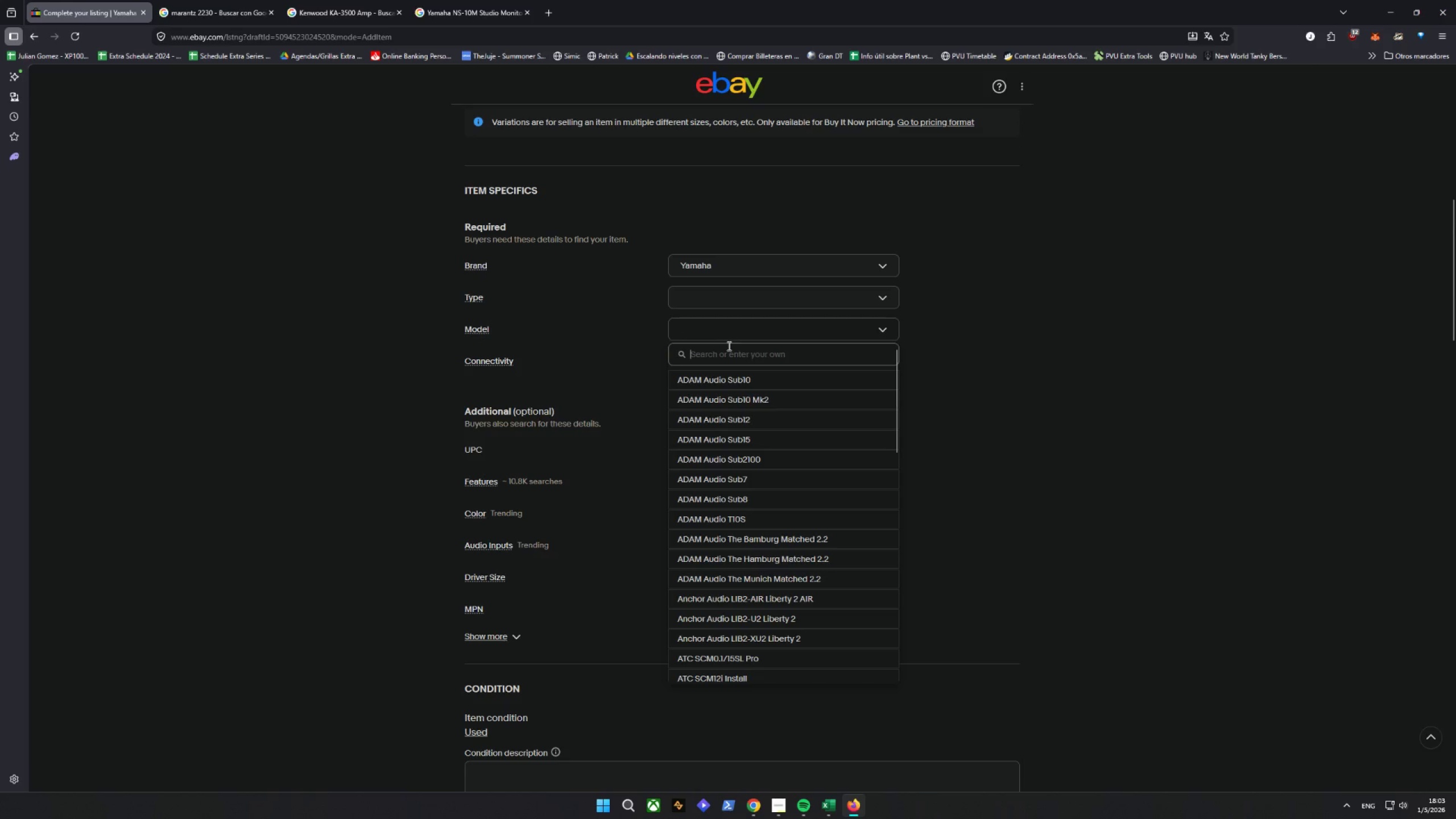 
type(ns)
key(Backspace)
key(Backspace)
type(NS)
key(Backspace)
key(Backspace)
key(Backspace)
key(Backspace)
 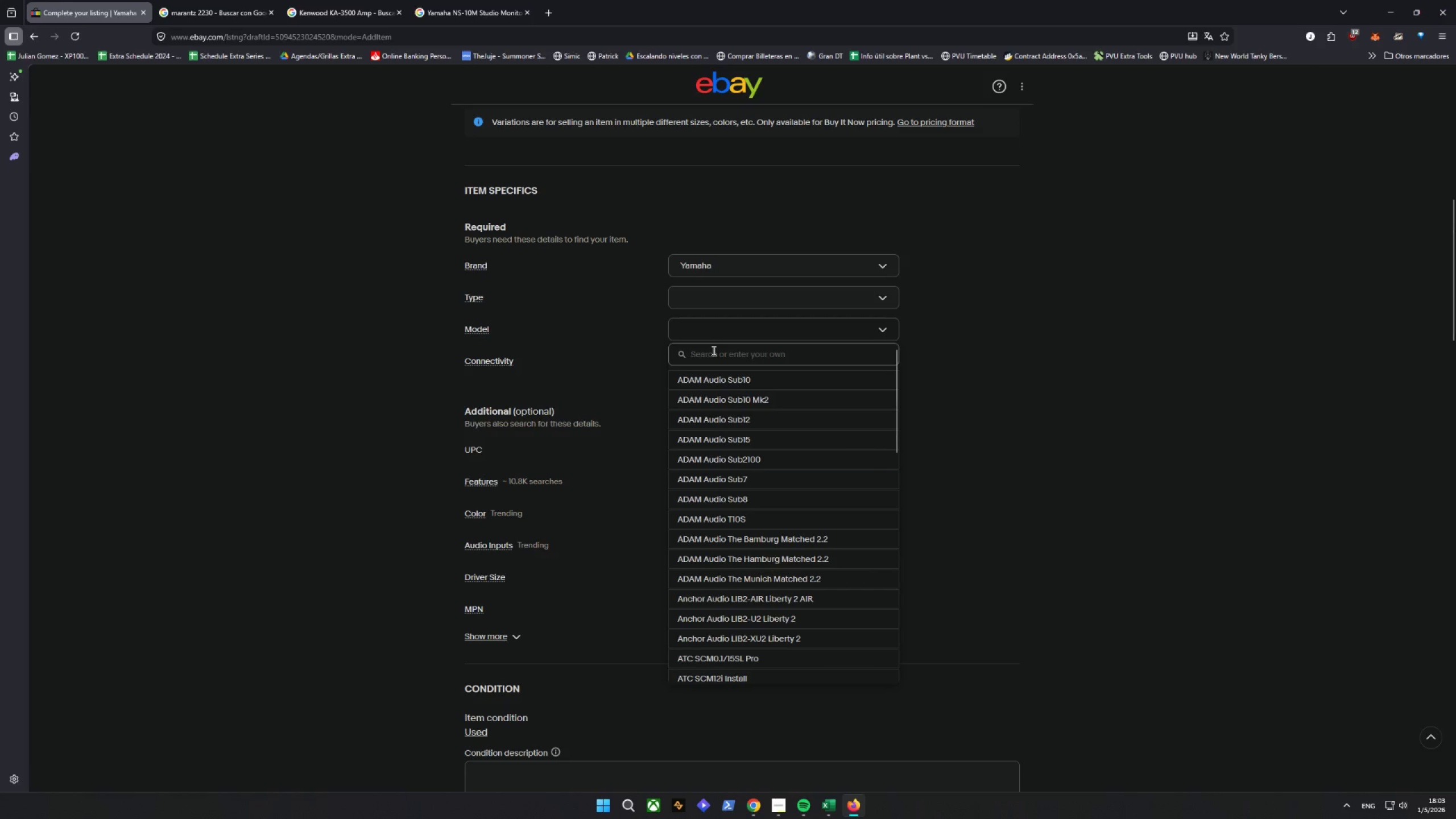 
type(NS-1`)
key(Backspace)
type(OM)
 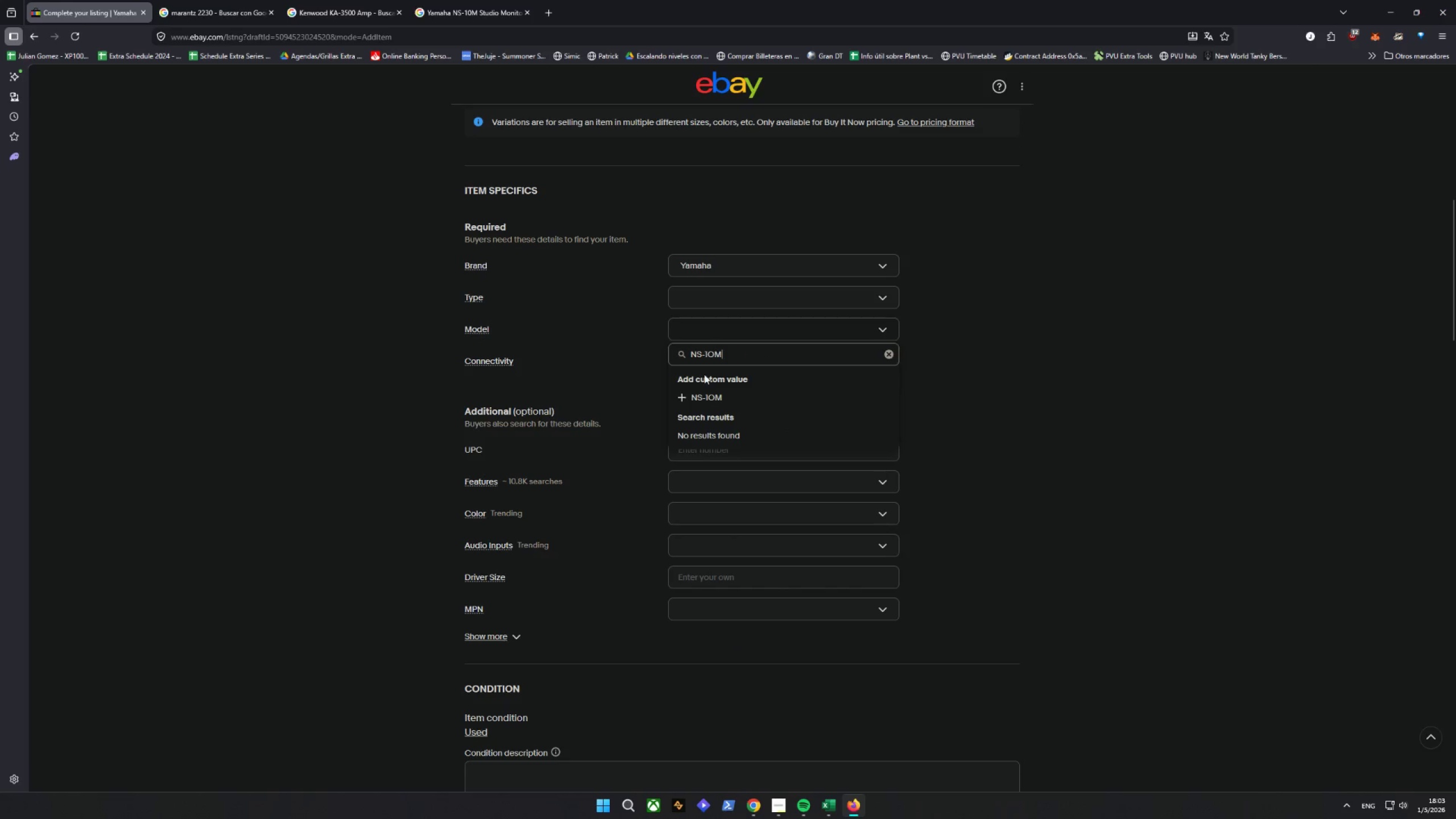 
left_click([706, 395])
 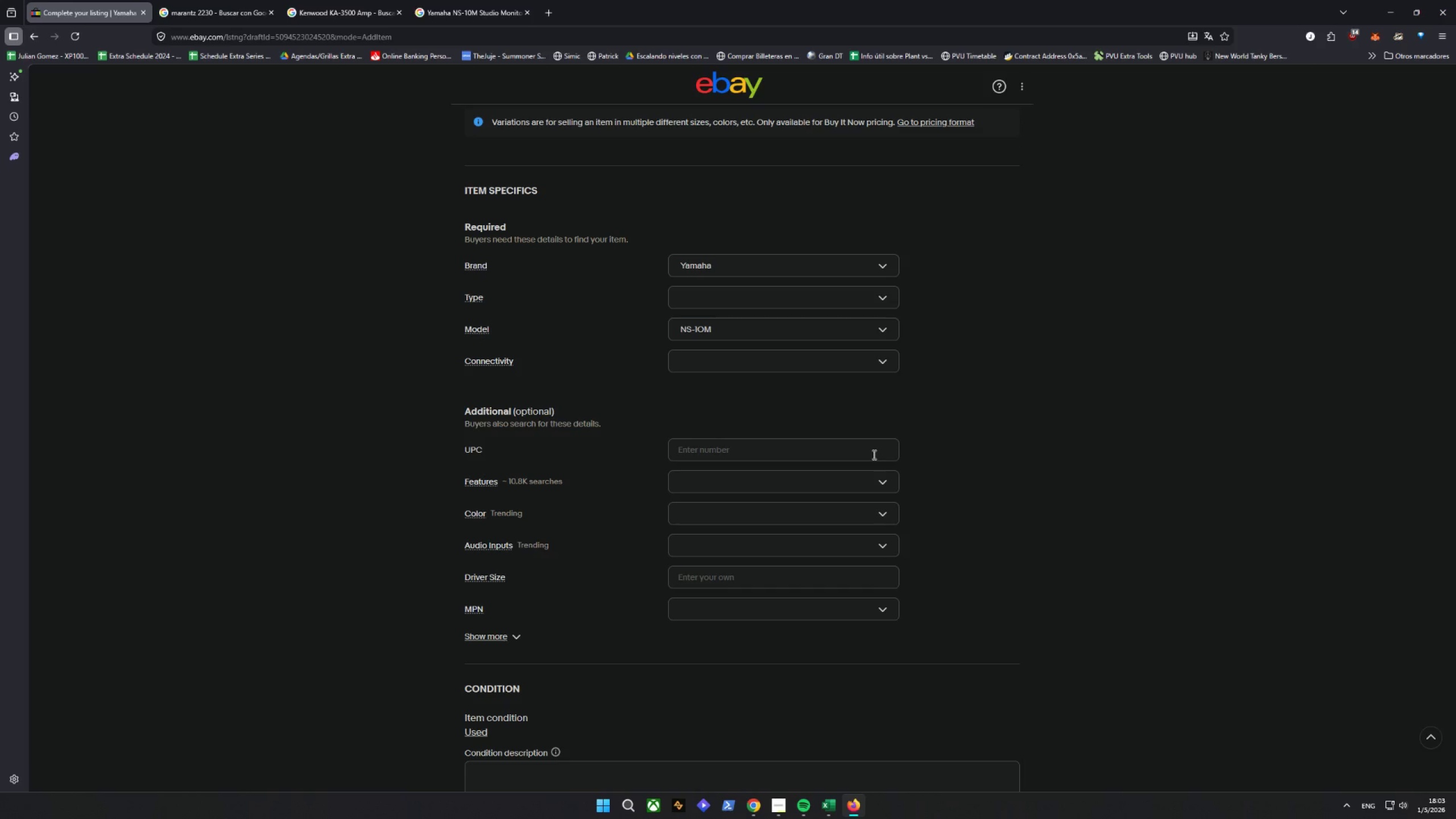 
wait(9.05)
 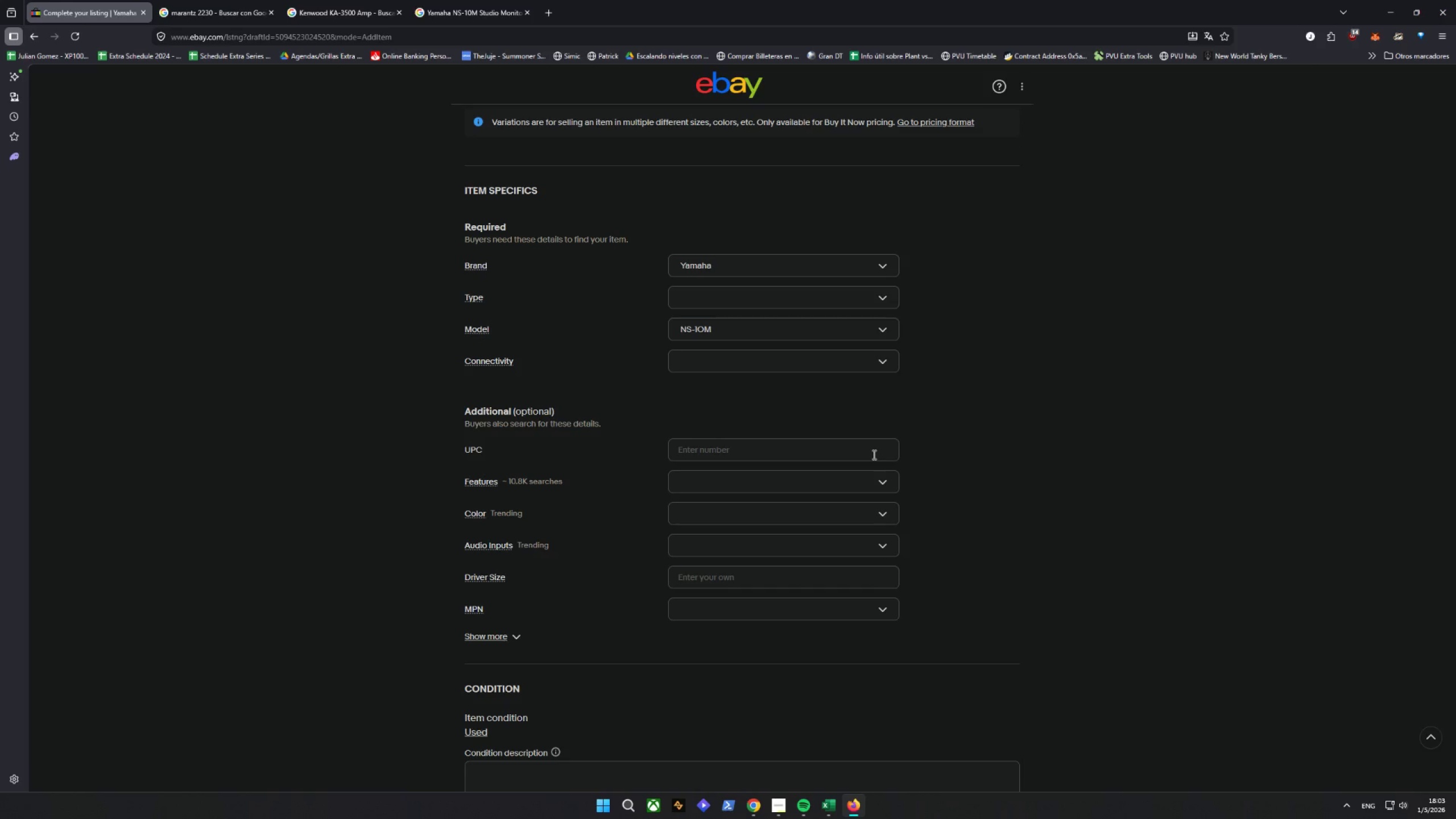 
type(STUDI)
 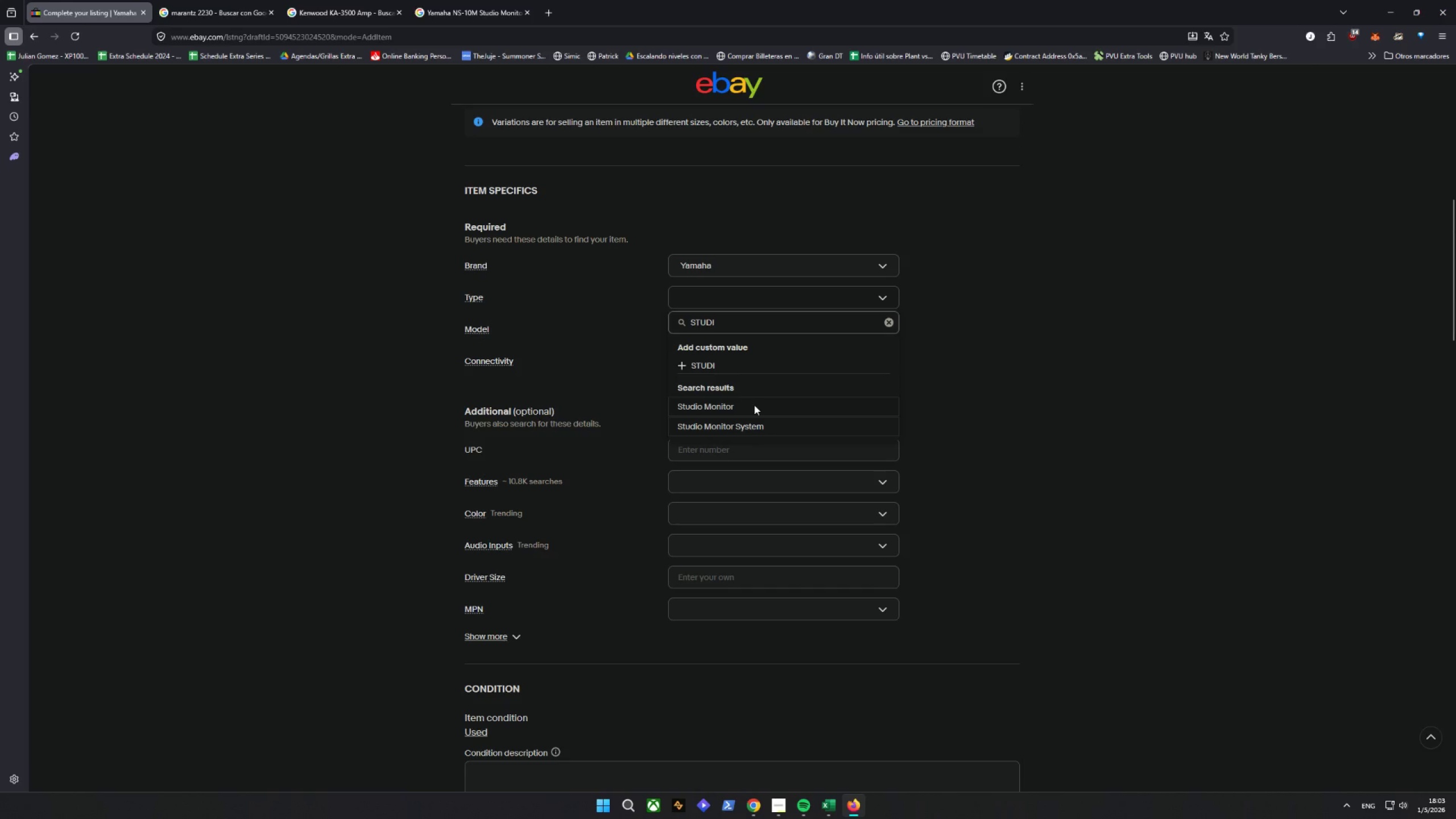 
type(O MONITOR SPEAKERS)
 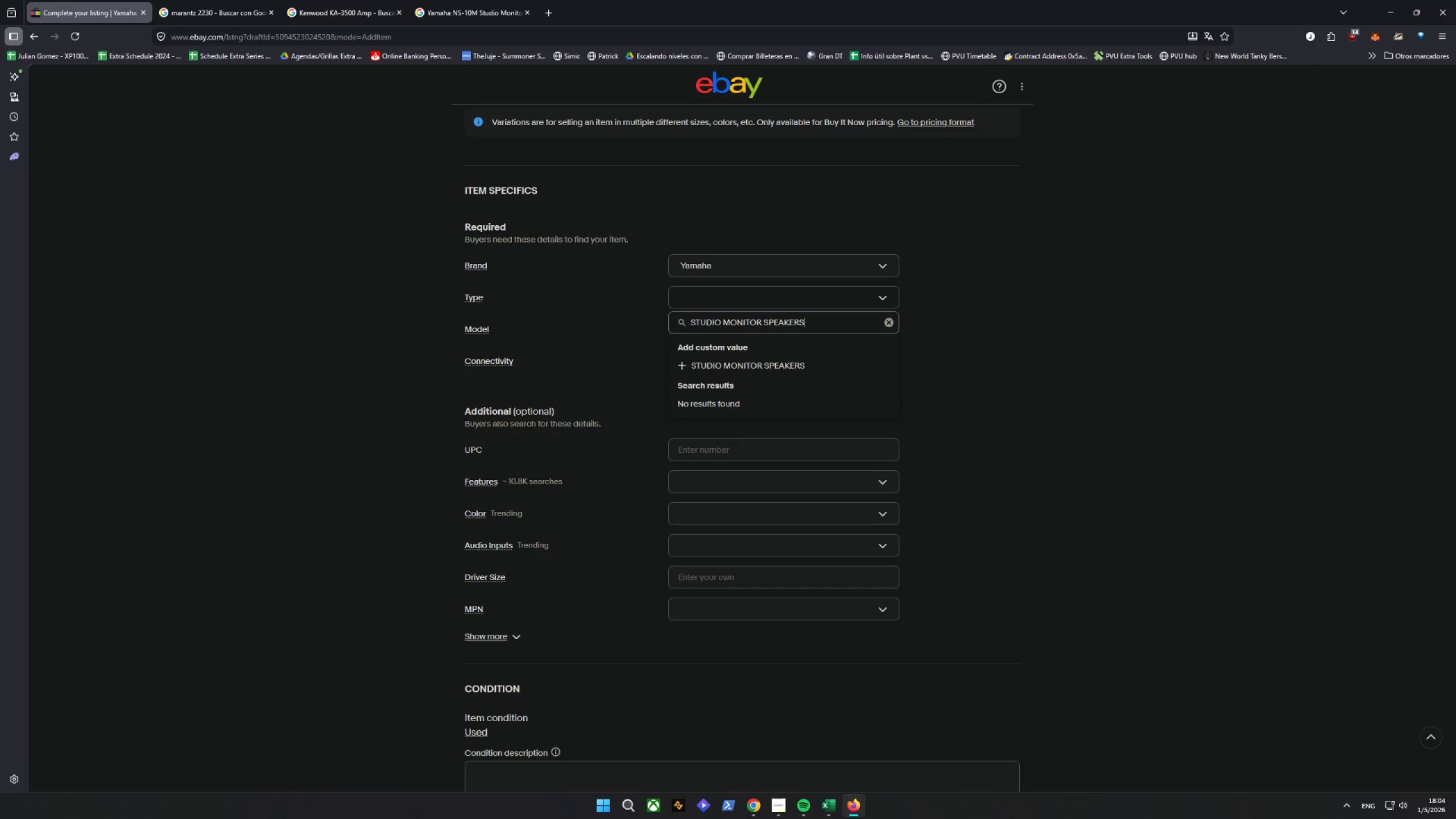 
key(Enter)
 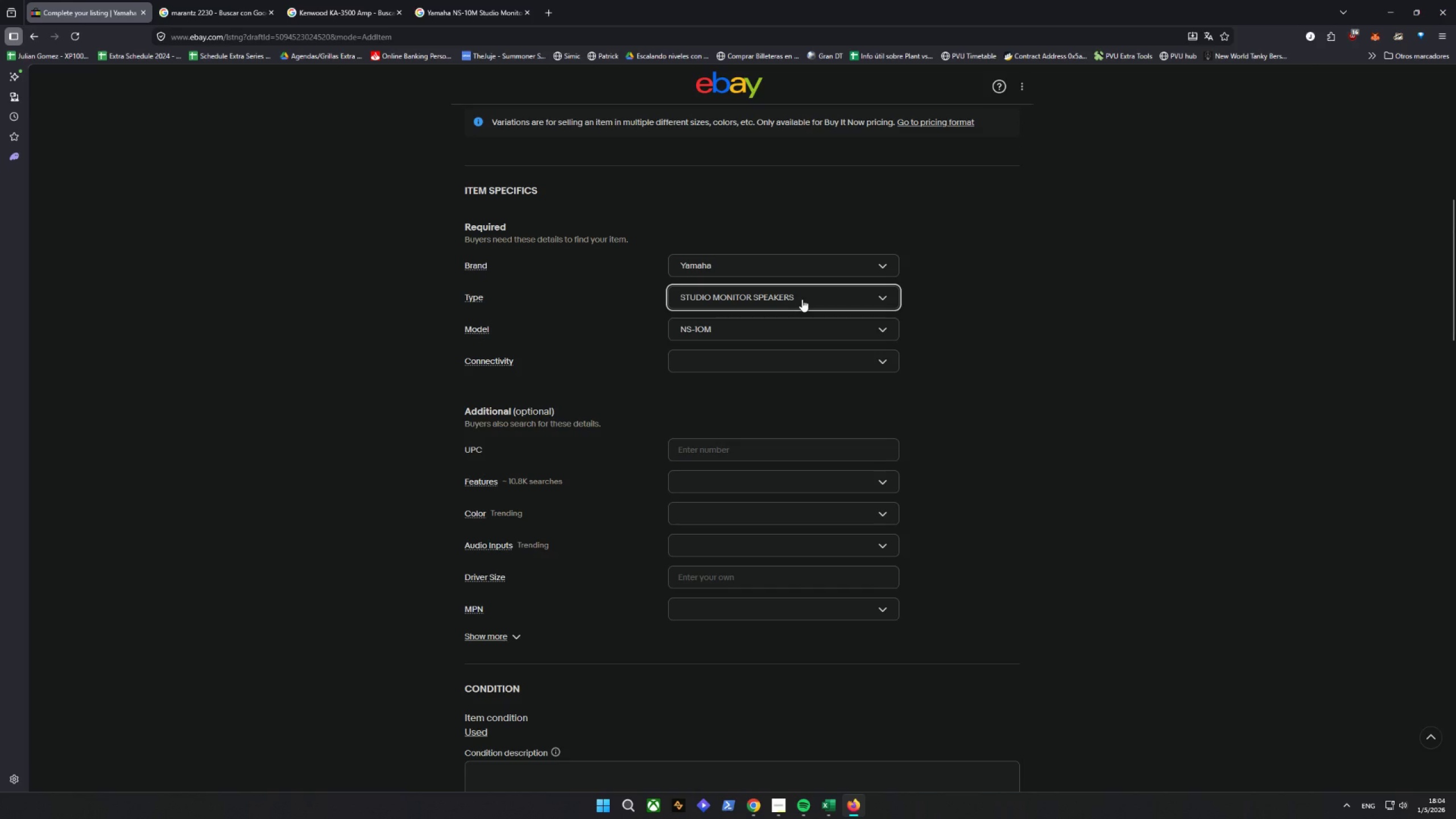 
left_click([797, 301])
 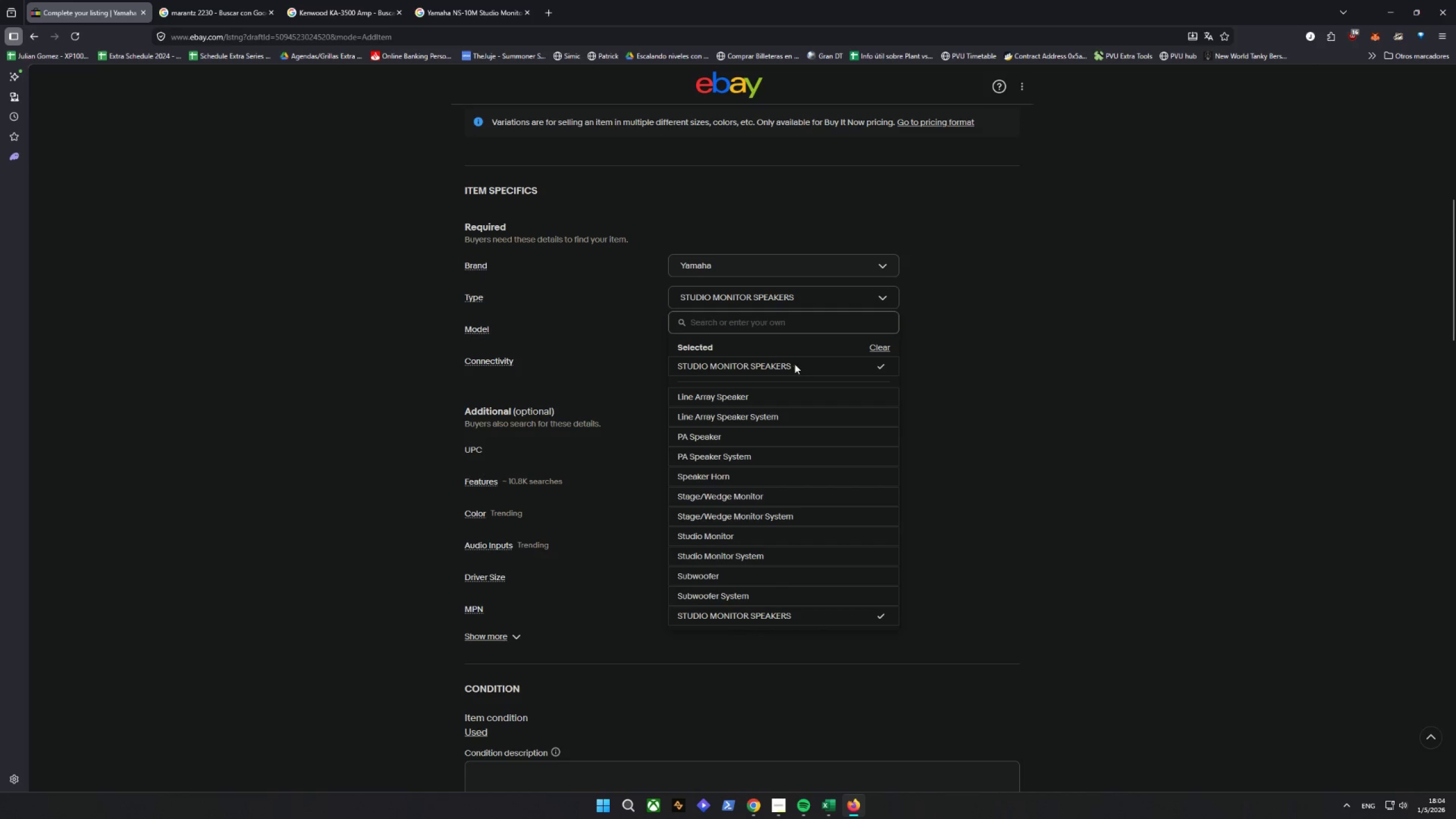 
left_click_drag(start_coordinate=[821, 366], to_coordinate=[622, 370])
 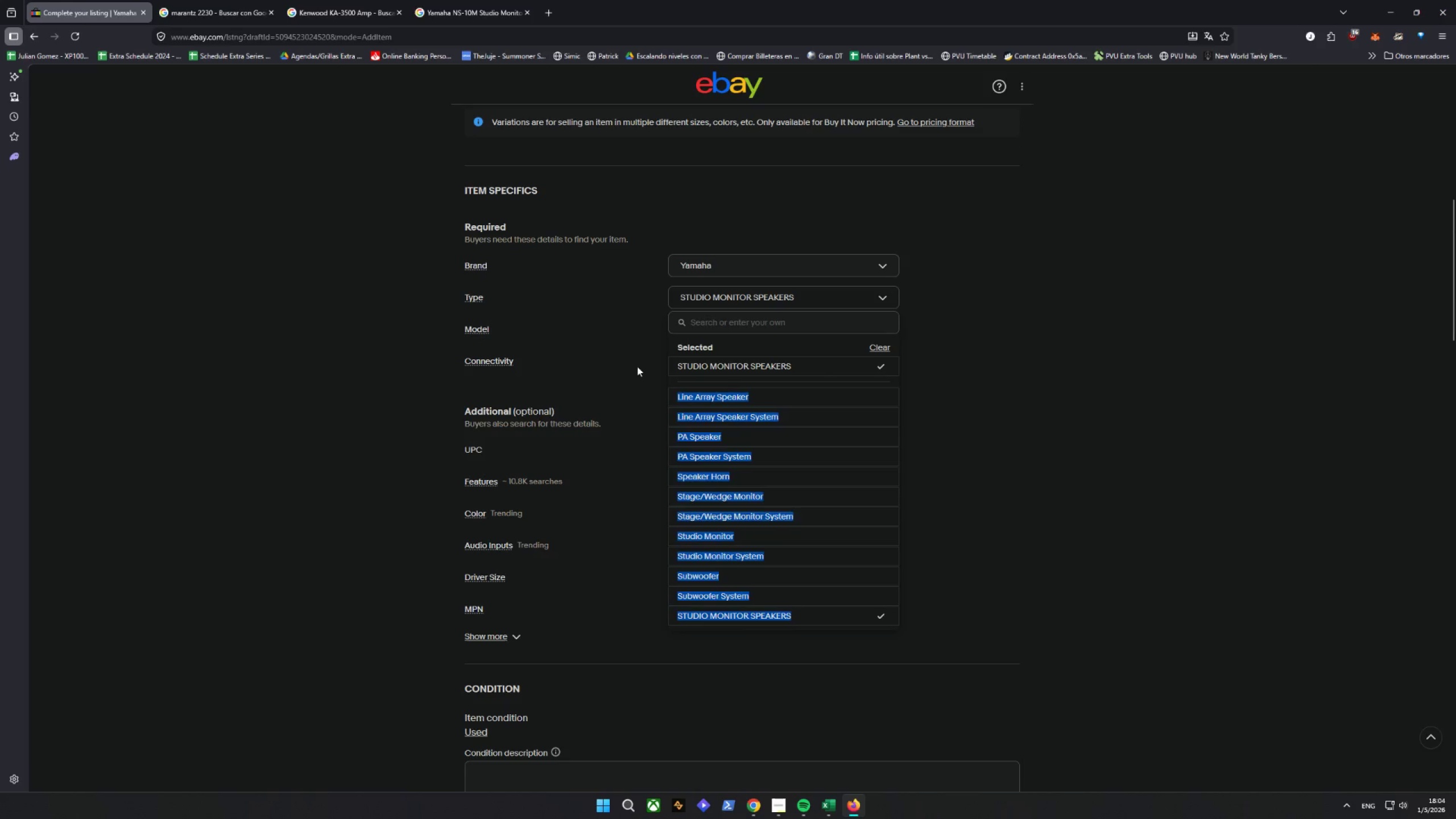 
left_click([633, 350])
 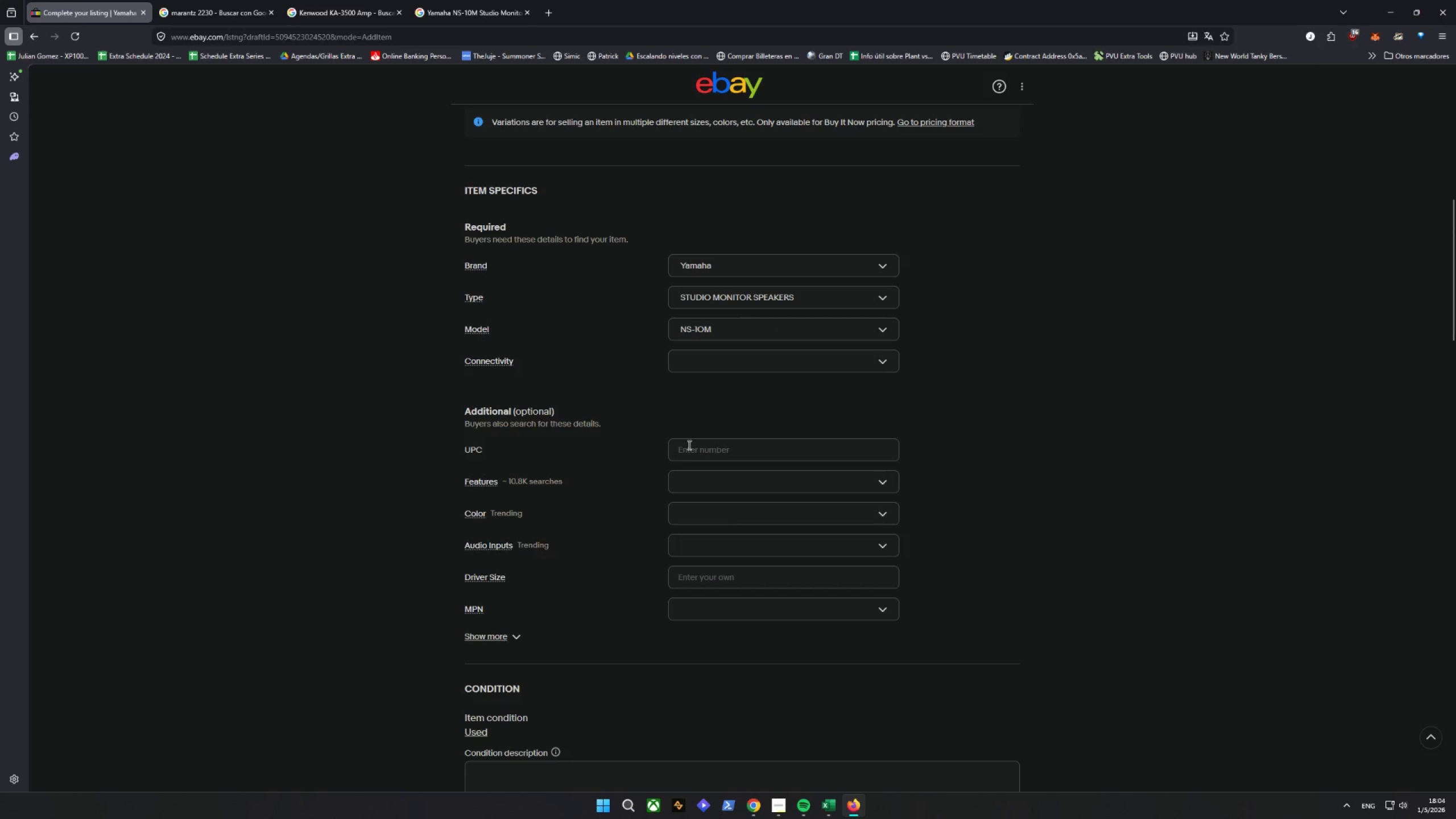 
scroll: coordinate [690, 446], scroll_direction: down, amount: 3.0
 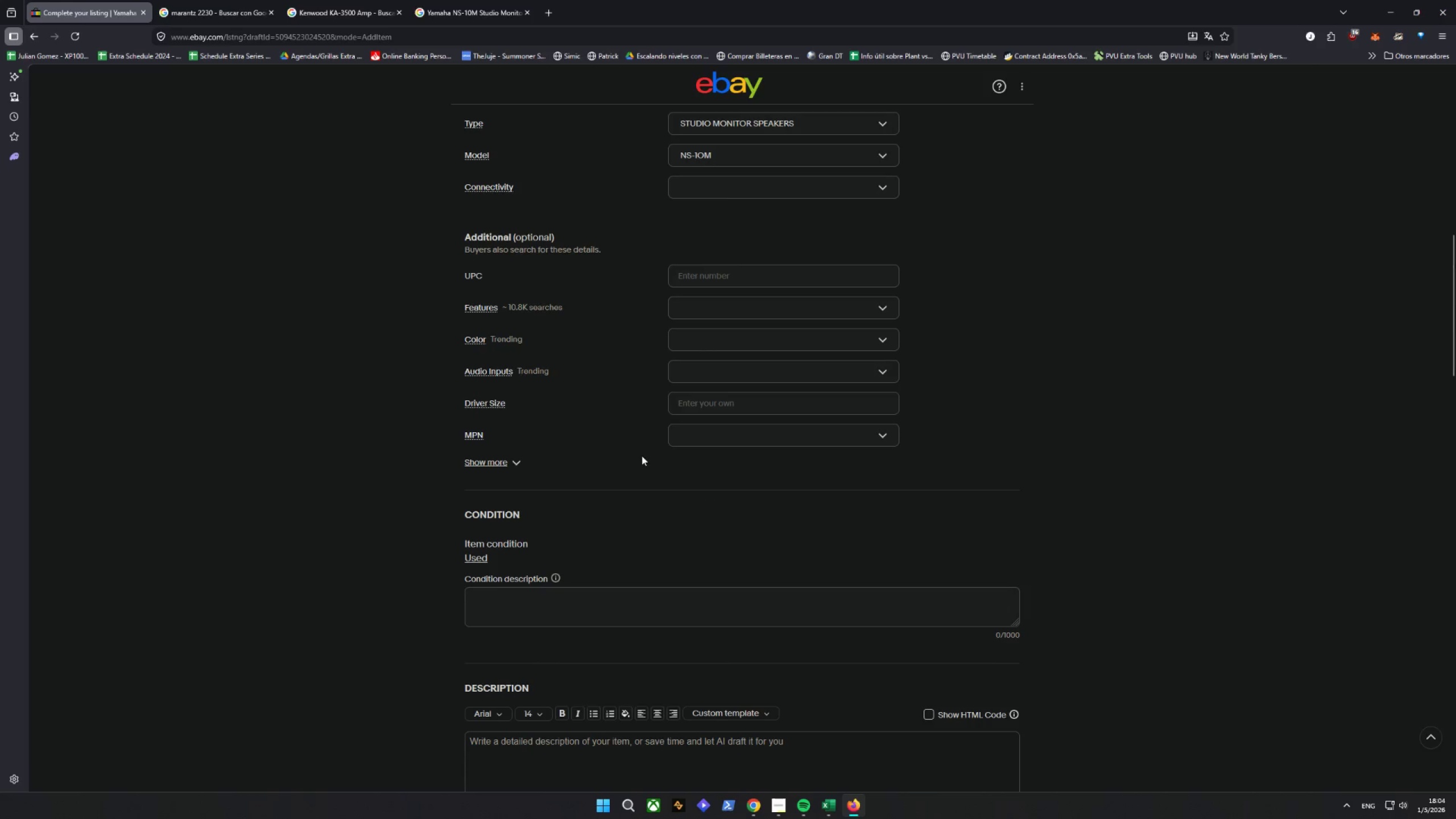 
left_click([702, 344])
 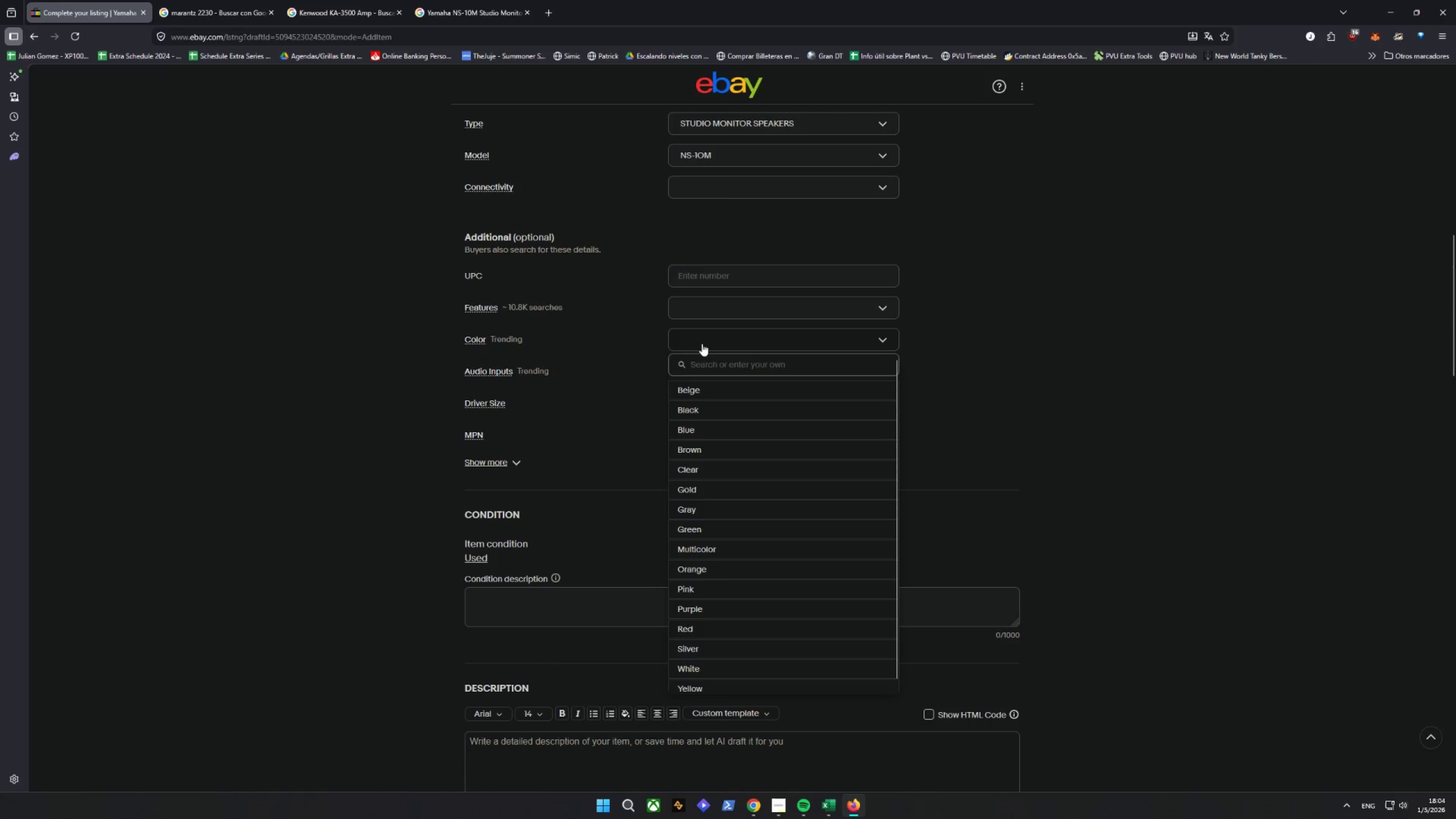 
type(BL)
key(Backspace)
type(lack)
 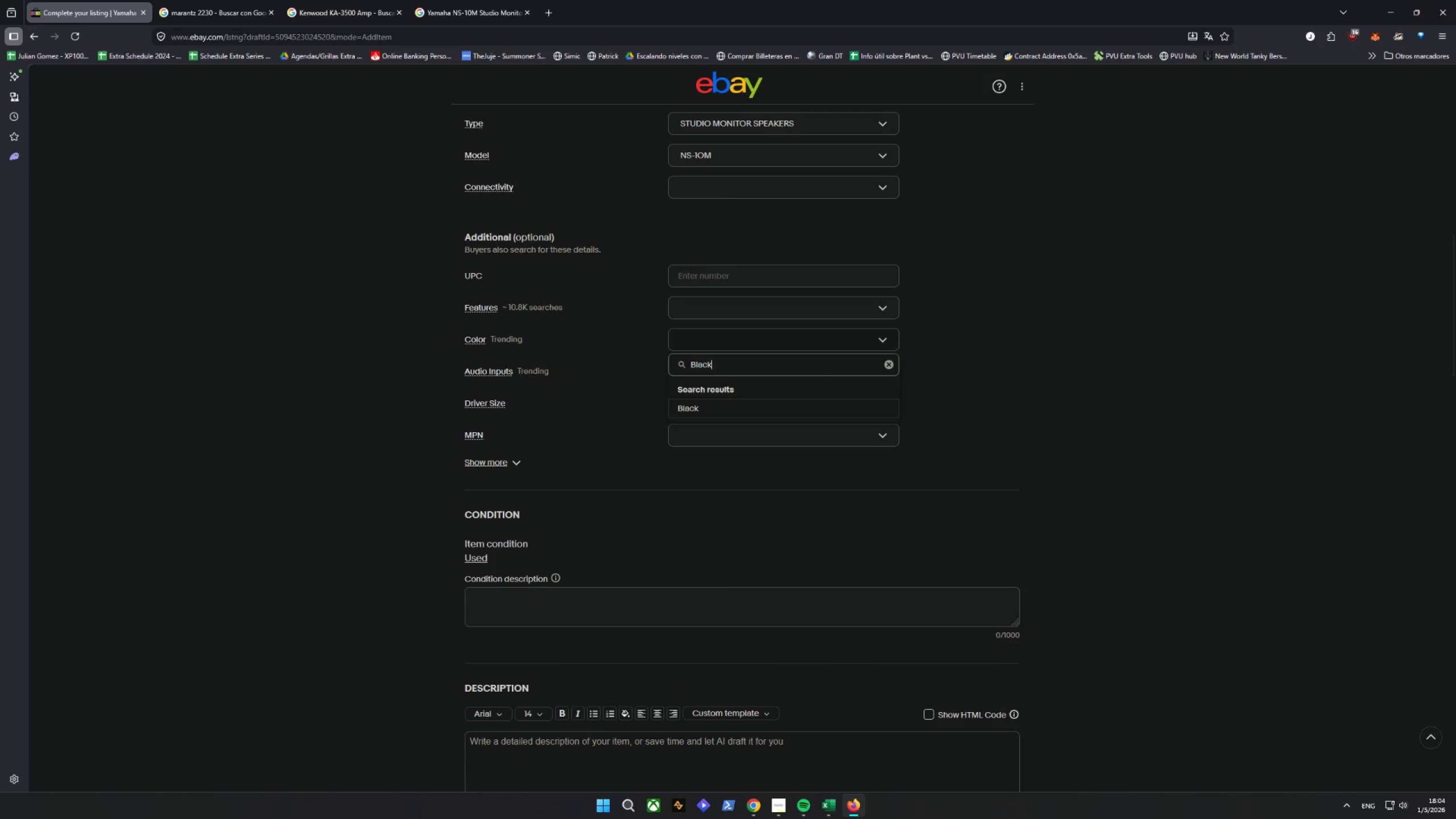 
key(Enter)
 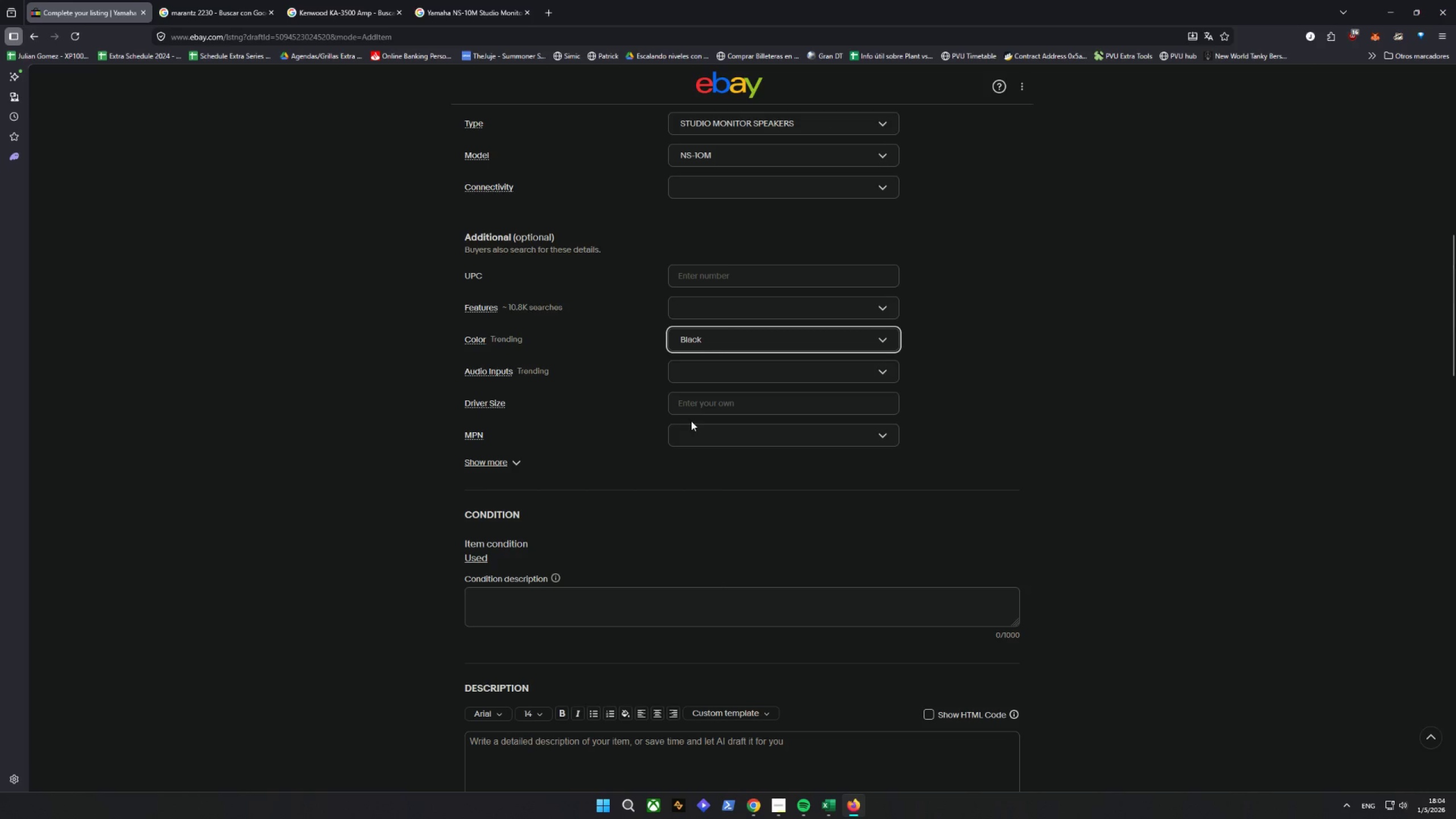 
wait(5.75)
 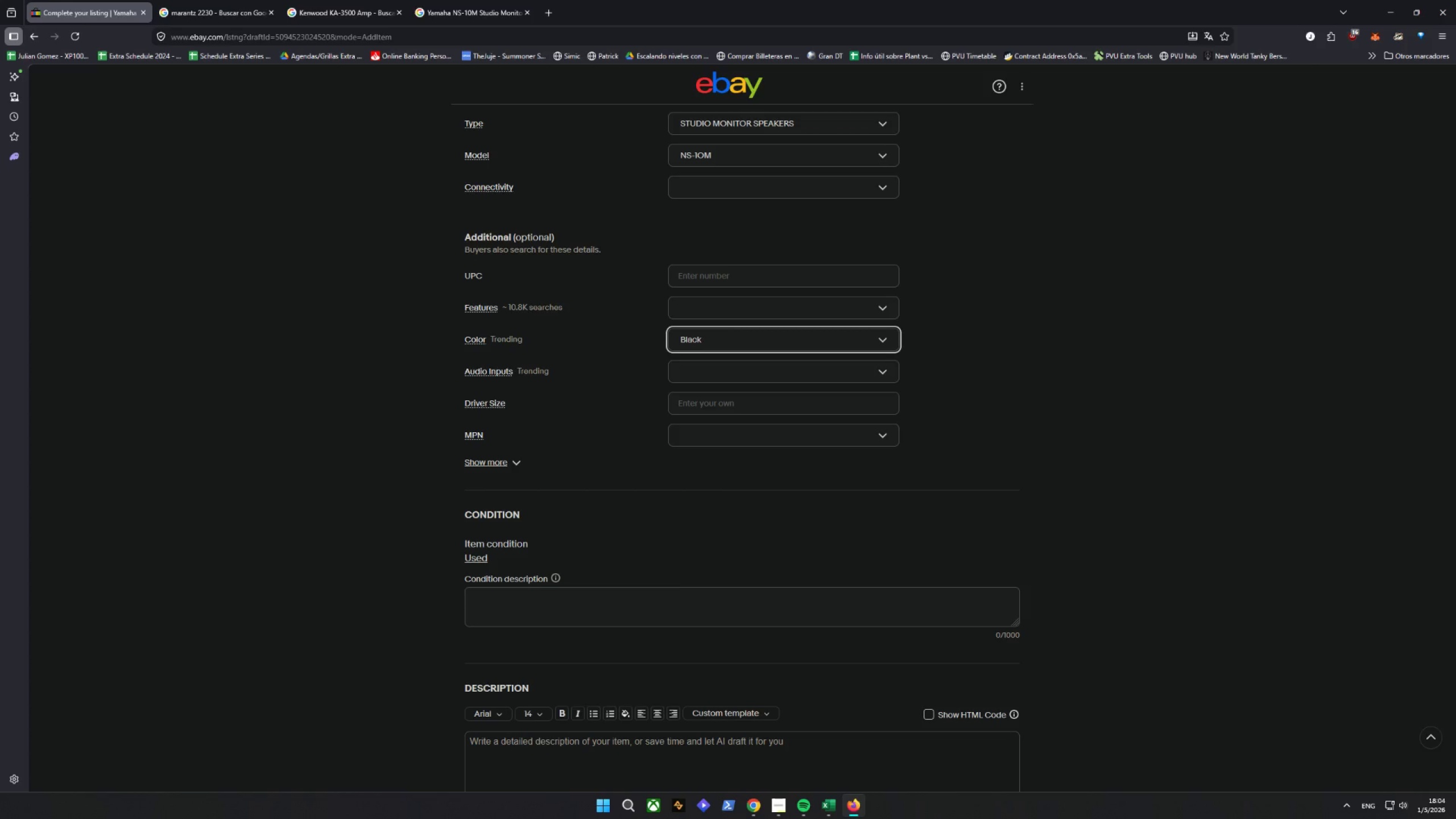 
left_click([483, 467])
 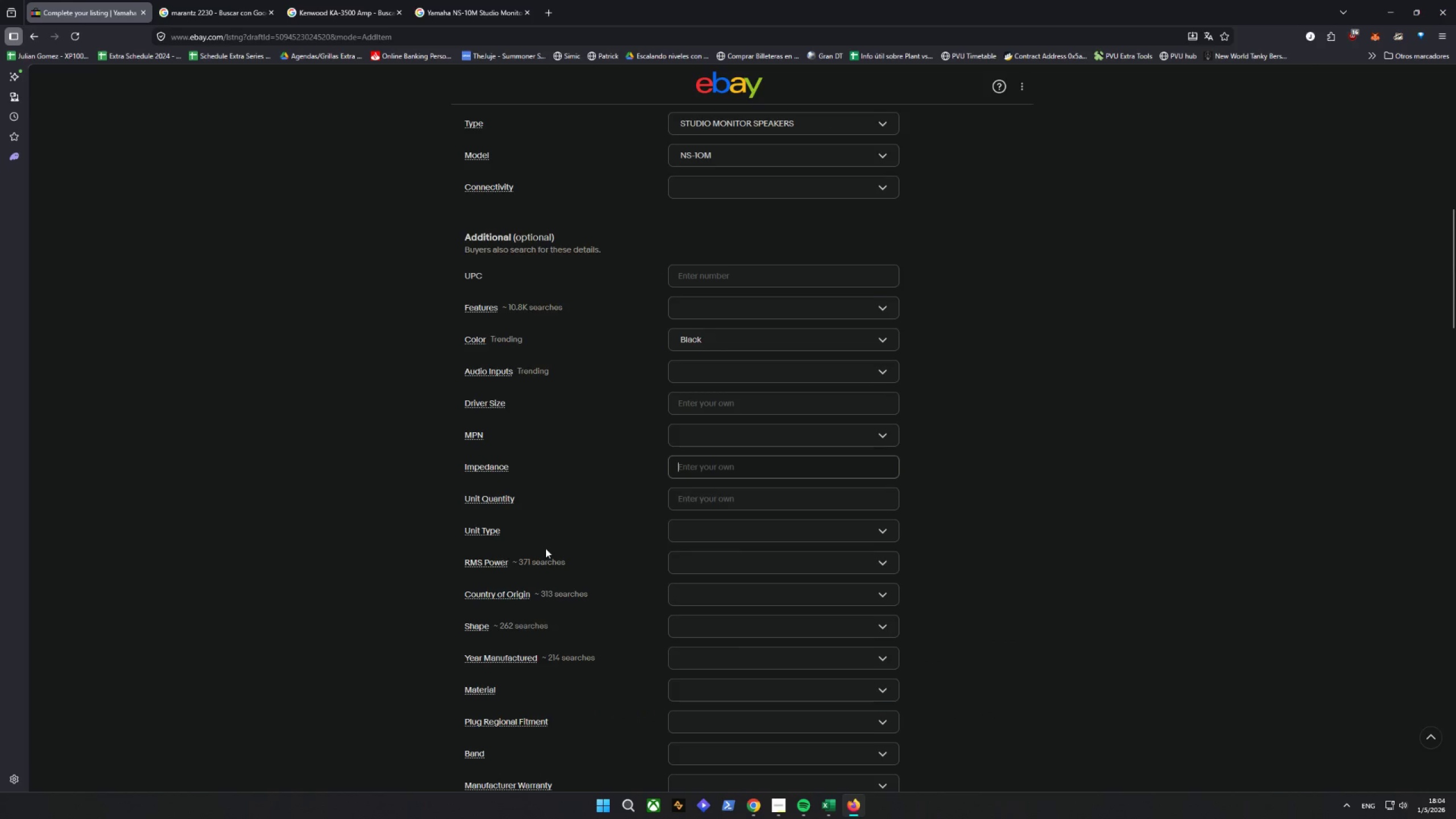 
scroll: coordinate [543, 543], scroll_direction: down, amount: 9.0
 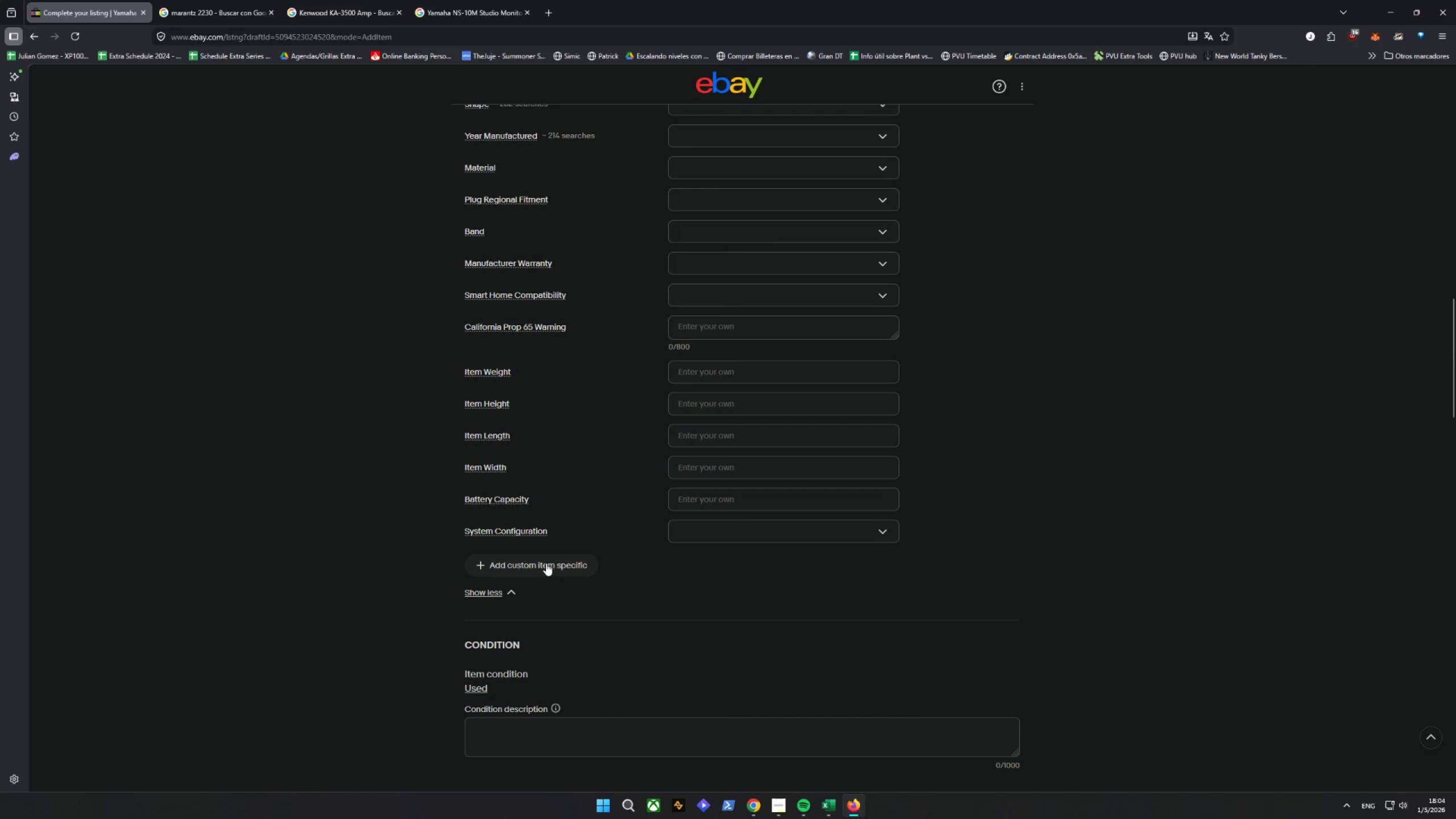 
left_click([545, 563])
 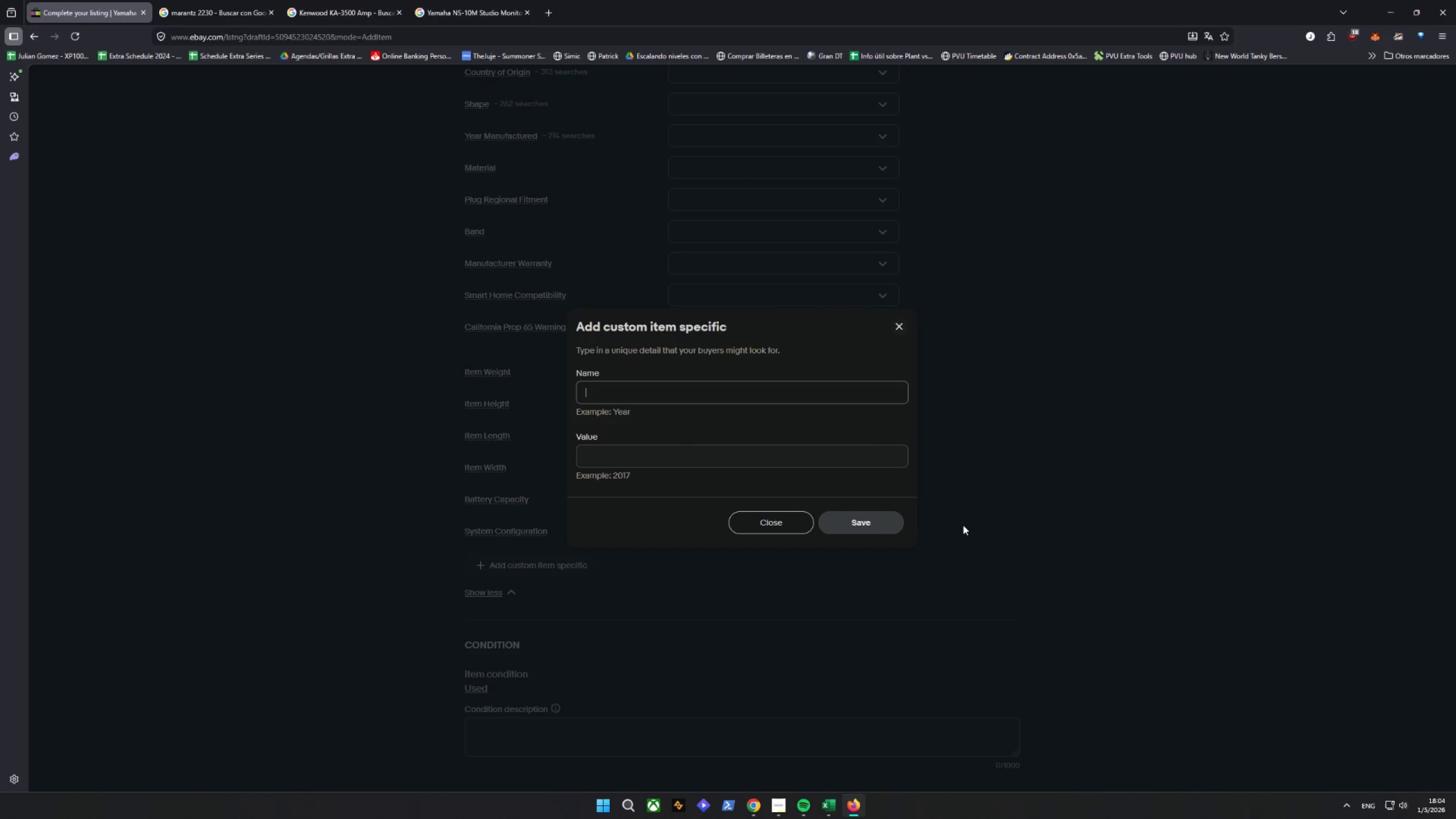 
type(Return rea)
key(Backspace)
key(Backspace)
key(Backspace)
type(Reason)
 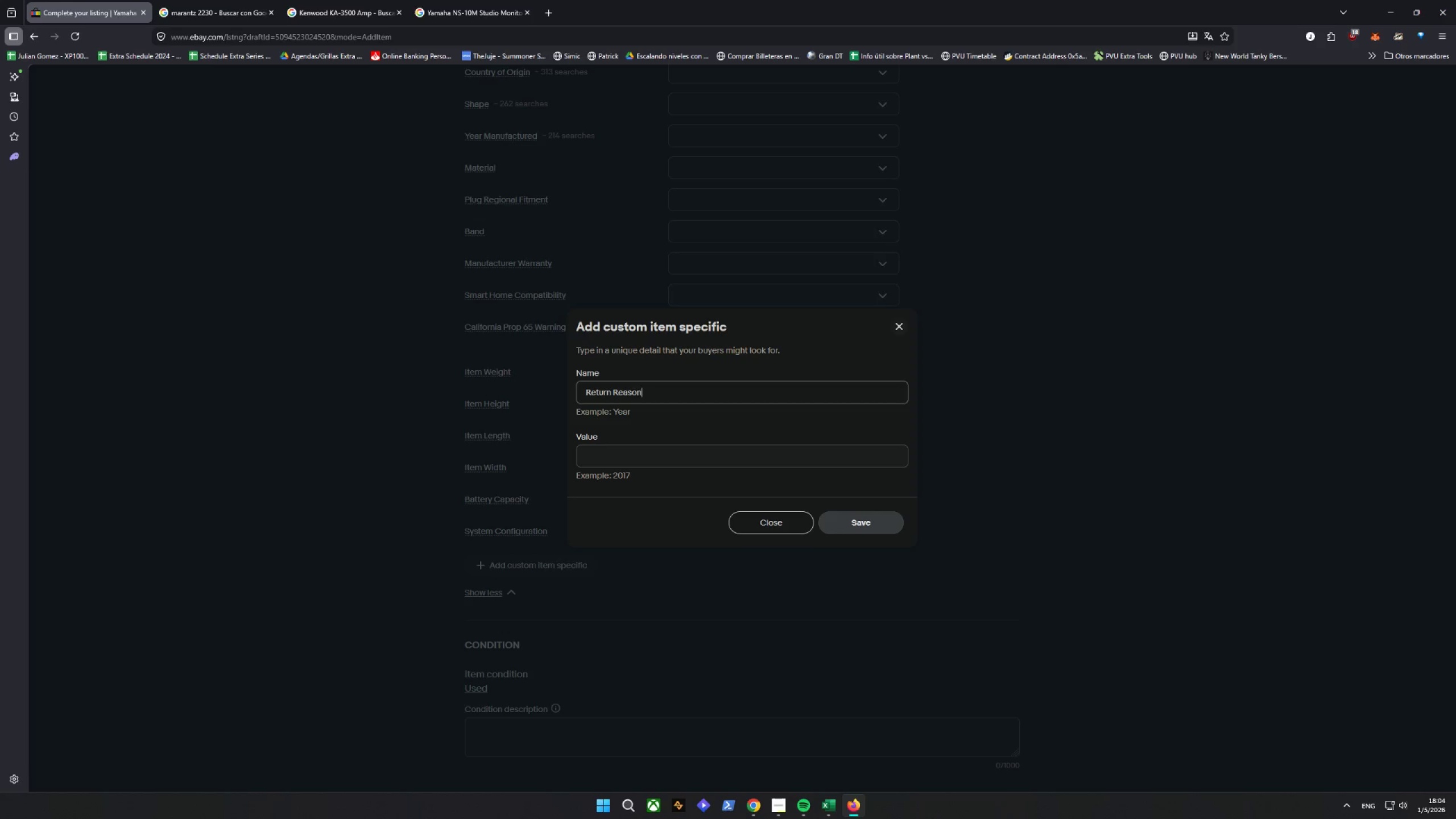 
key(Enter)
 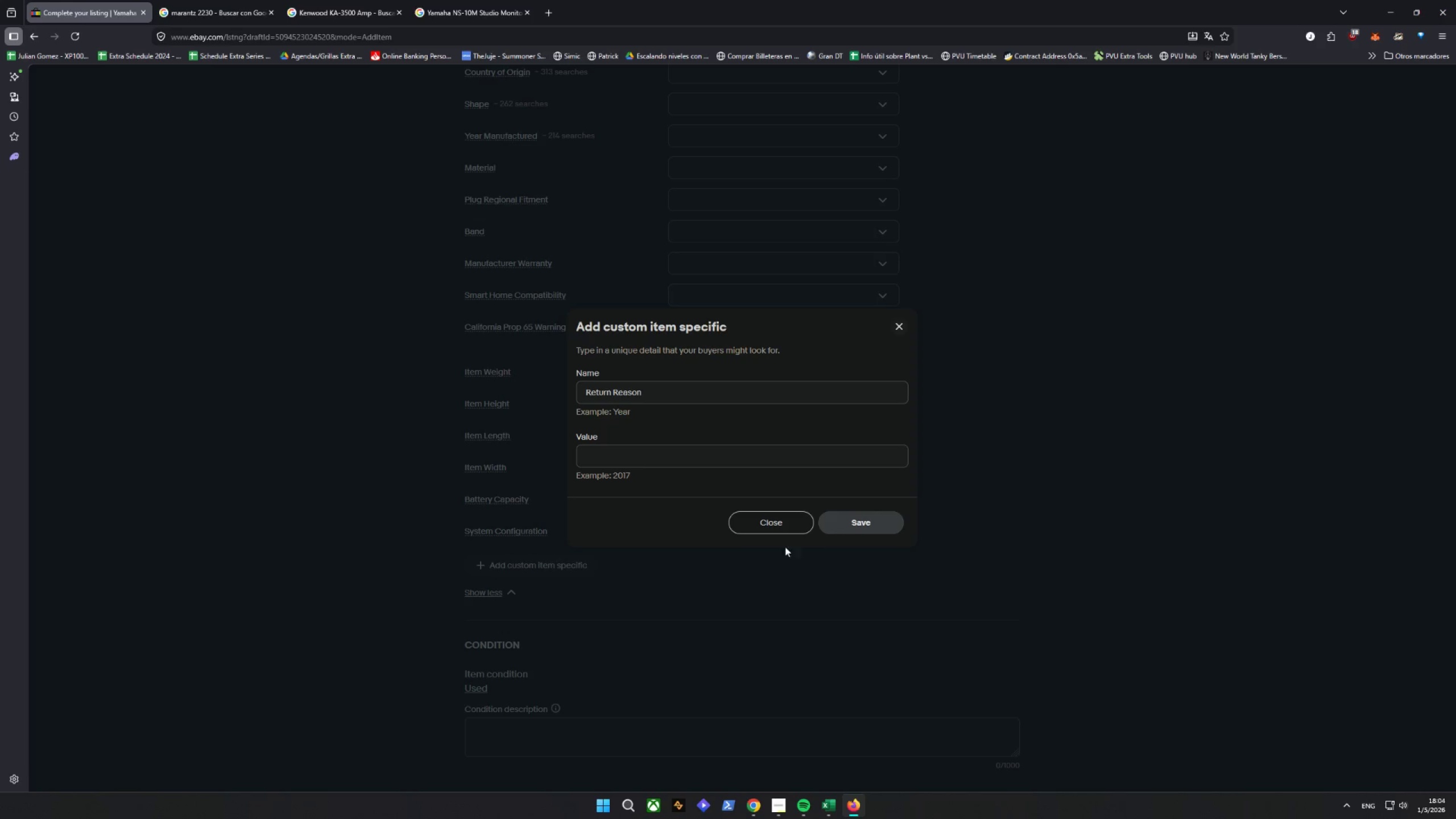 
left_click([631, 458])
 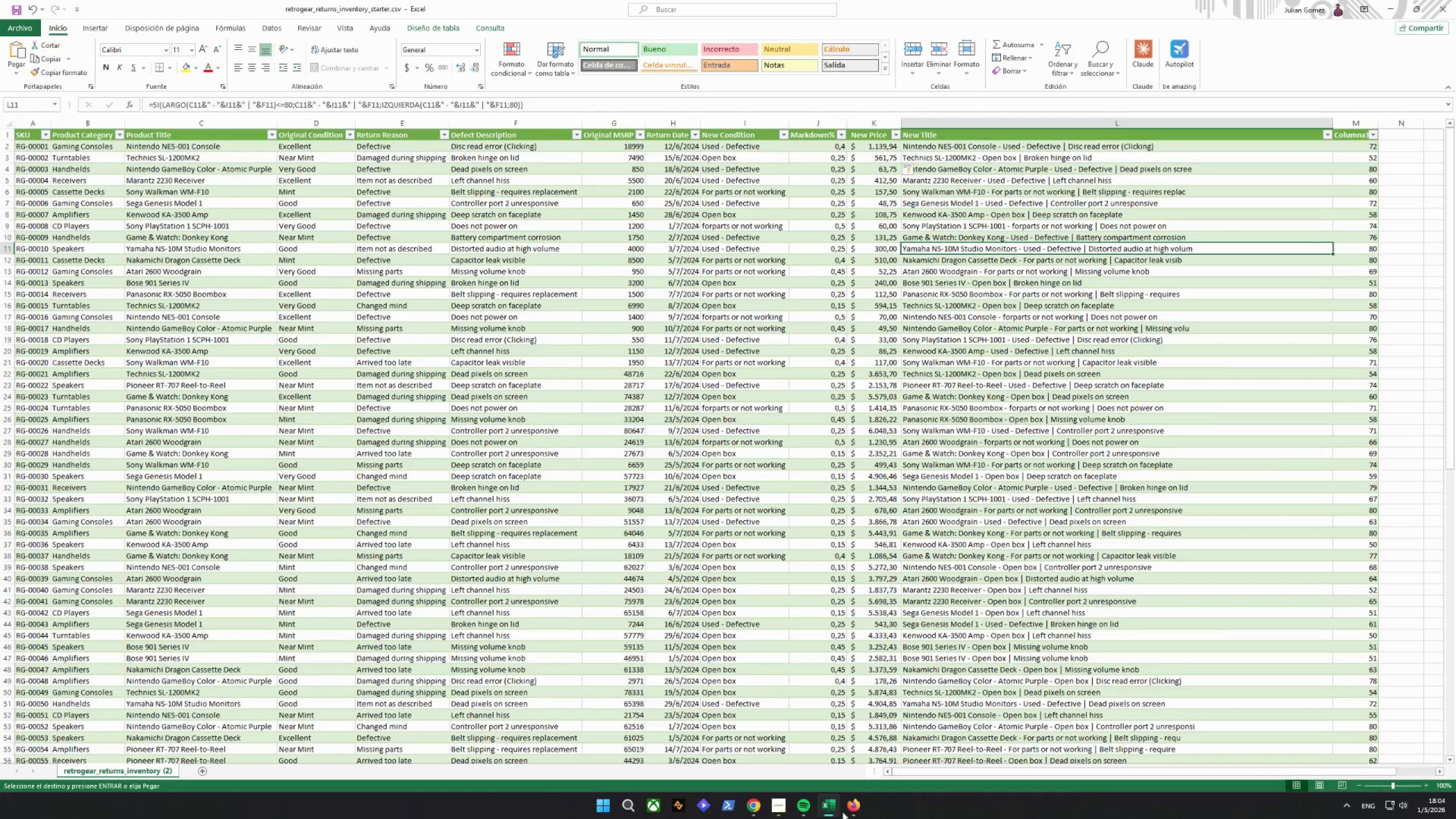 
triple_click([834, 809])
 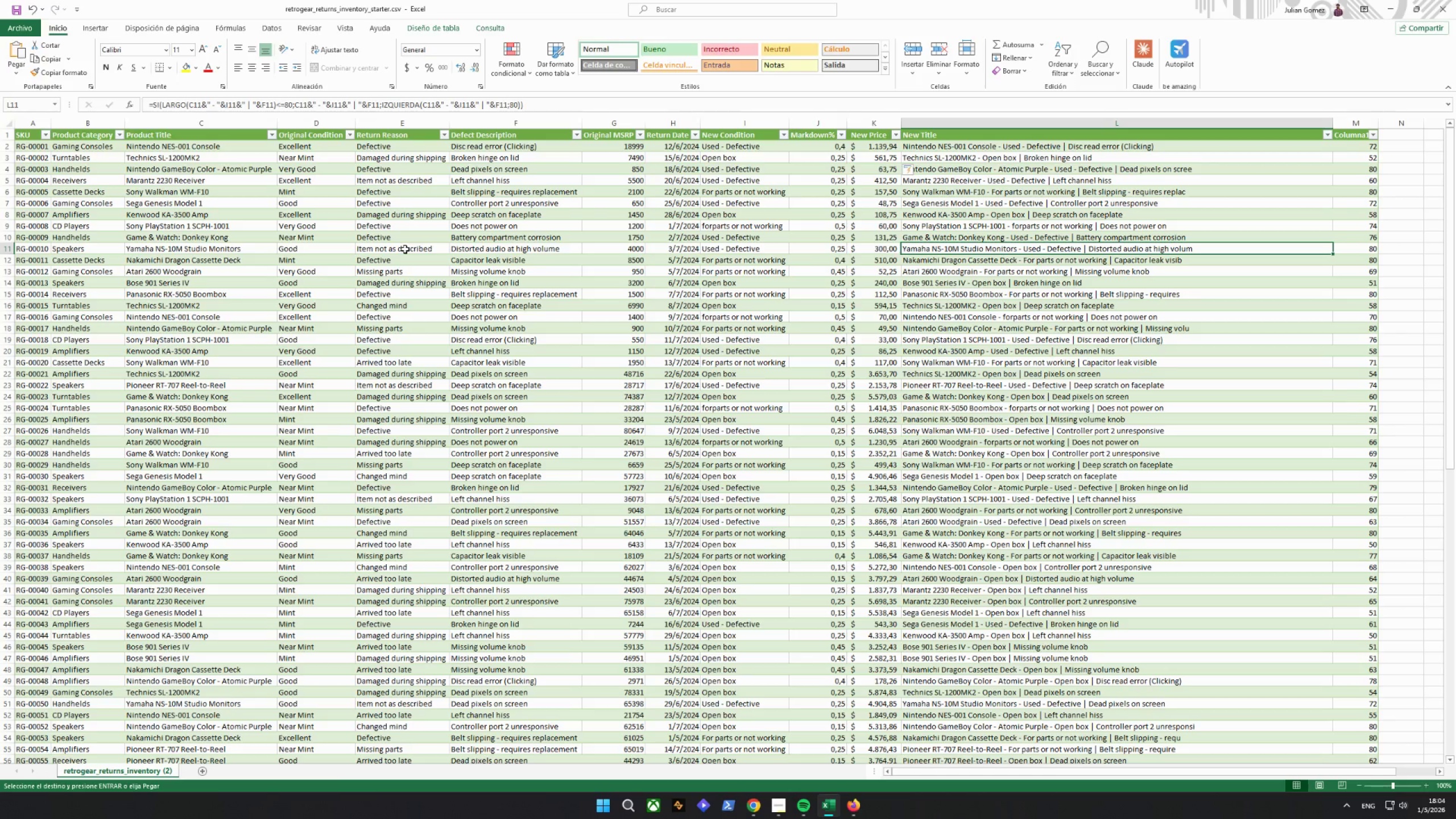 
wait(5.08)
 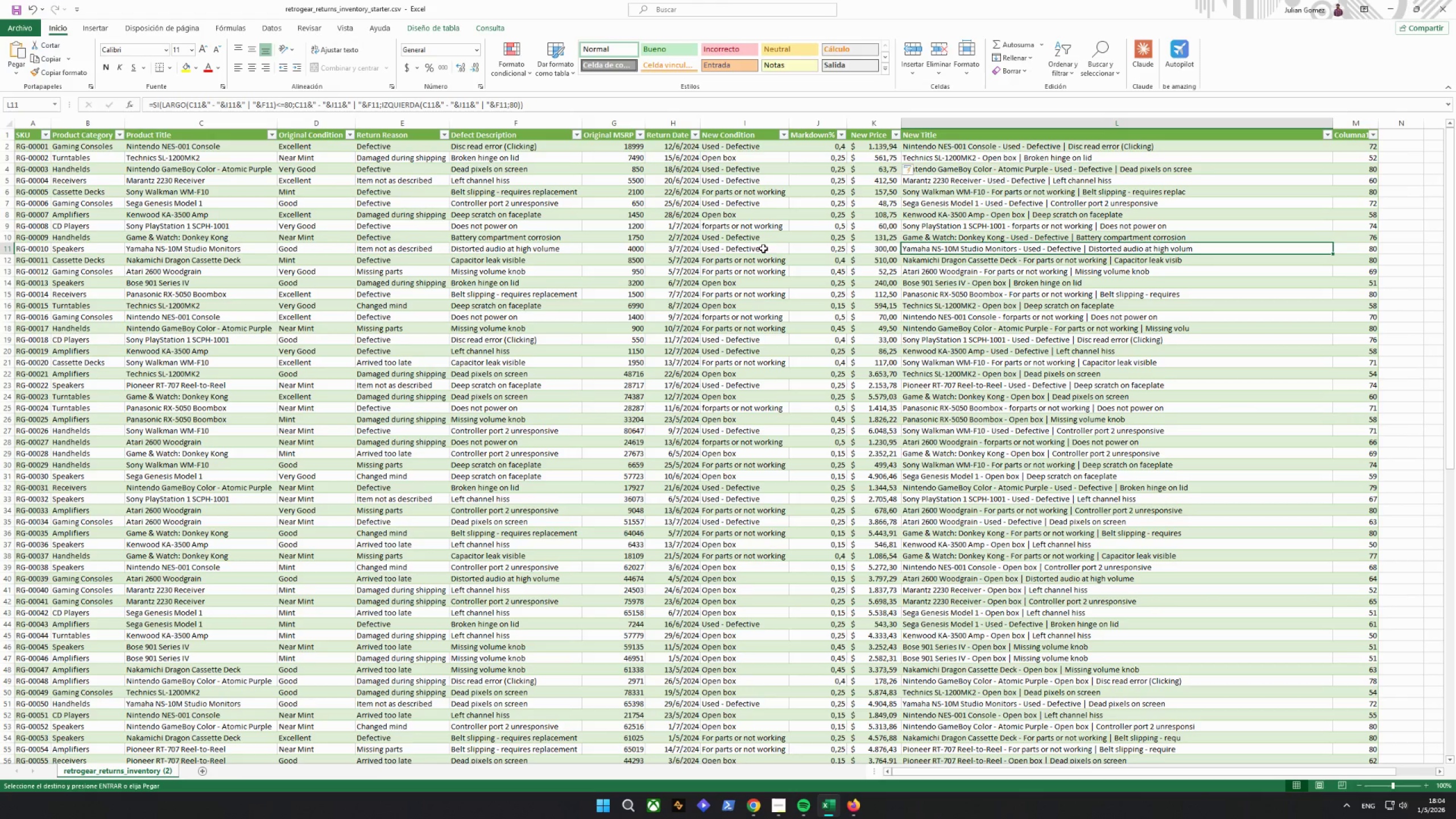 
left_click([404, 249])
 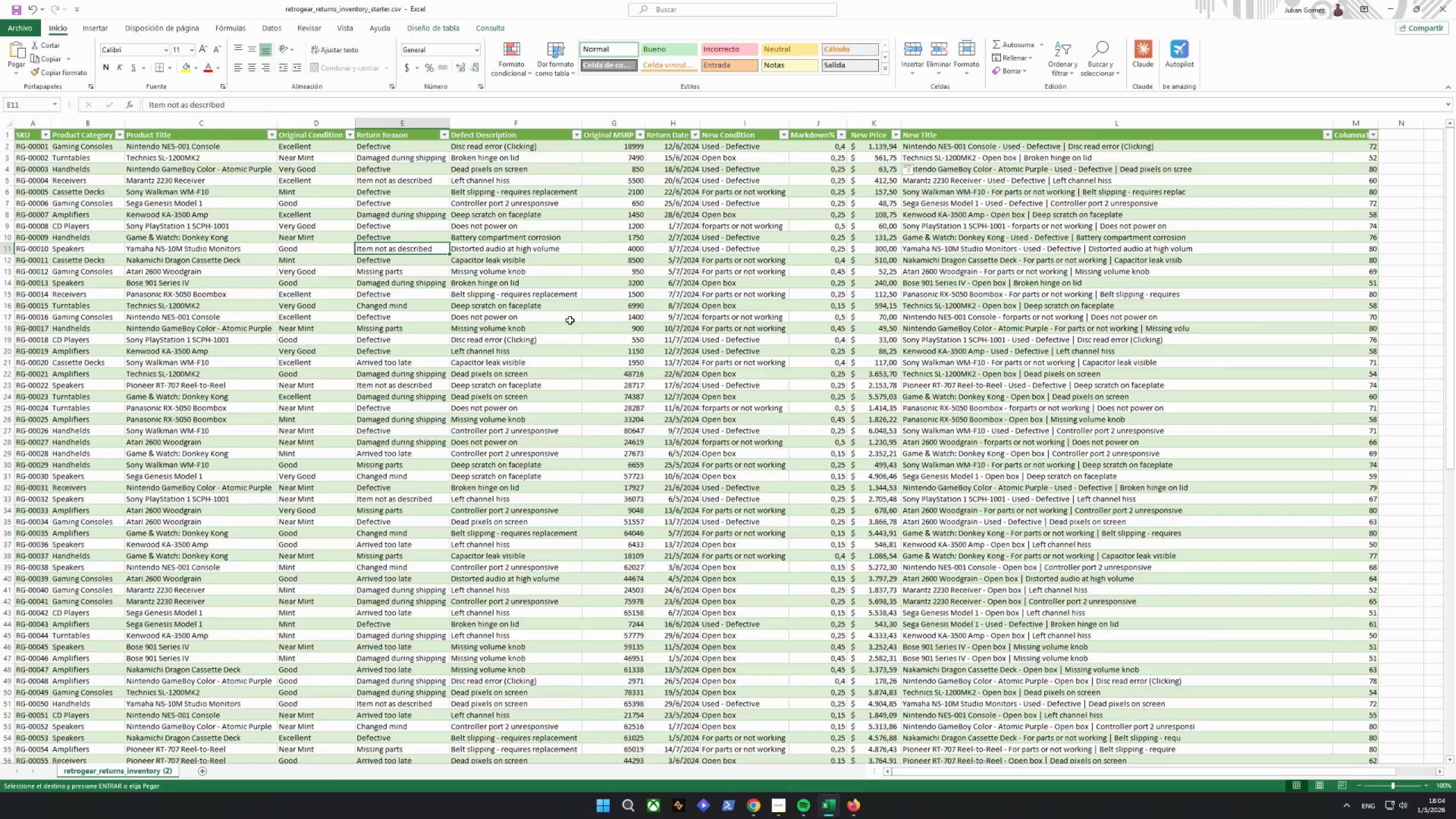 
key(Control+ControlLeft)
 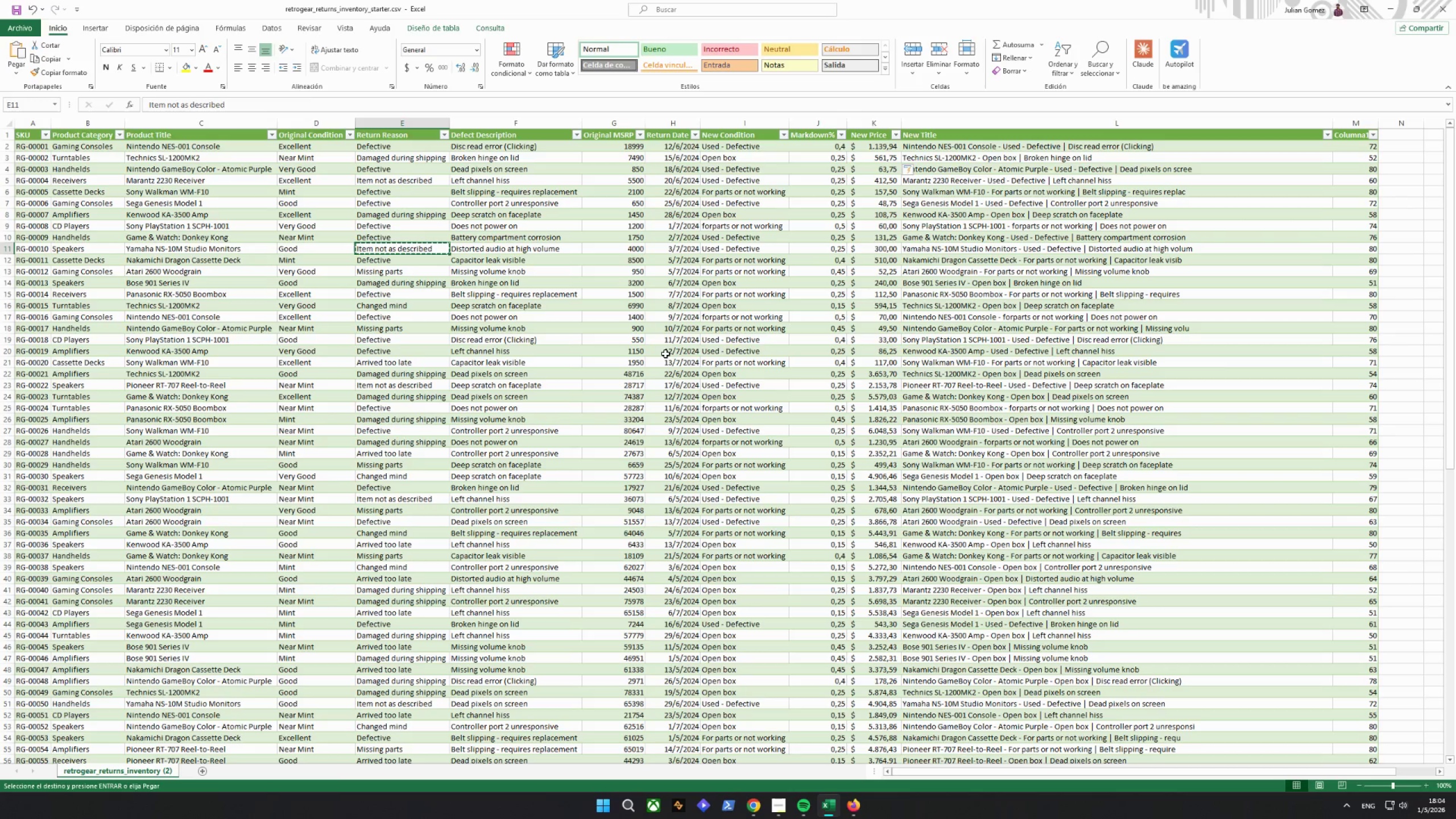 
key(Control+C)
 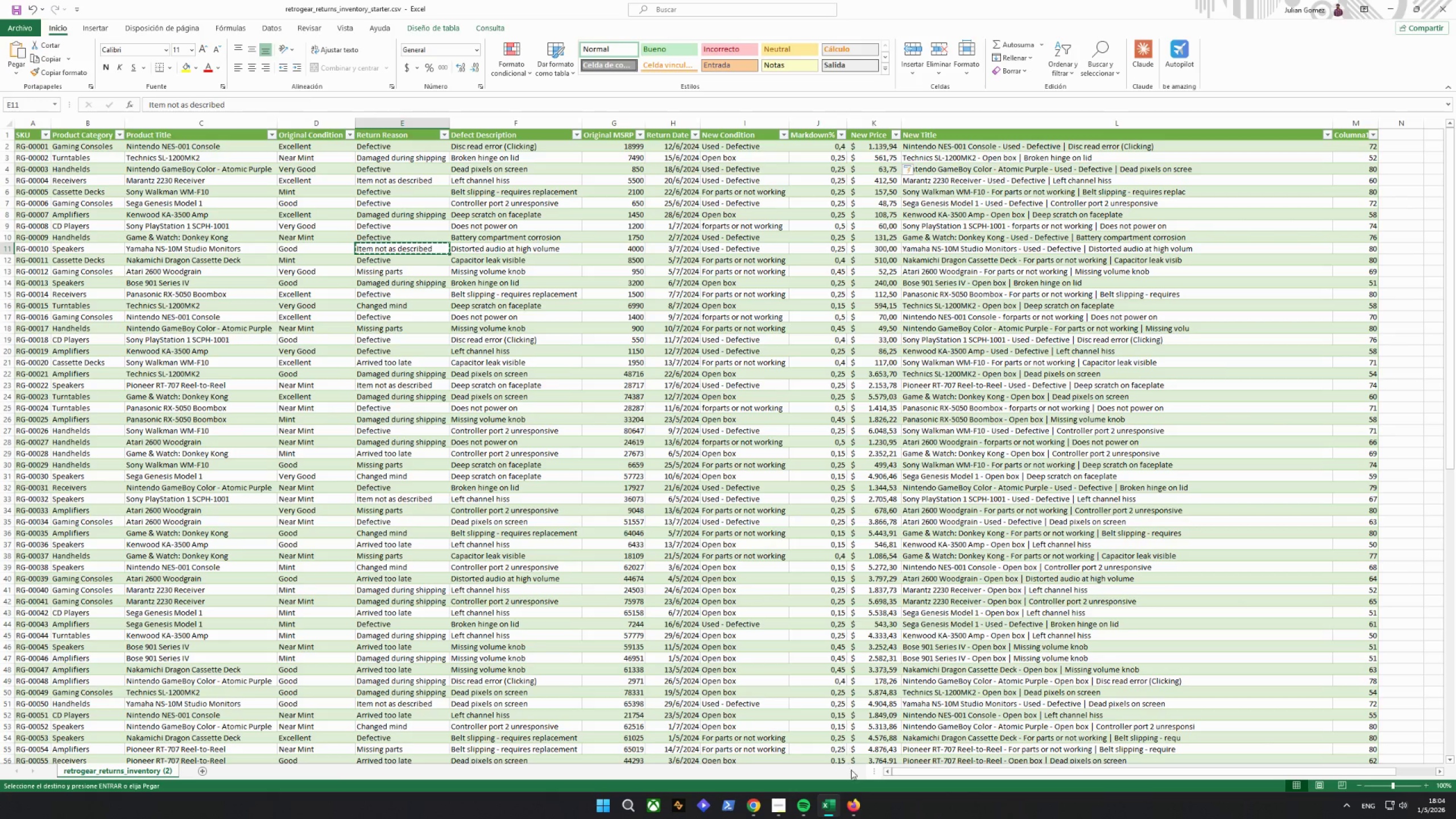 
left_click([864, 808])
 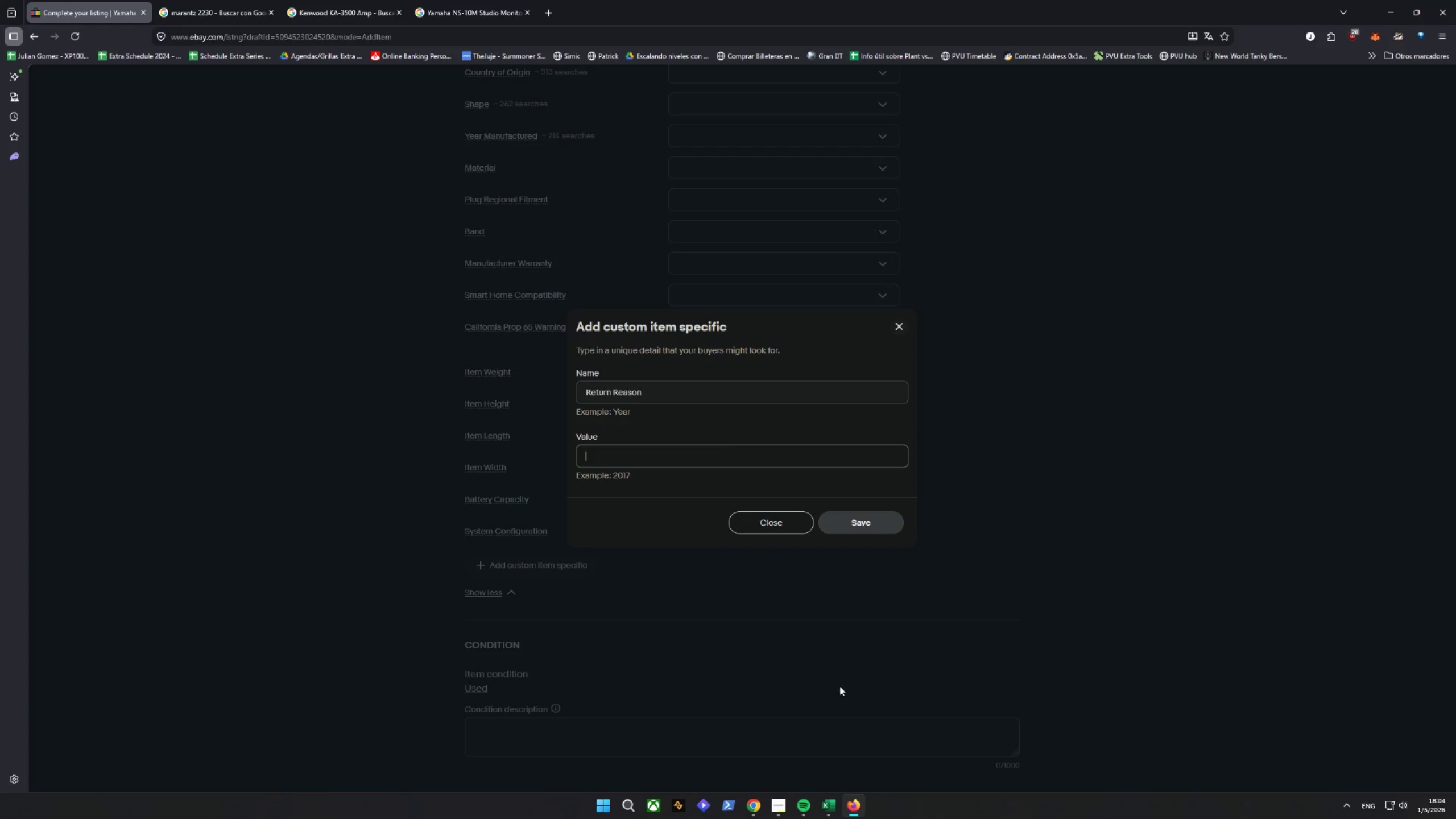 
key(Control+ControlLeft)
 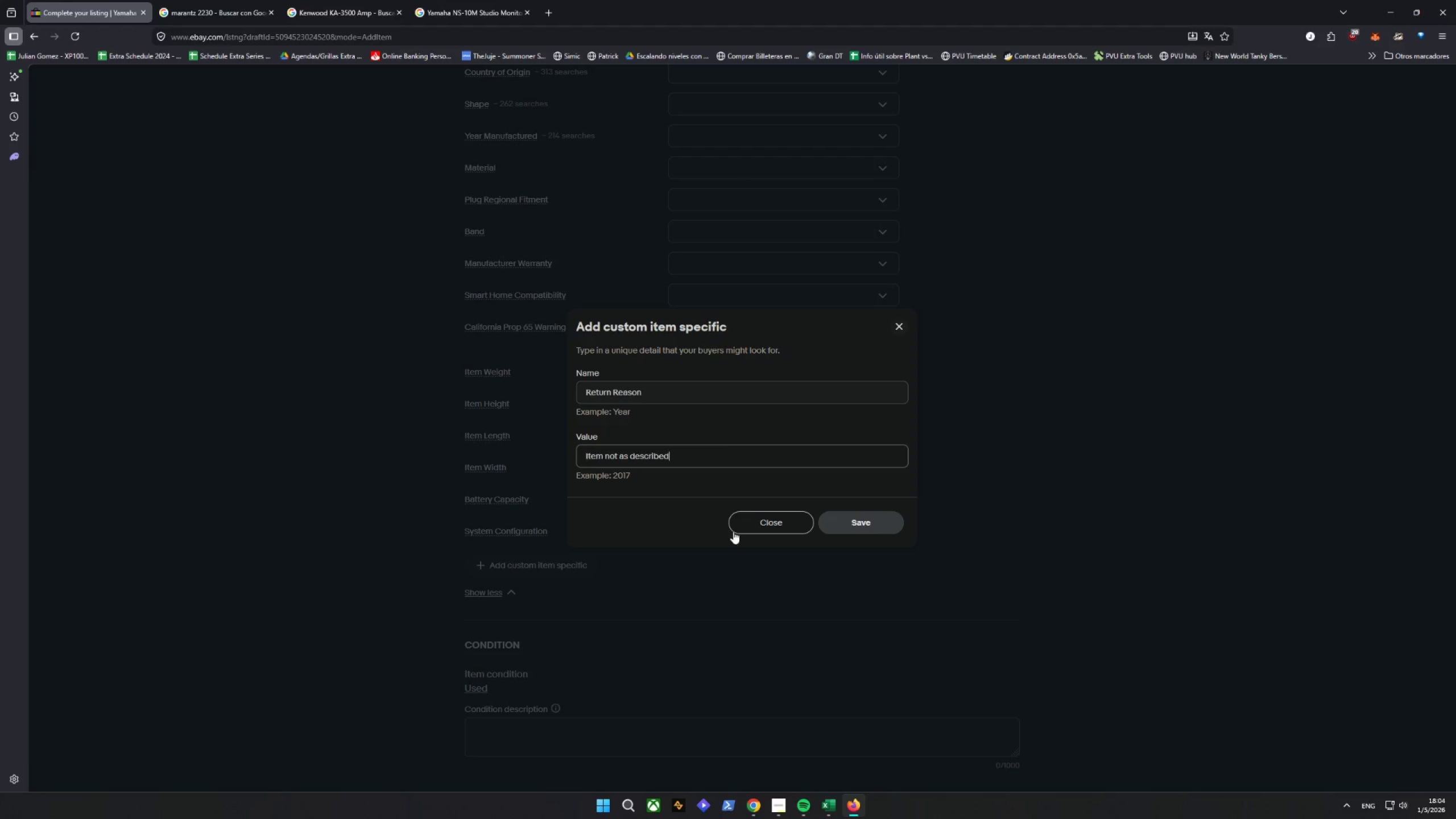 
key(Control+V)
 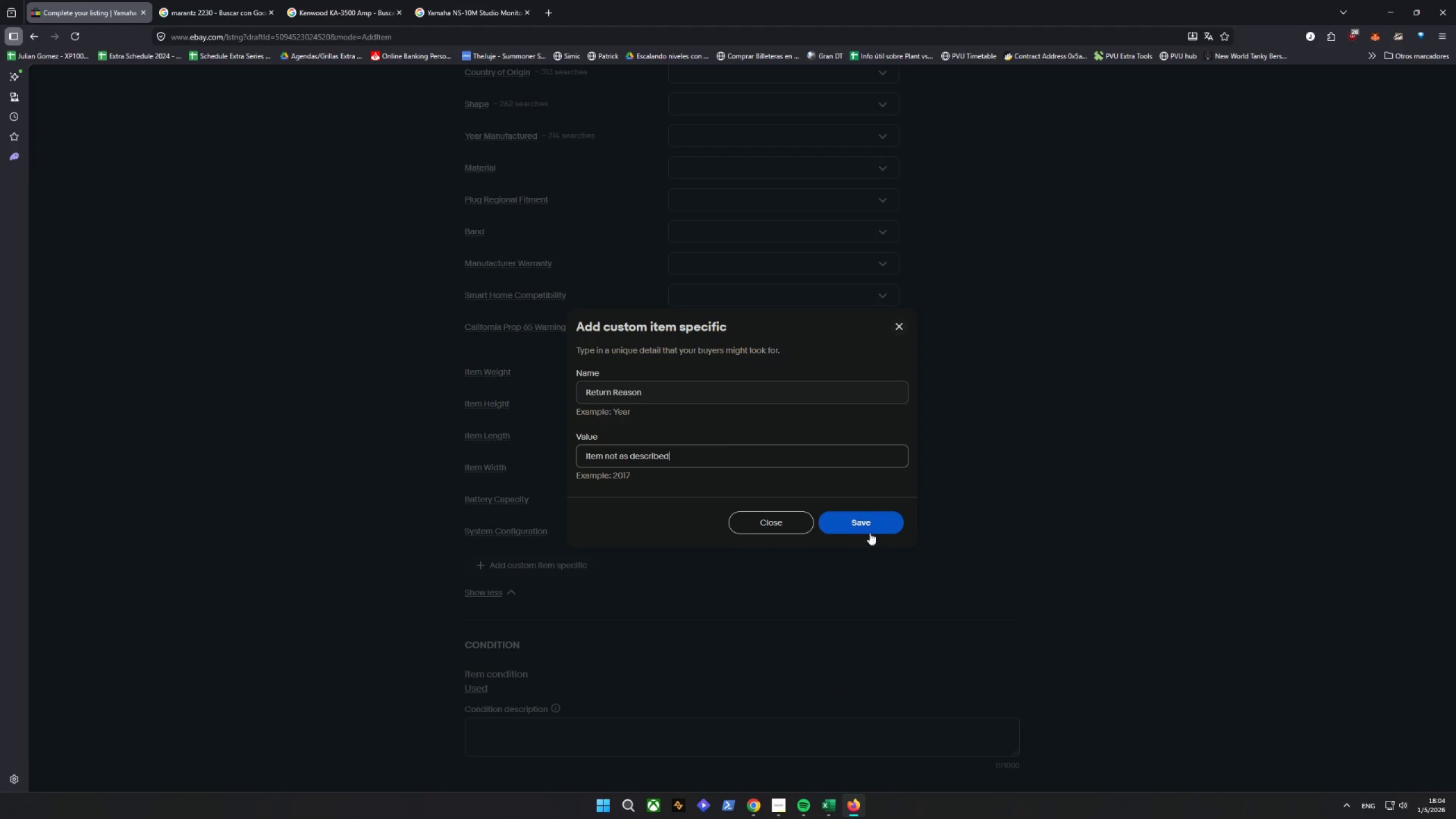 
left_click([870, 524])
 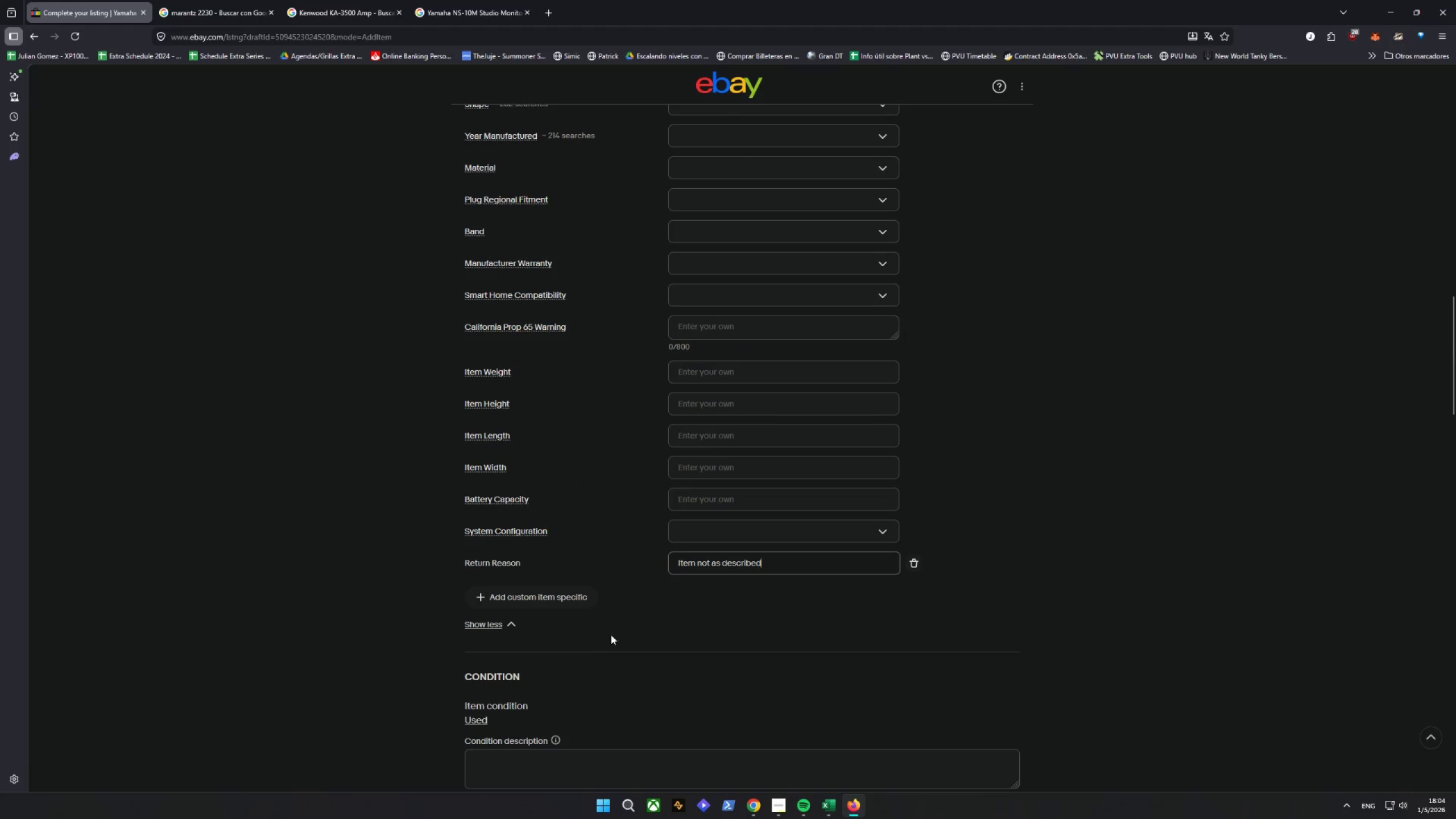 
left_click([541, 603])
 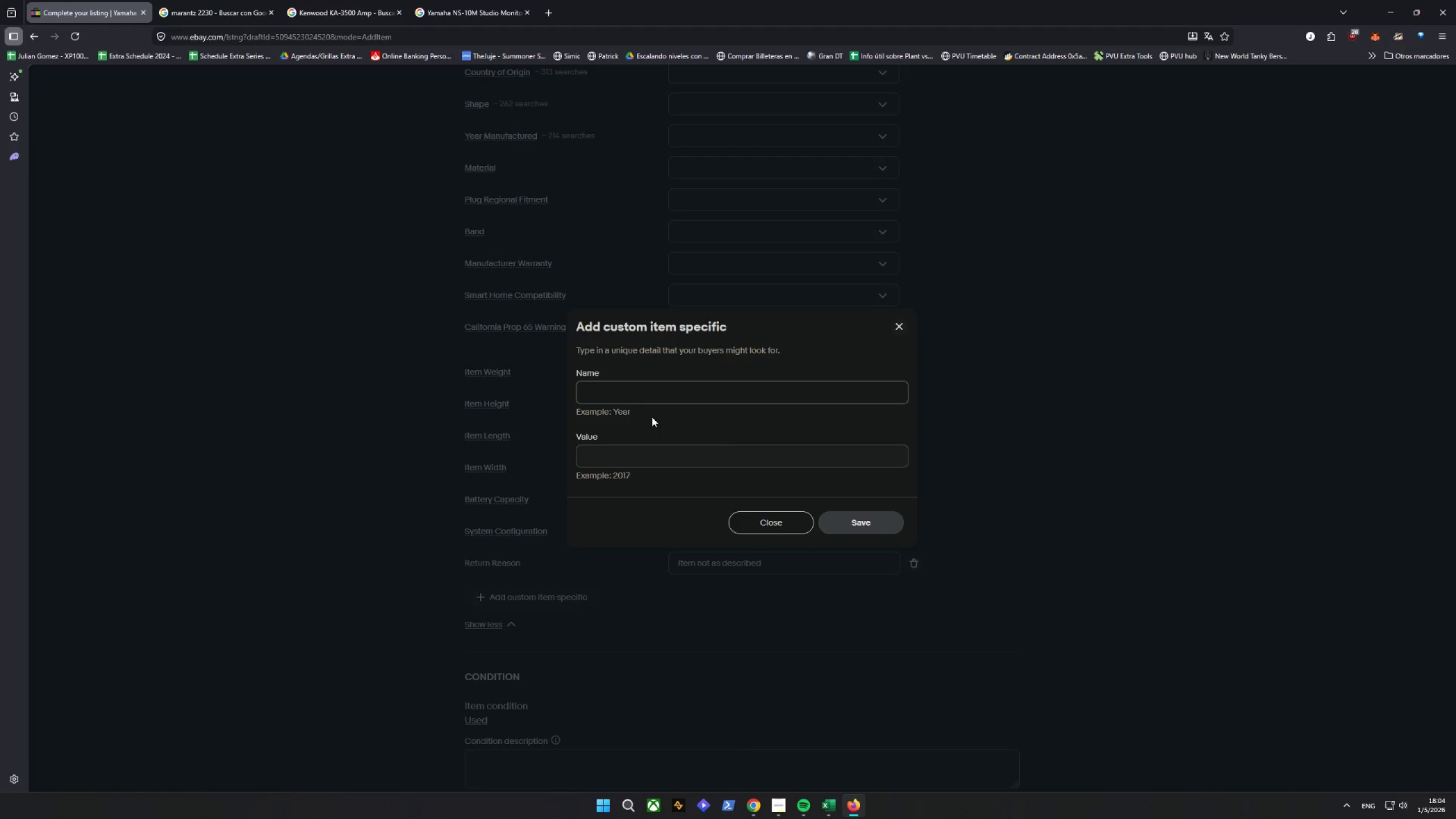 
type(Defect)
key(Tab)
type(Distorted audio at high volume)
 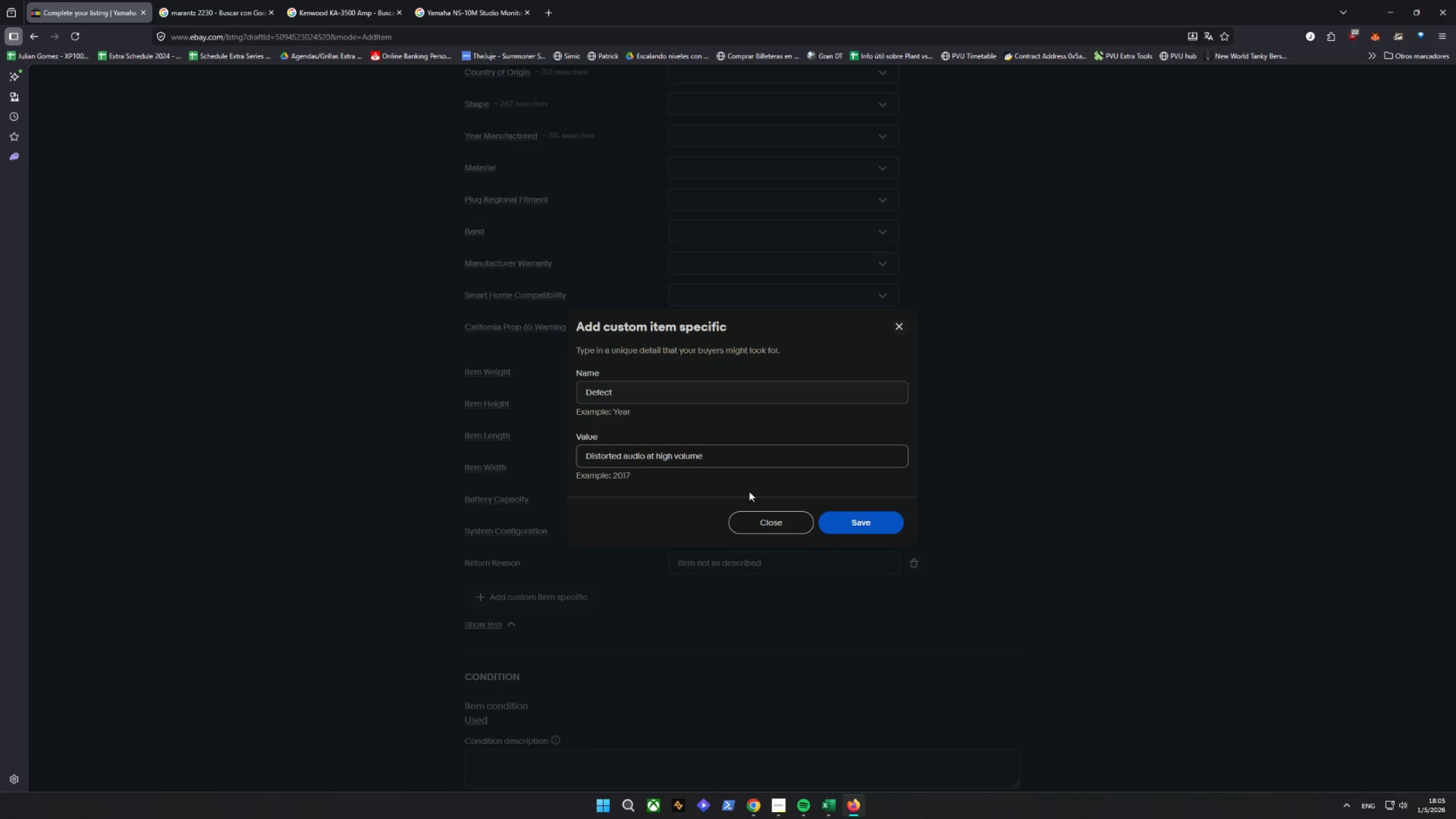 
left_click([858, 519])
 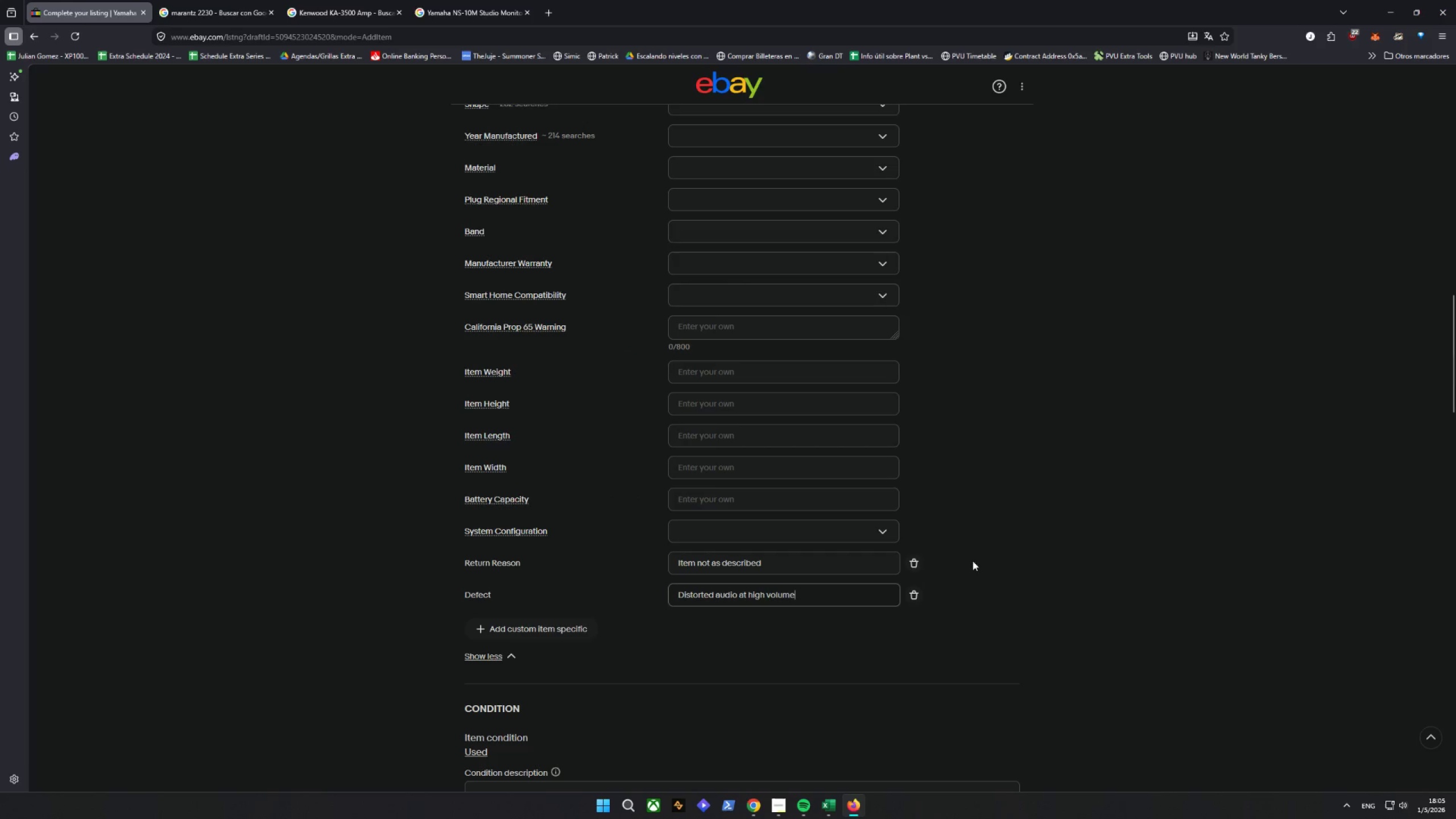 
scroll: coordinate [998, 538], scroll_direction: down, amount: 7.0
 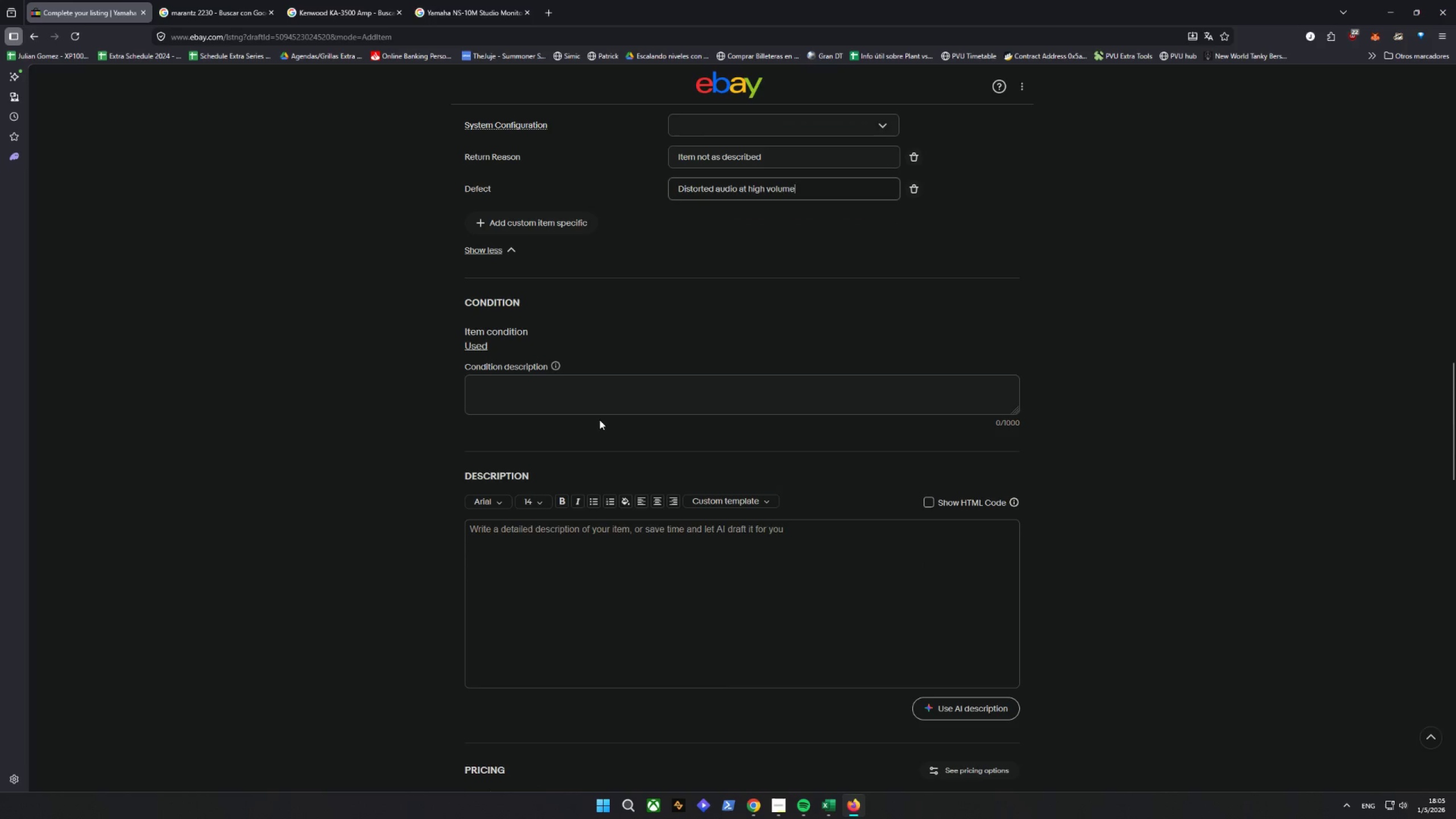 
left_click([615, 385])
 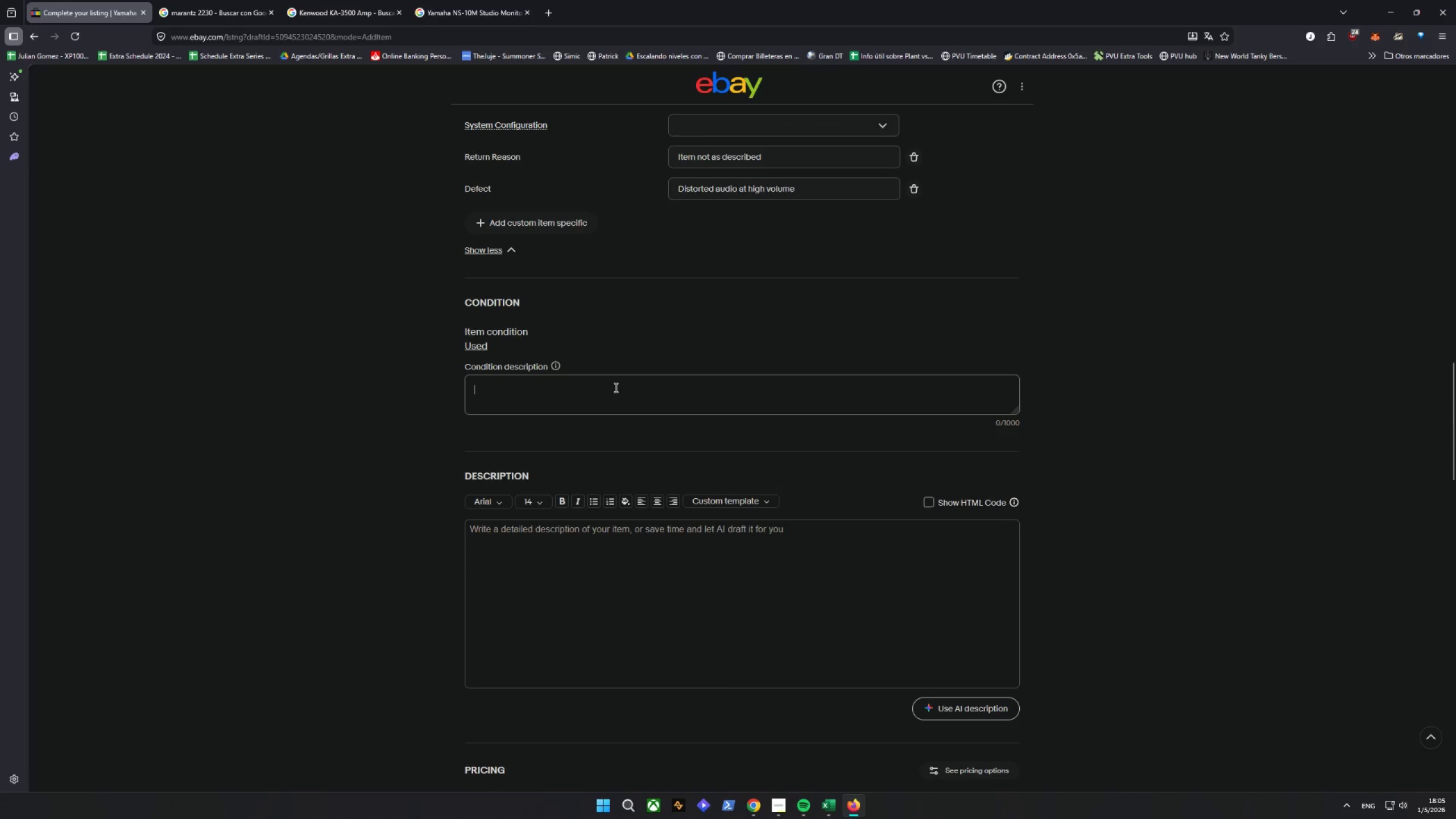 
type(Returned item. SDD)
key(Backspace)
key(Backspace)
type(efce)
key(Backspace)
key(Backspace)
type(ect: Dos)
key(Backspace)
key(Backspace)
type(istorted audio)
 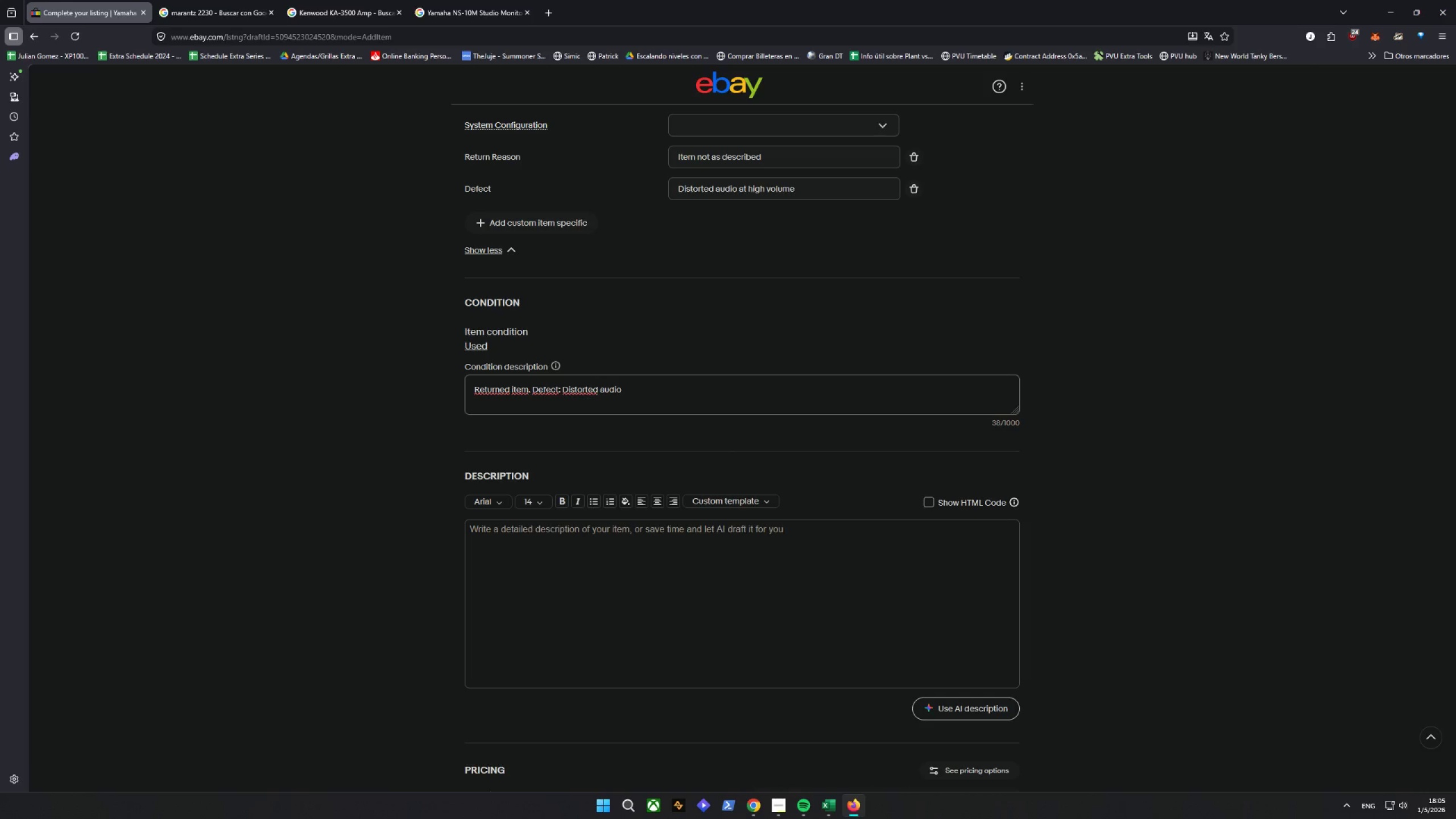 
type( at )
 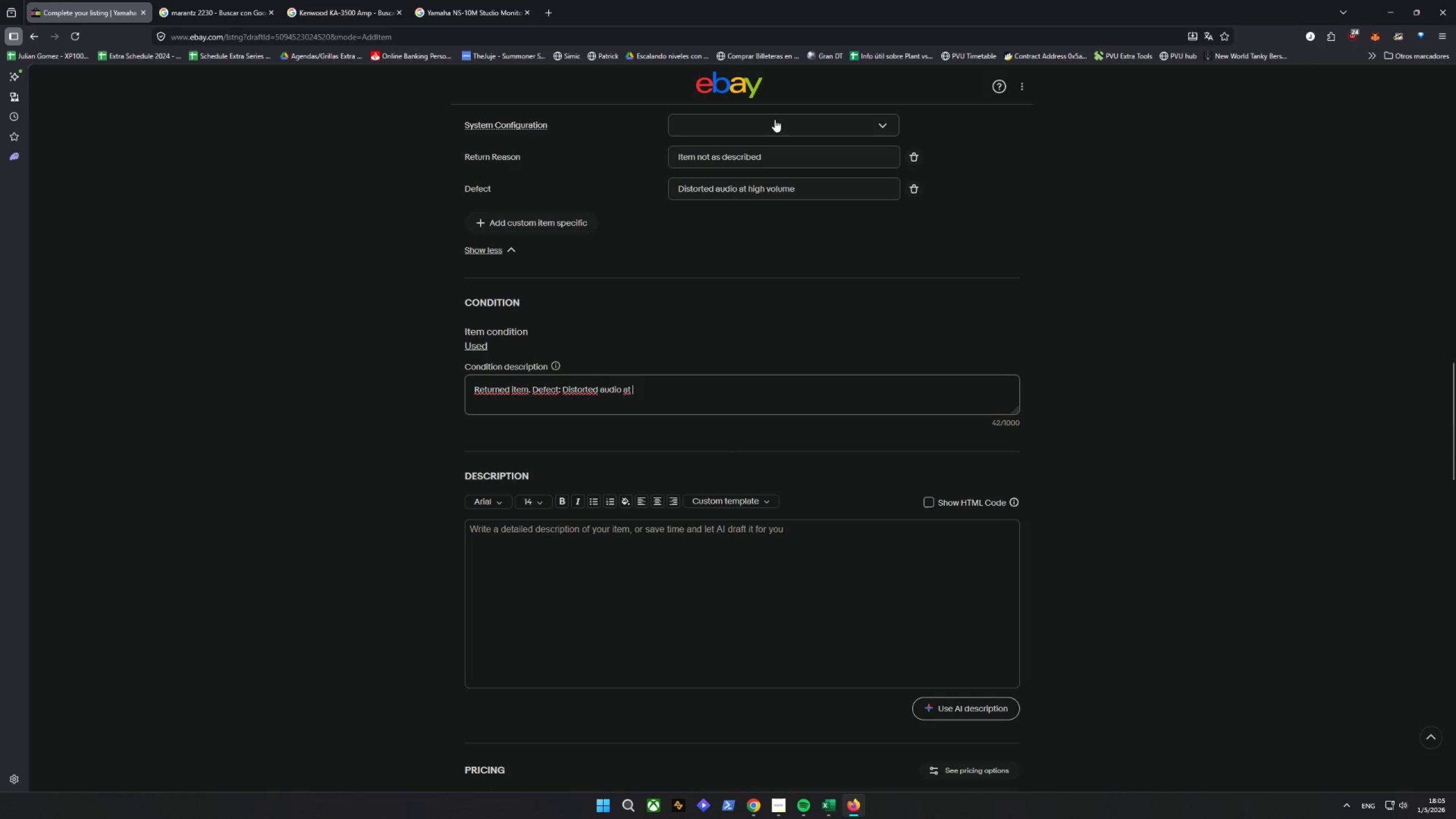 
left_click_drag(start_coordinate=[808, 196], to_coordinate=[622, 196])
 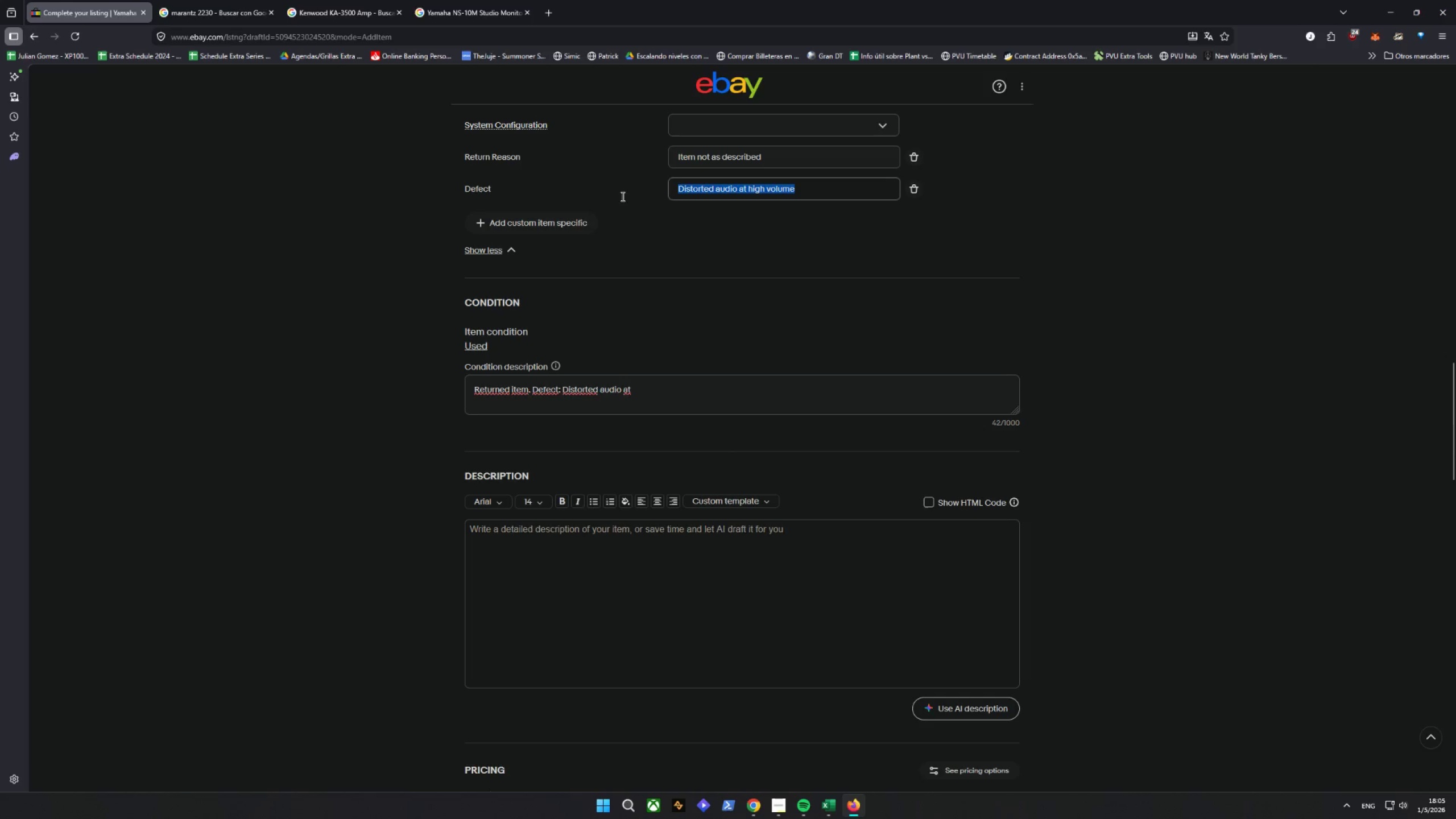 
key(Control+ControlLeft)
 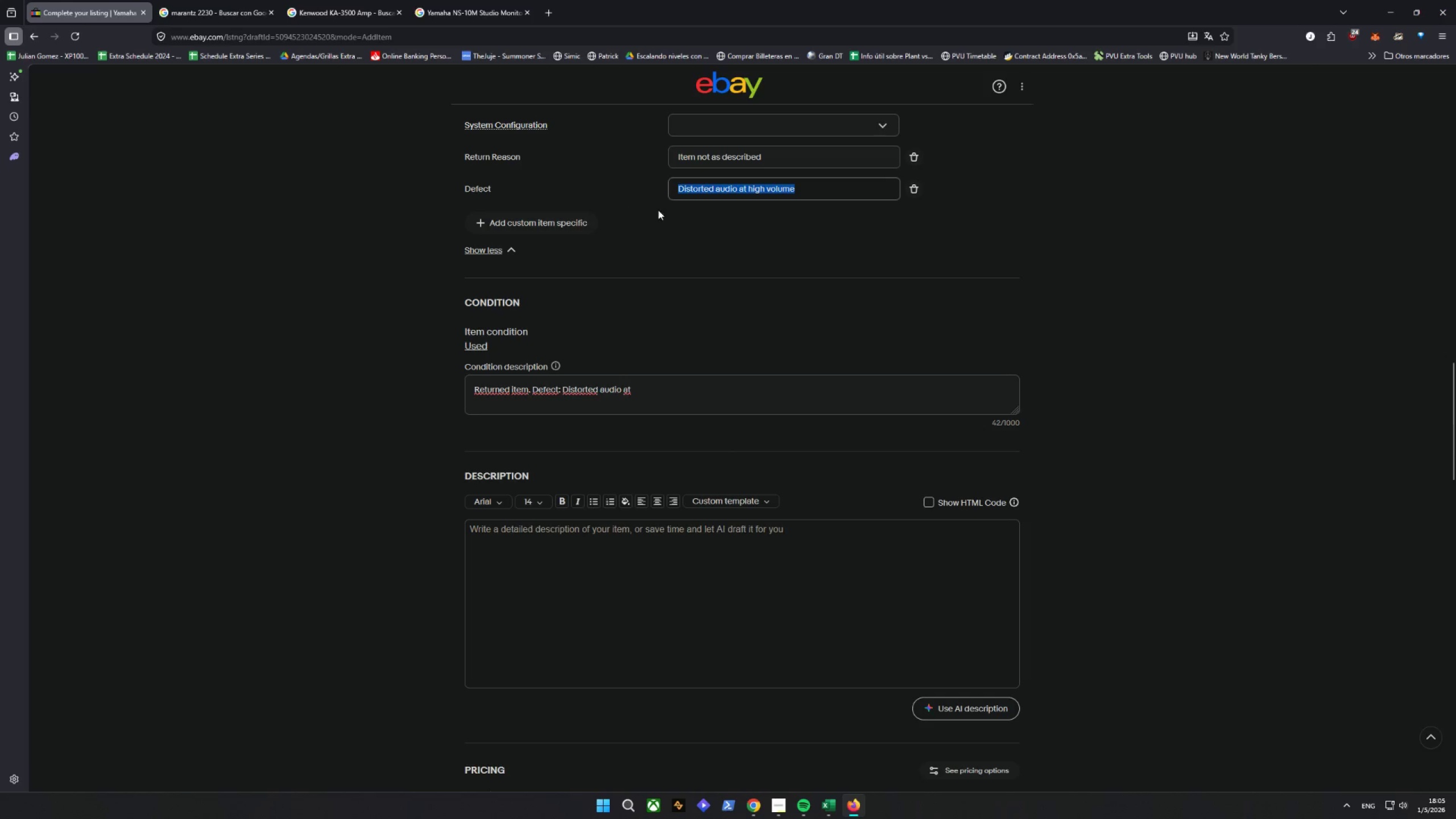 
key(Control+C)
 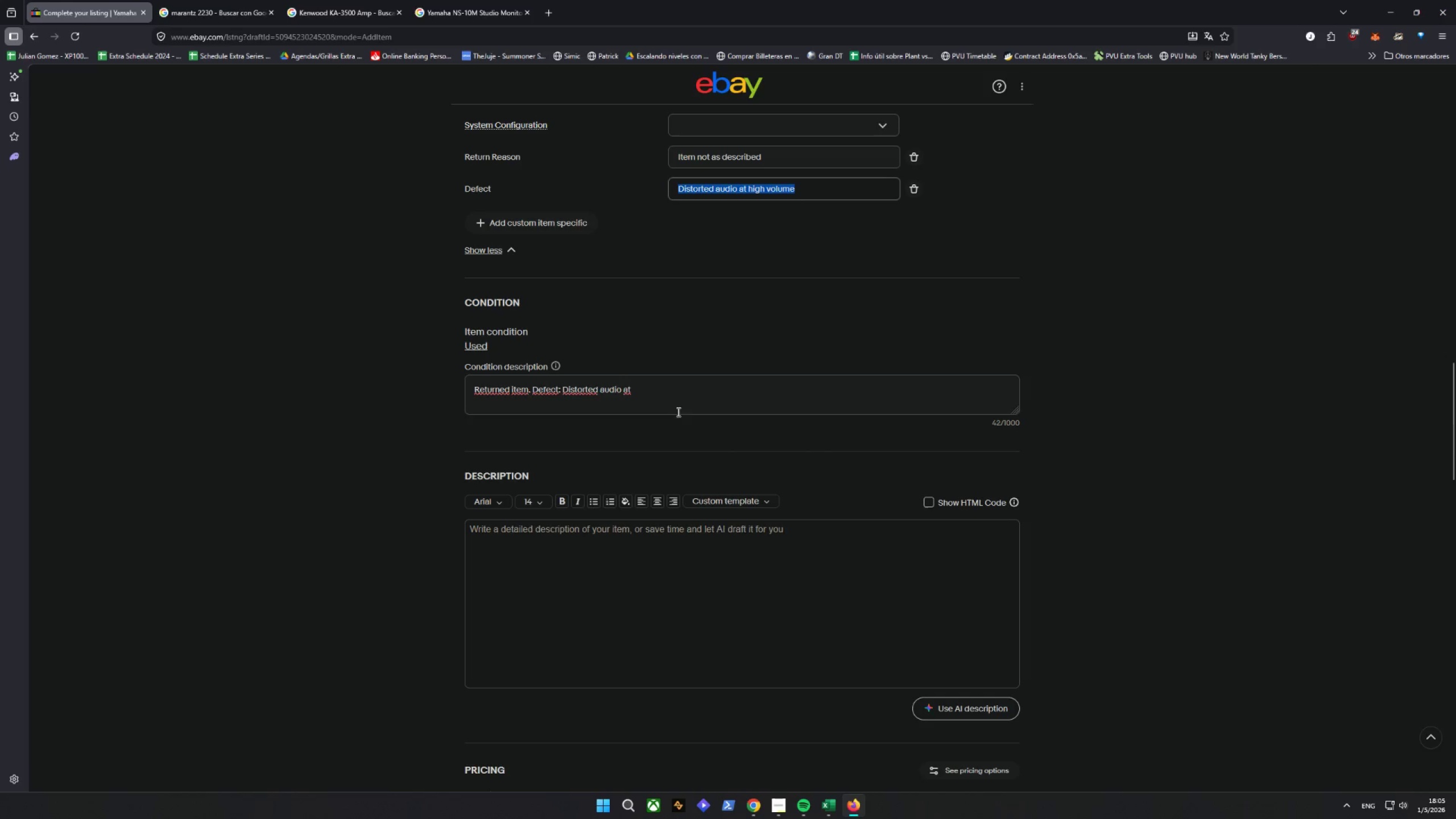 
left_click_drag(start_coordinate=[676, 391], to_coordinate=[562, 394])
 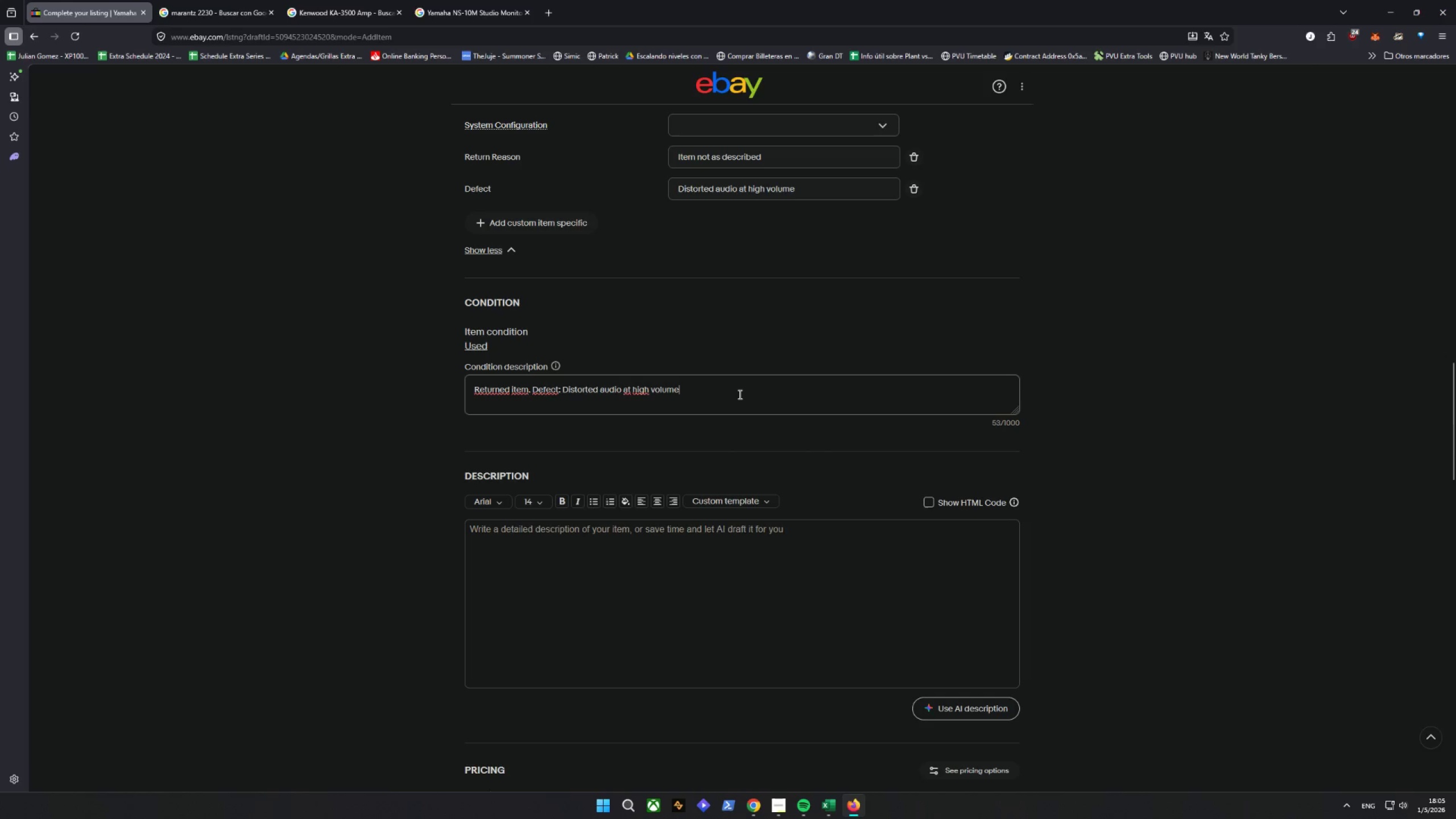 
key(Control+ControlLeft)
 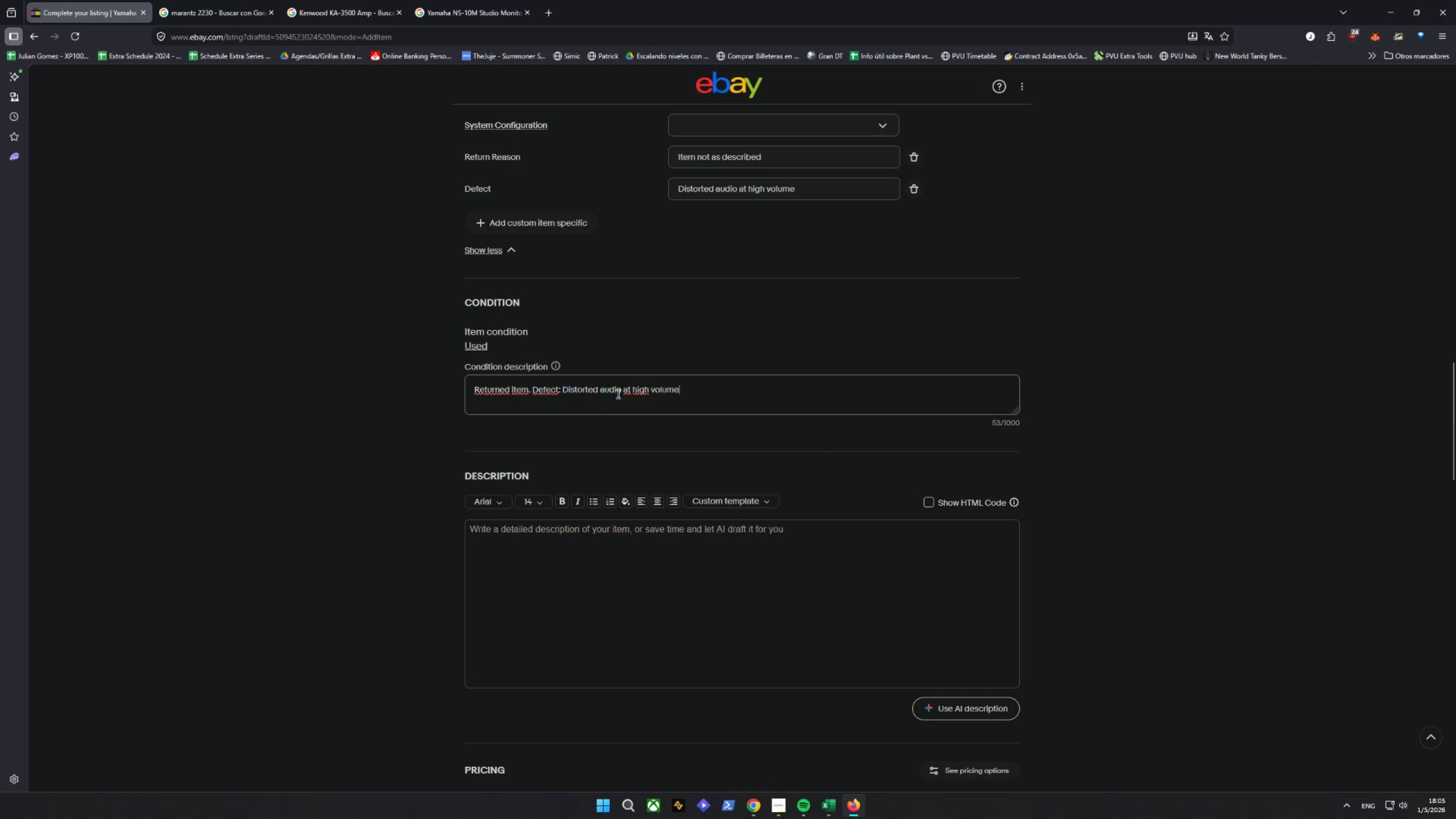 
key(Control+V)
 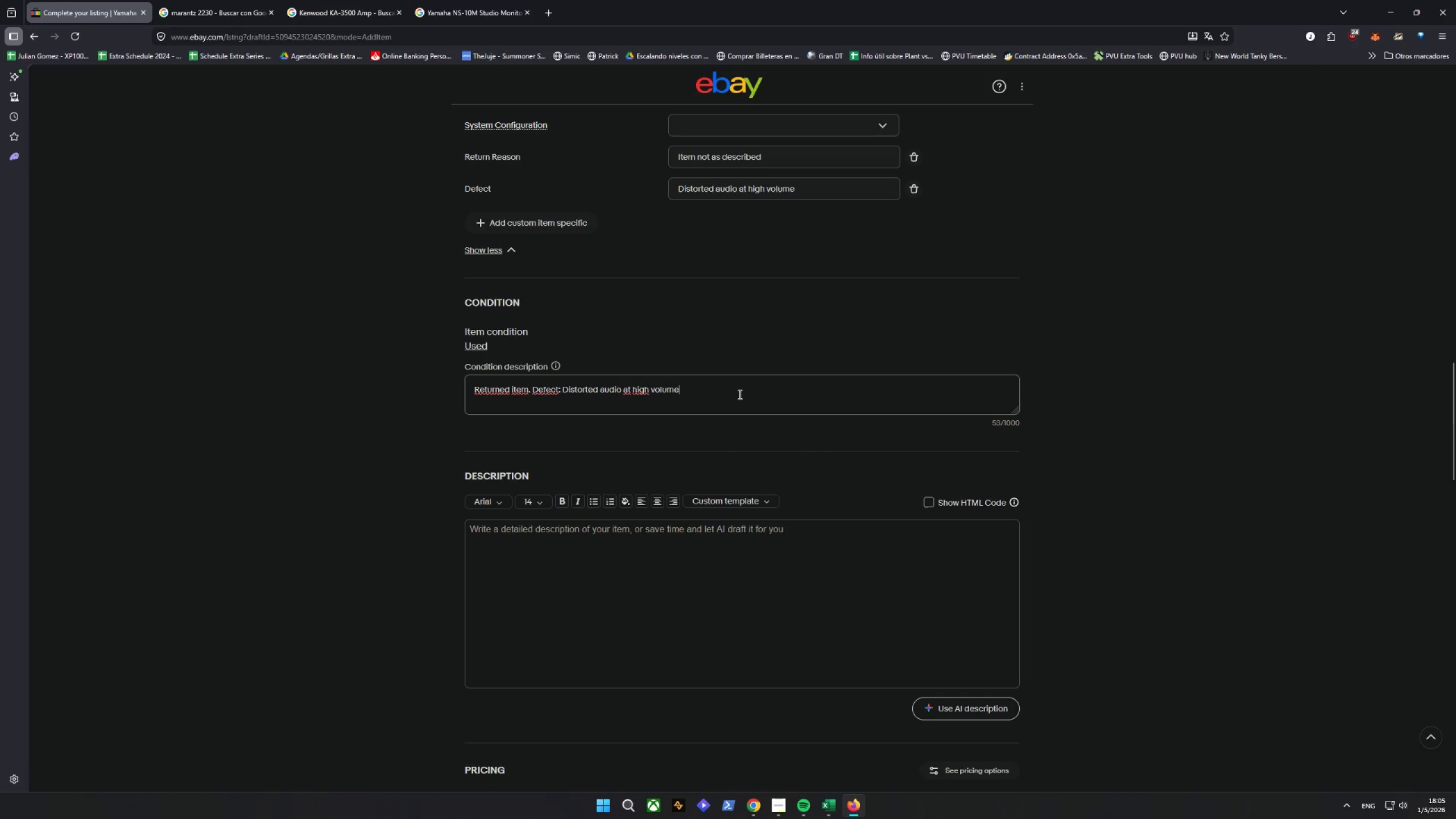 
left_click([739, 394])
 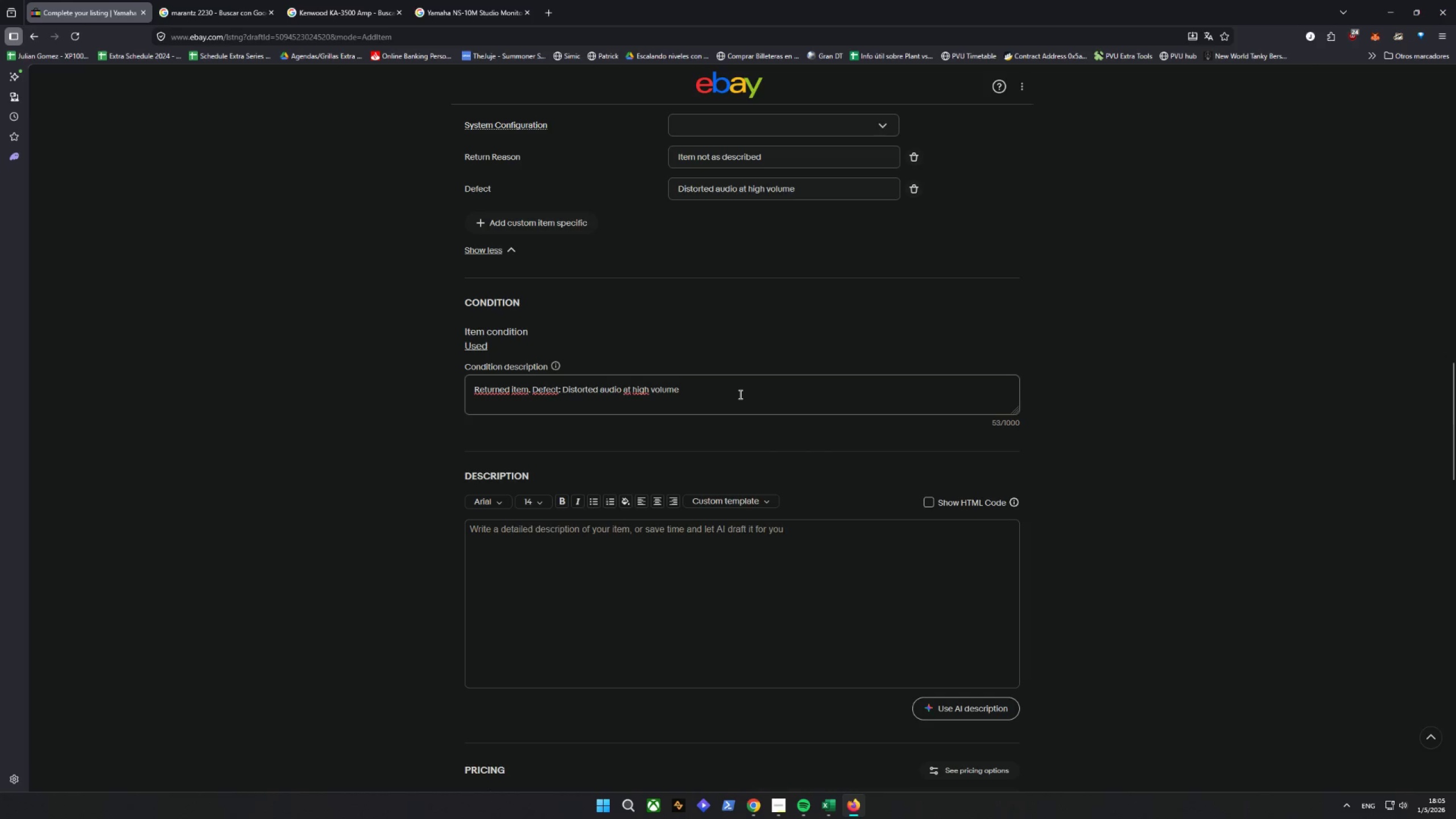 
type(. )
key(Backspace)
key(Backspace)
type(. Low volume works fine.)
 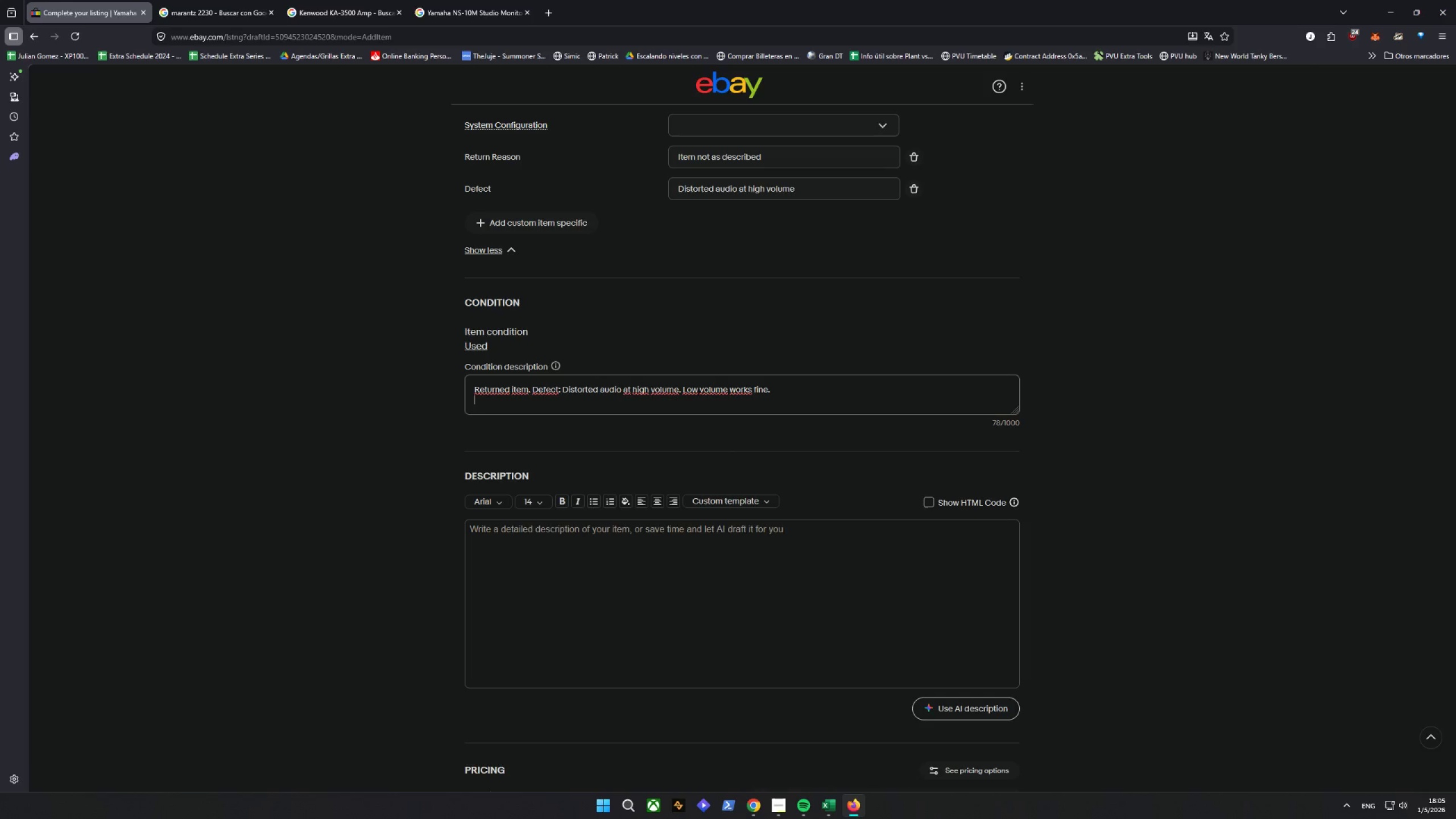 
key(Enter)
 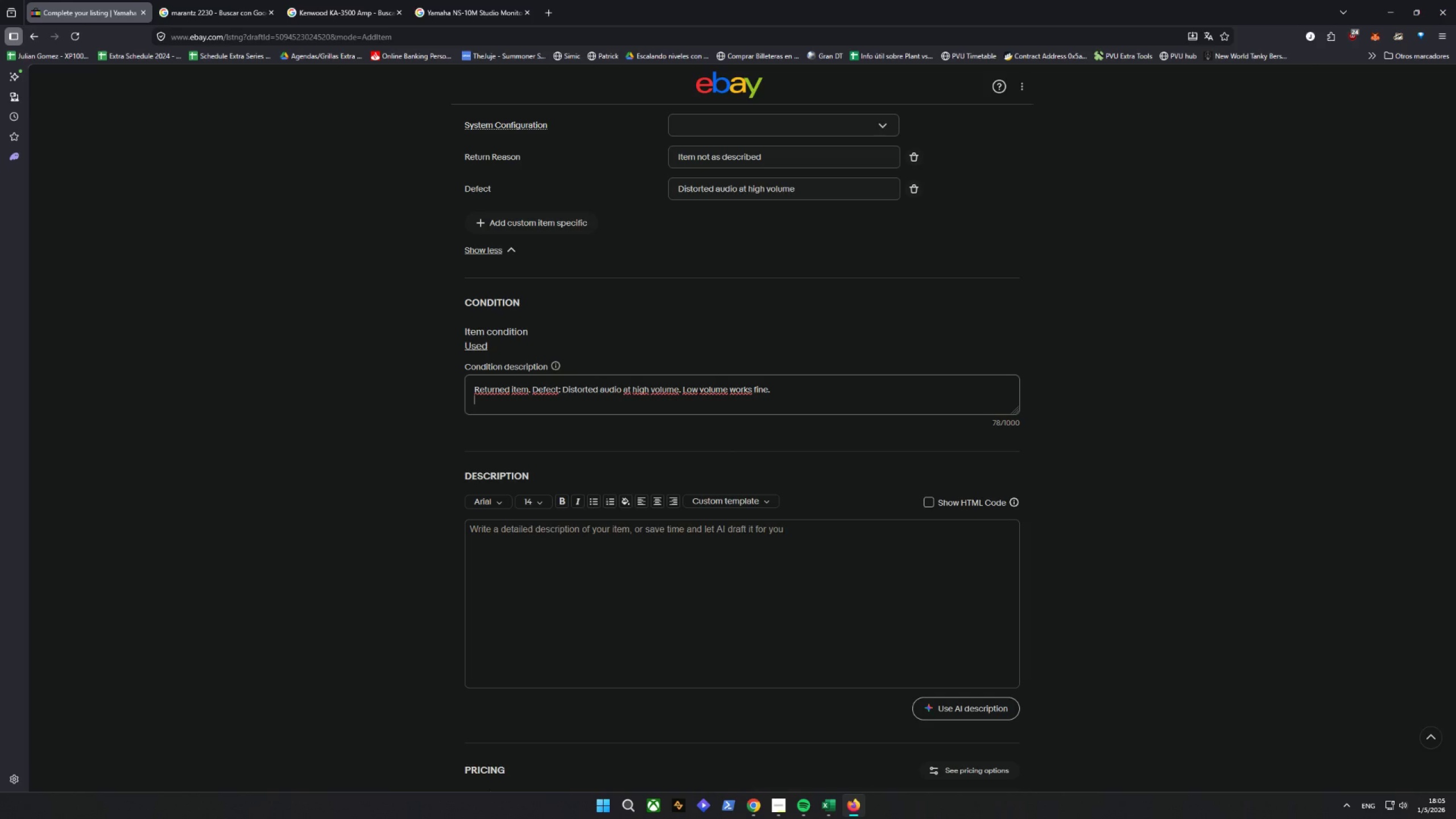 
type(Por)
key(Backspace)
type(wer on normally. SD)
key(Backspace)
type(ol)
key(Backspace)
key(Backspace)
key(Backspace)
key(Backspace)
 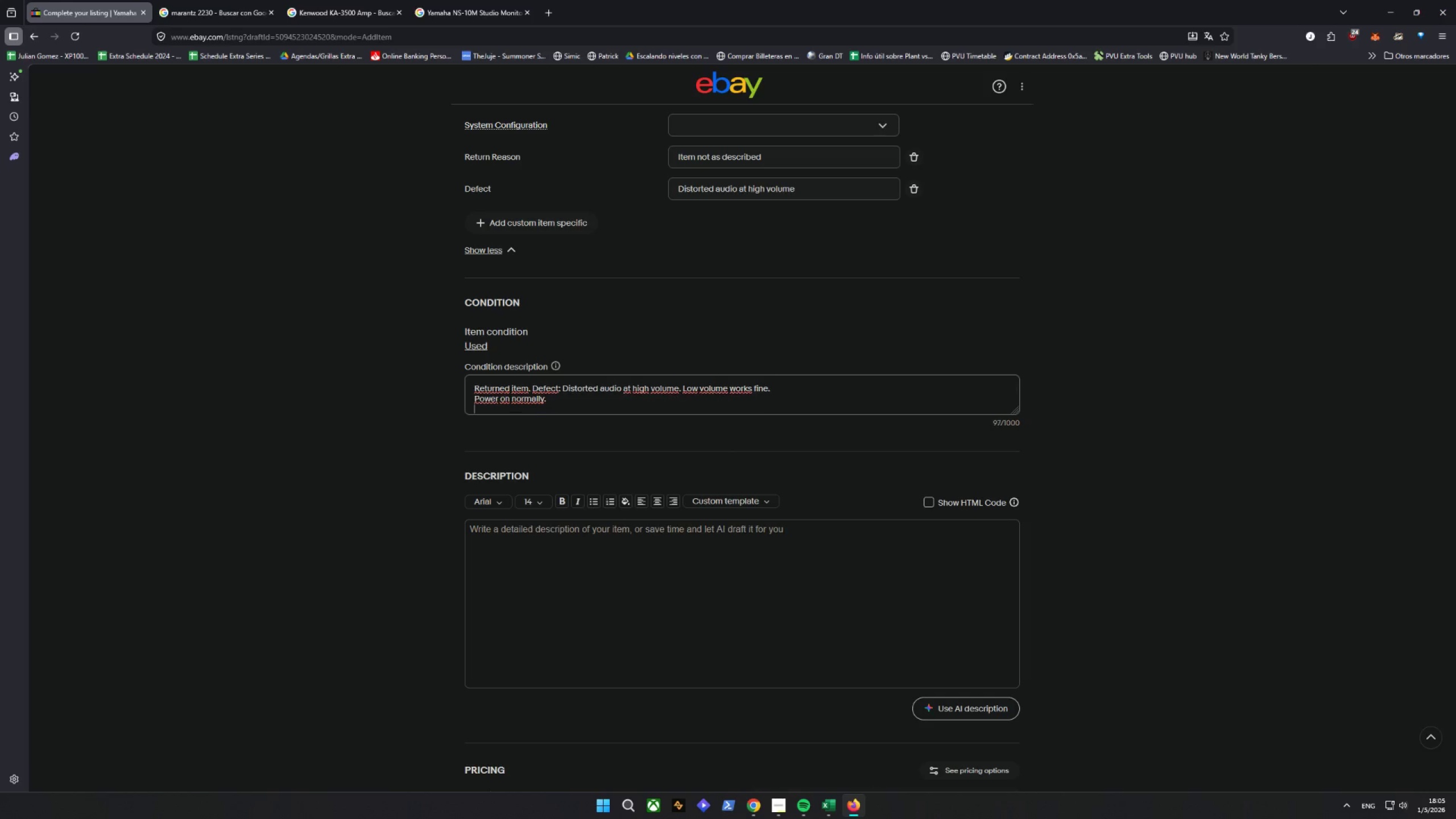 
key(Enter)
 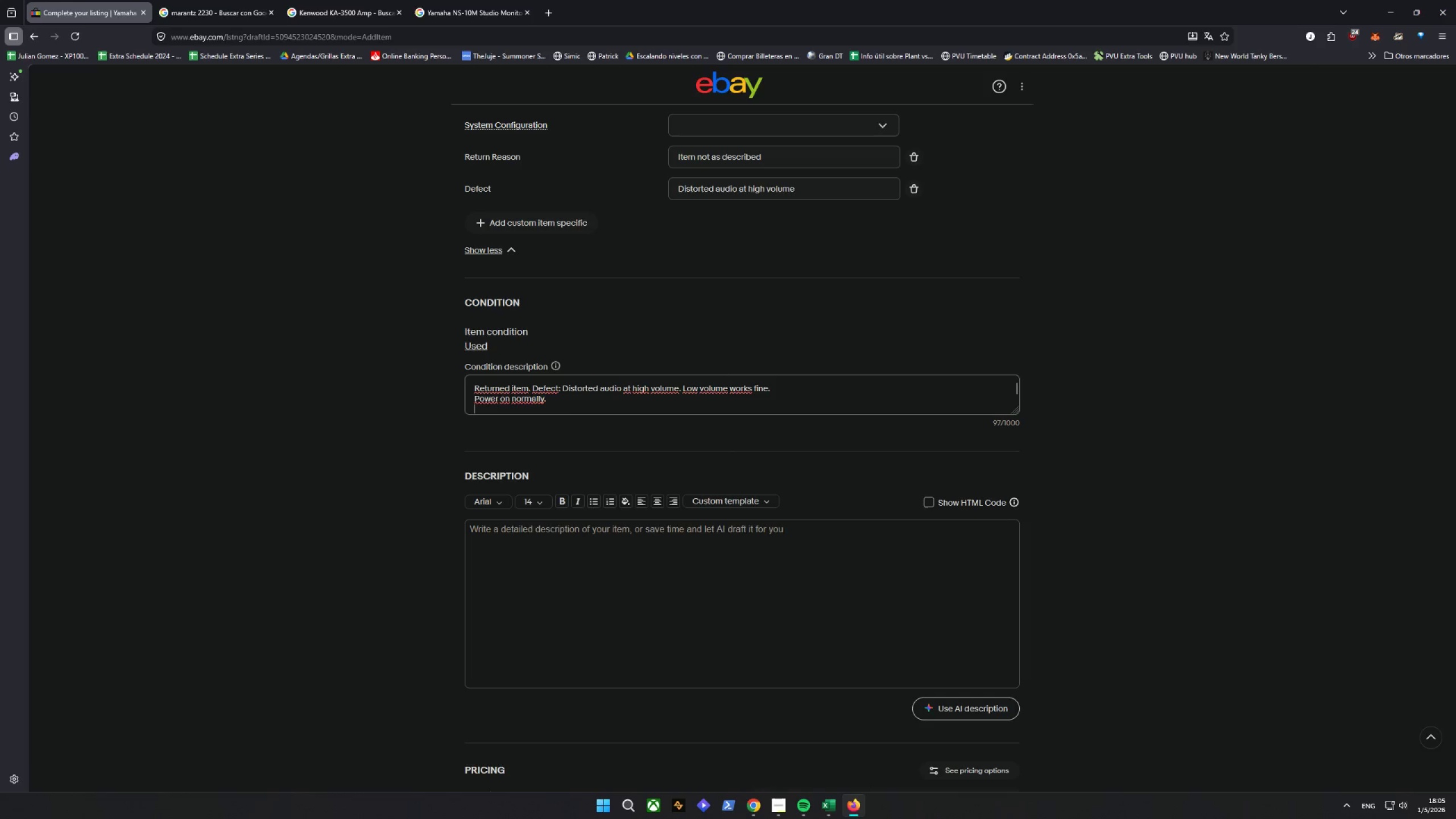 
type(Sold)
 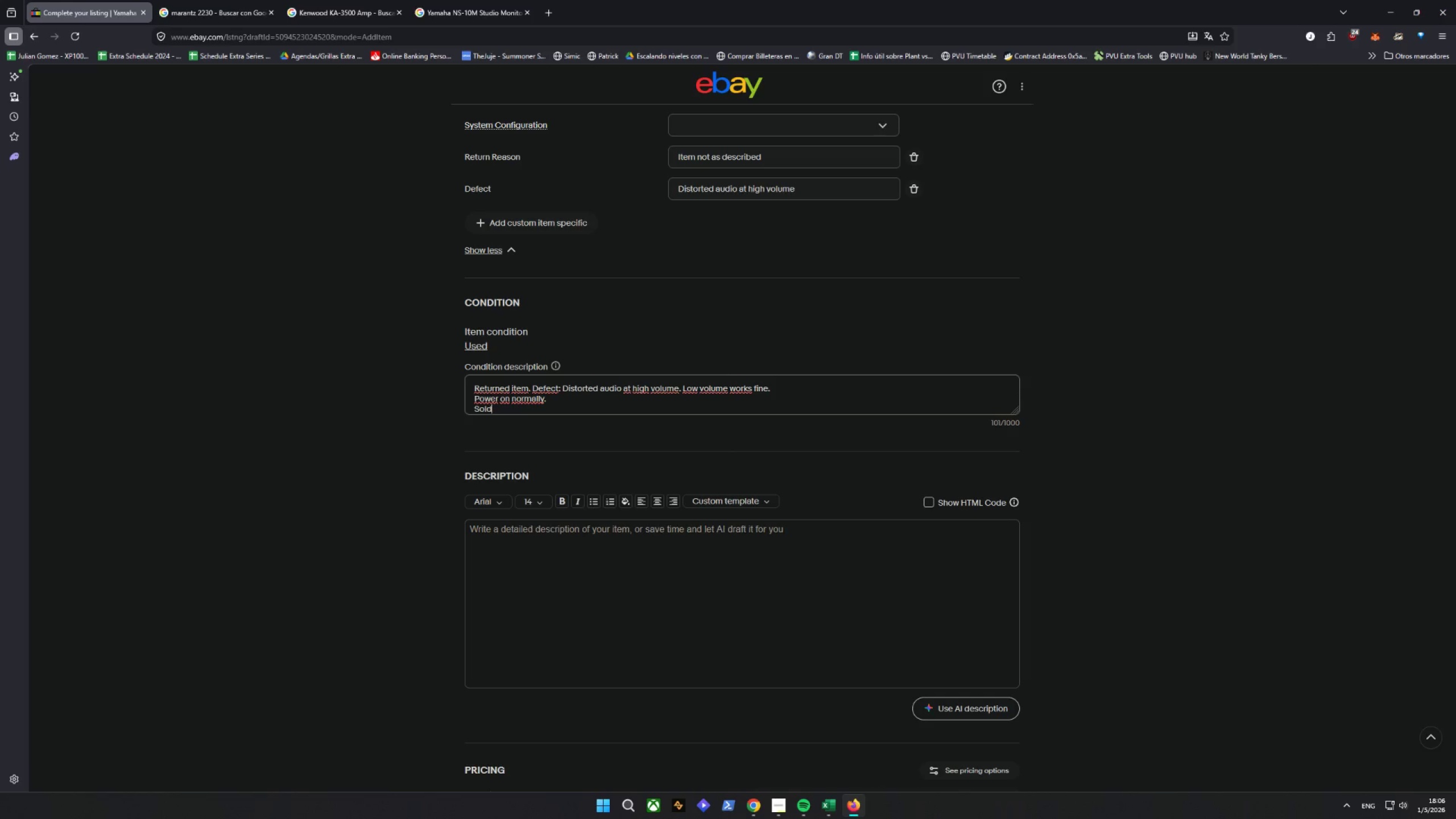 
type( as-iks)
key(Backspace)
key(Backspace)
type(s for parts or repair.)
 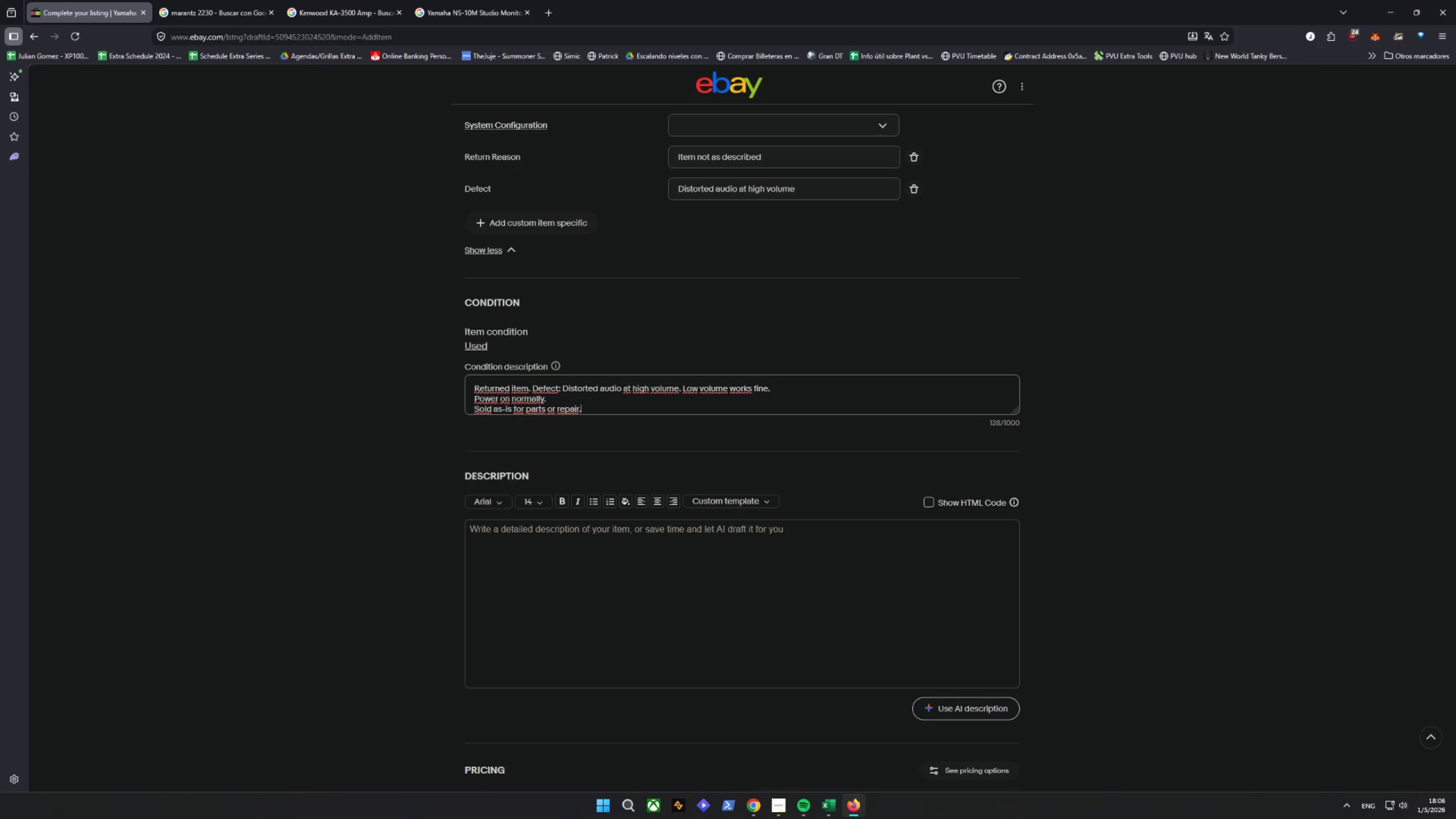 
key(Enter)
 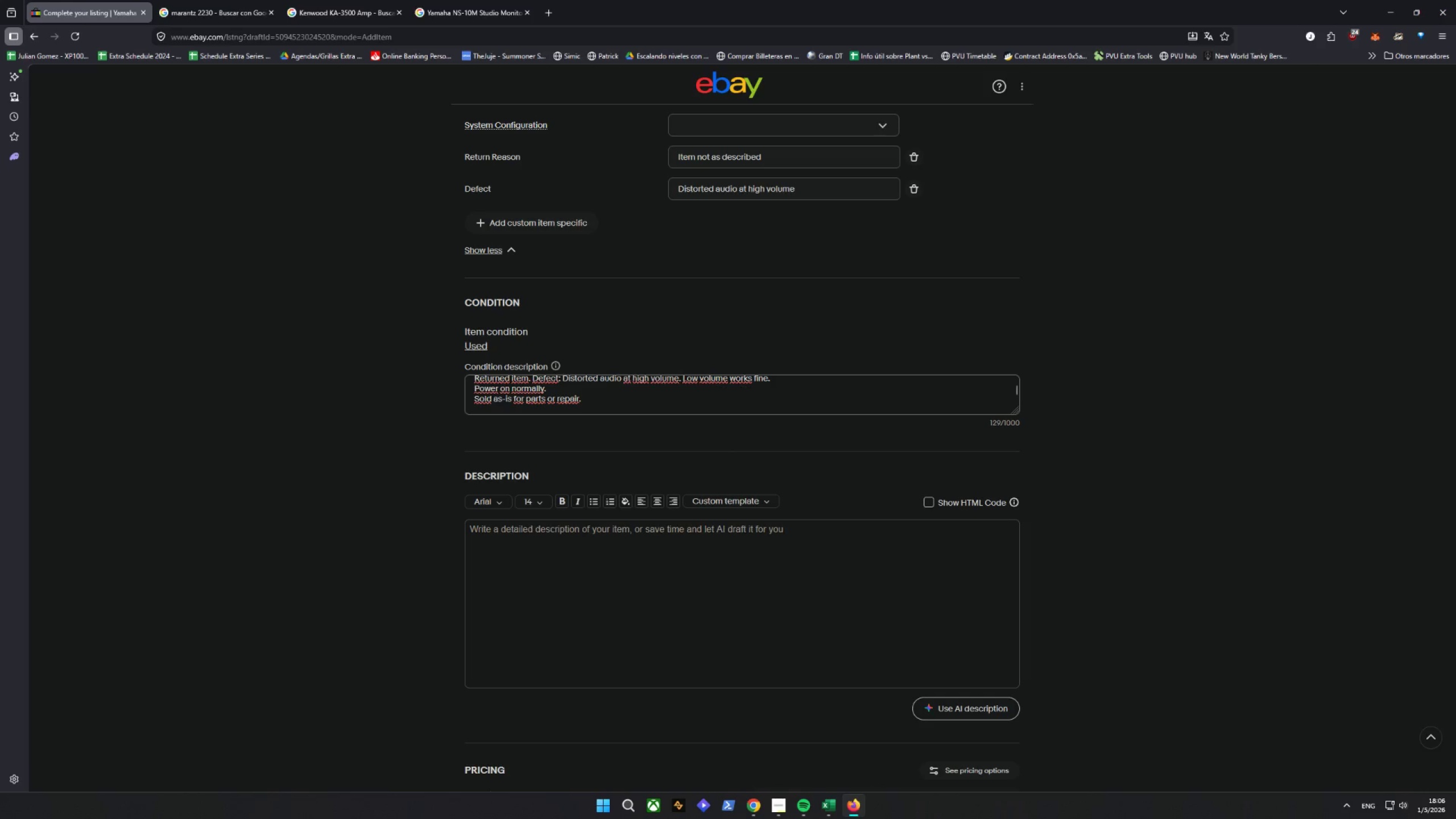 
type(Original MSRP: @)
key(Backspace)
type($ )
key(Backspace)
type(400.00)
 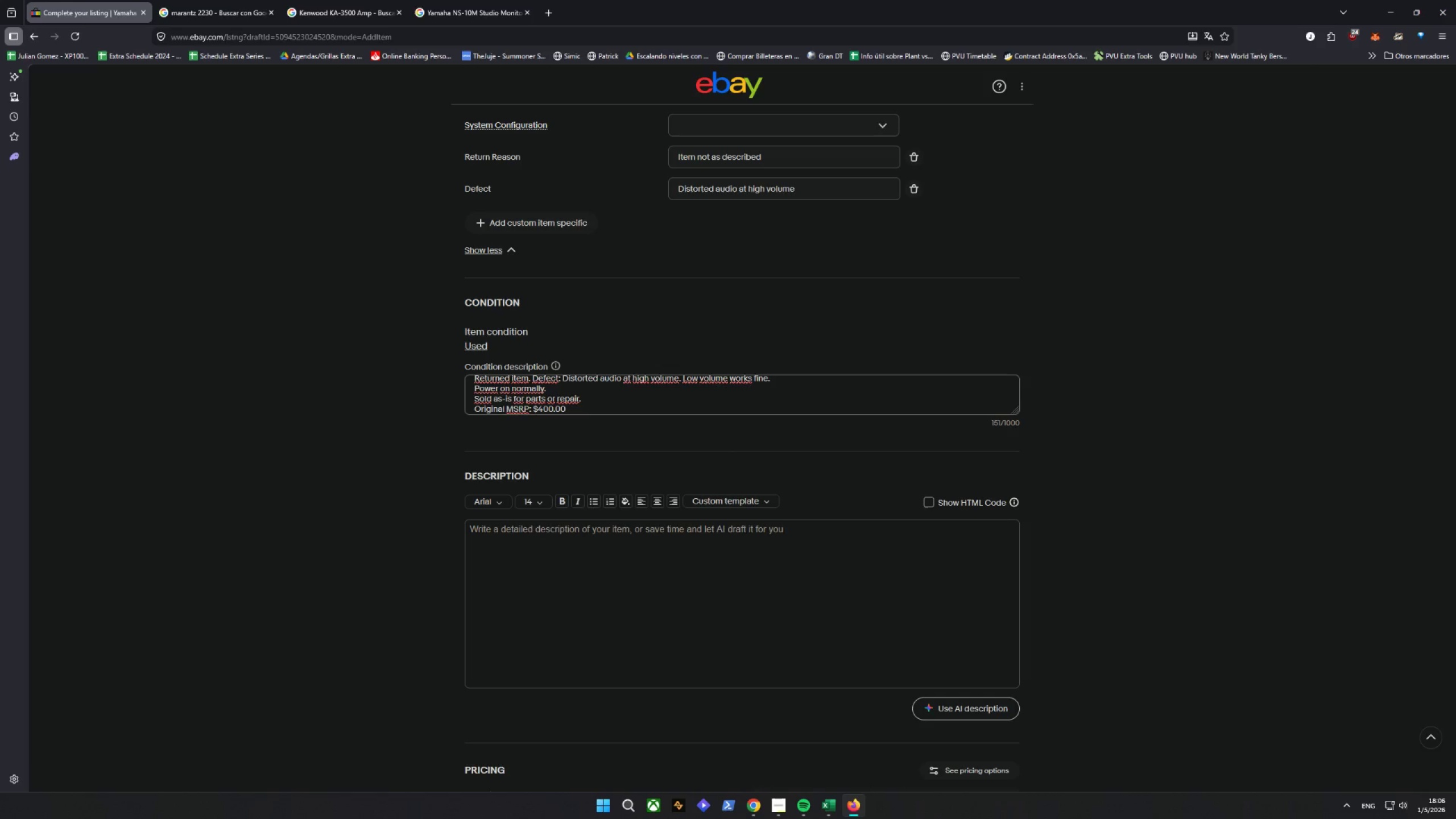 
key(Enter)
 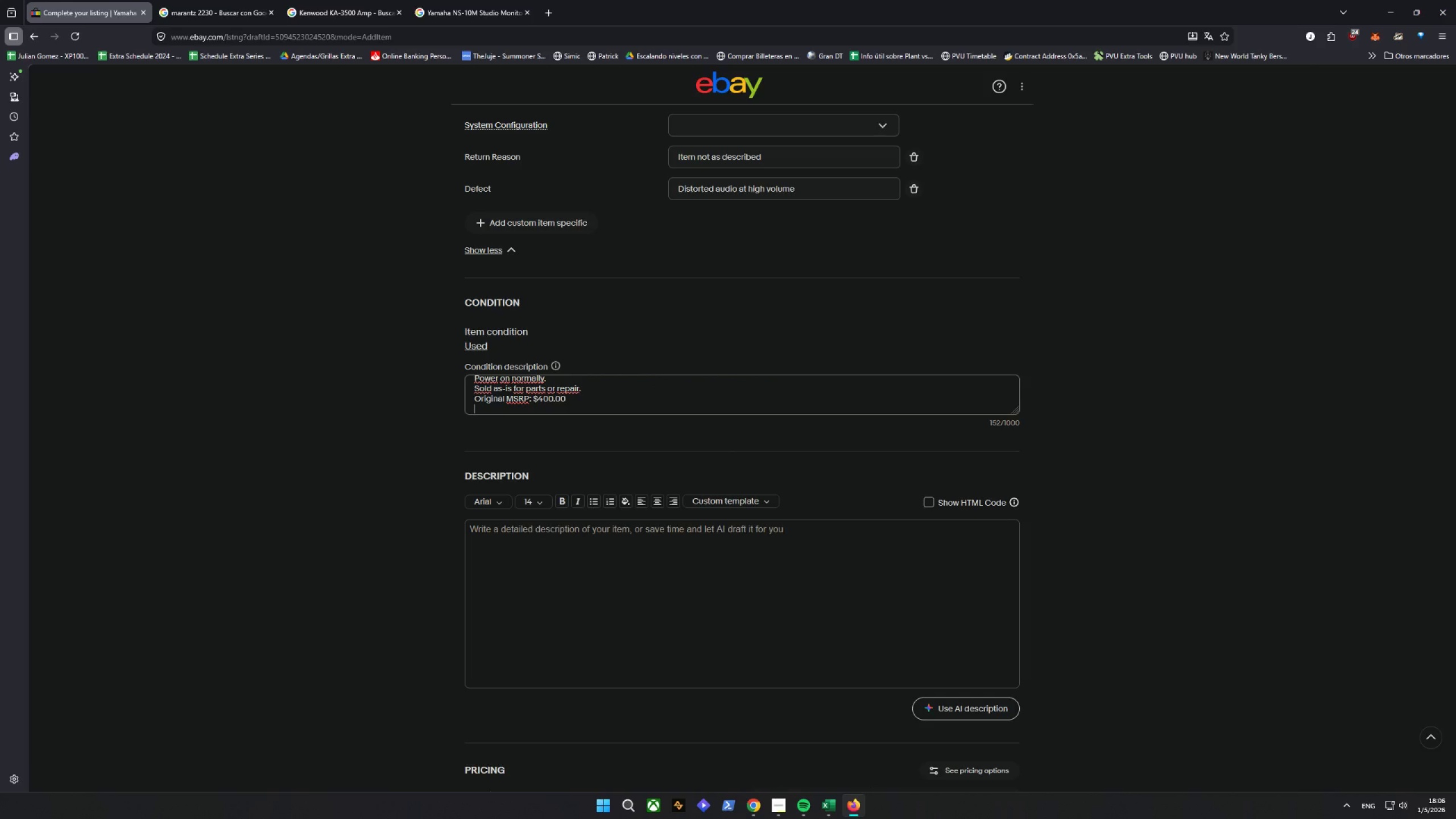 
wait(10.08)
 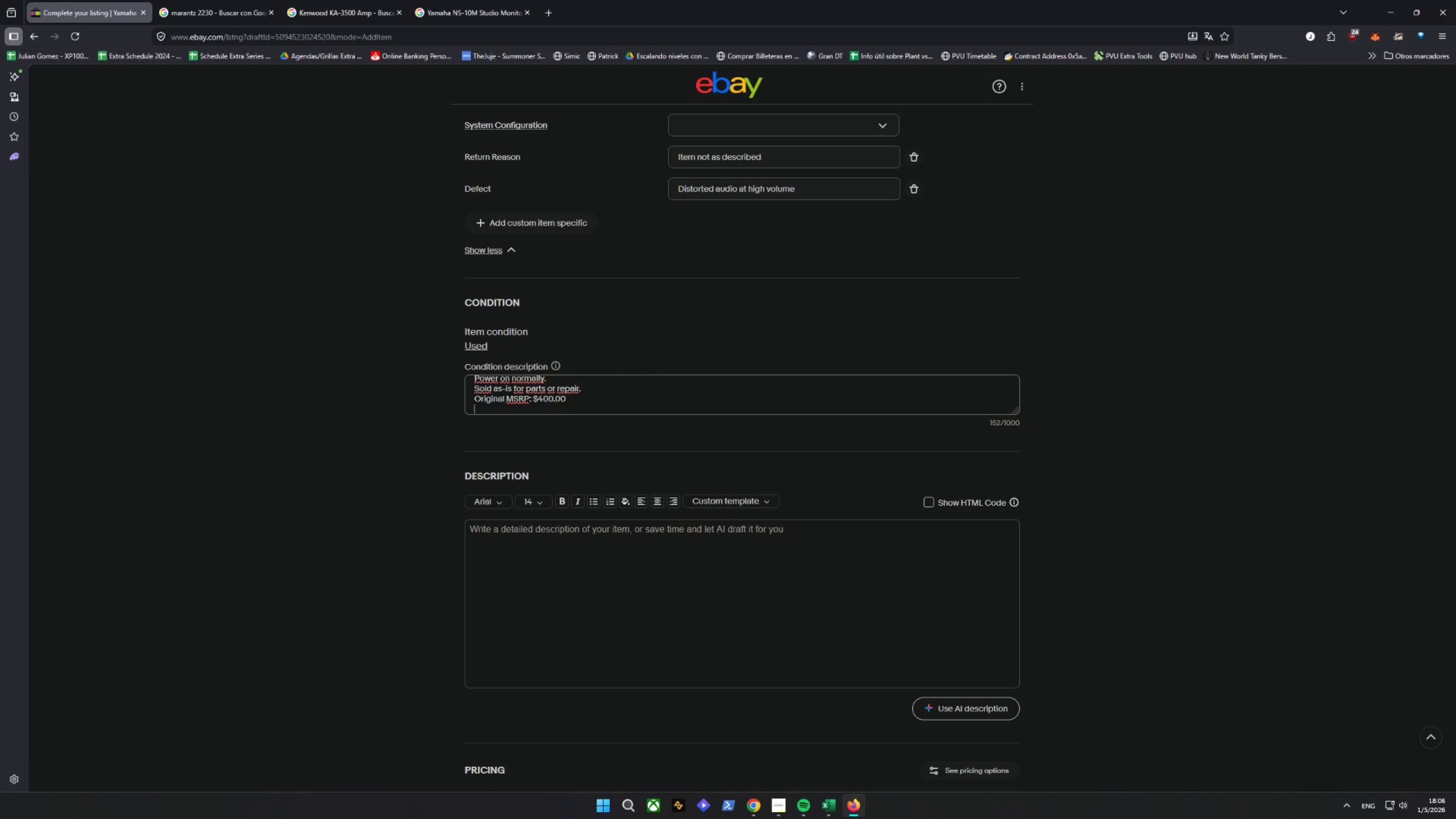 
scroll: coordinate [742, 461], scroll_direction: down, amount: 2.0
 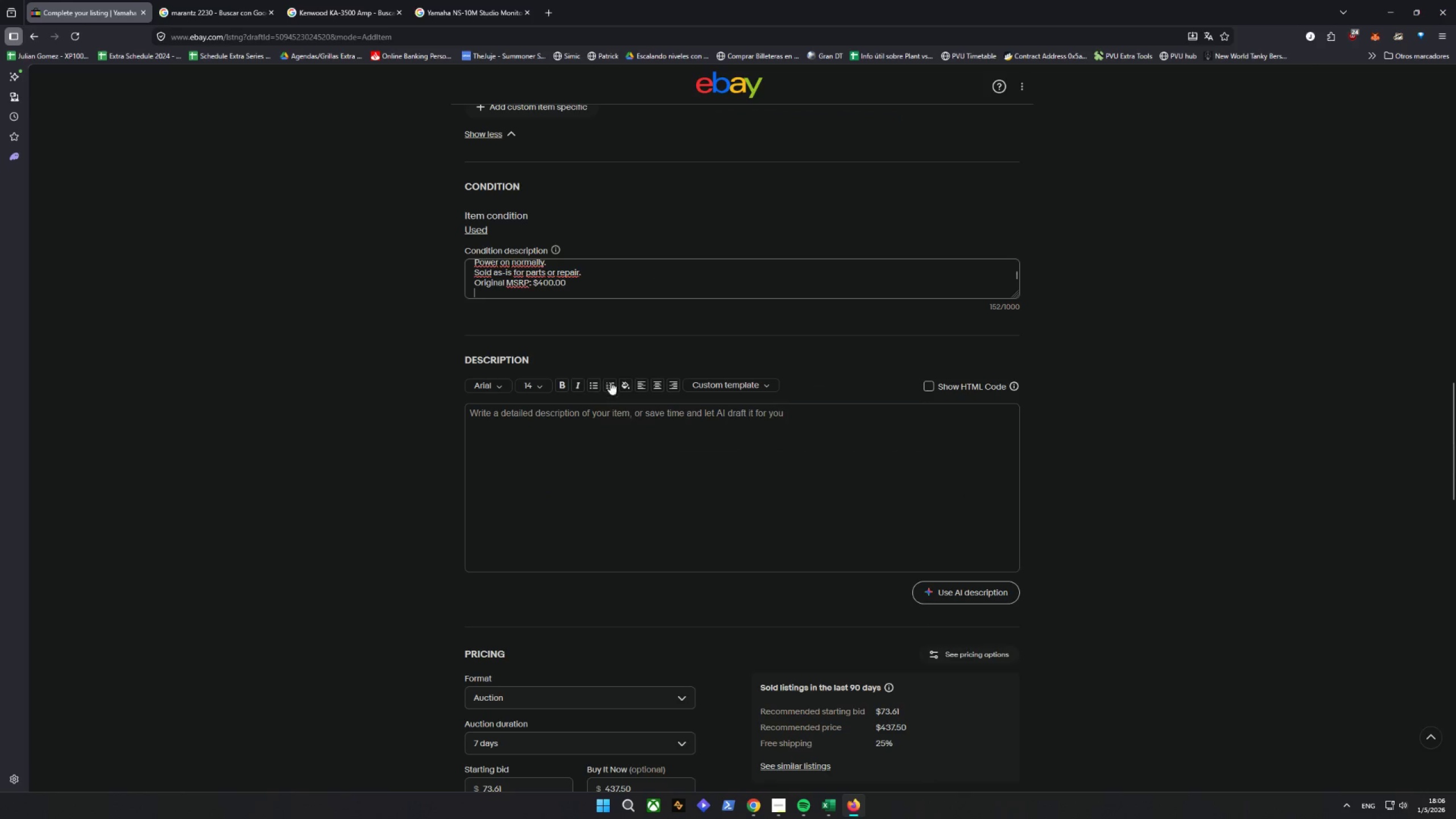 
left_click_drag(start_coordinate=[589, 443], to_coordinate=[586, 441])
 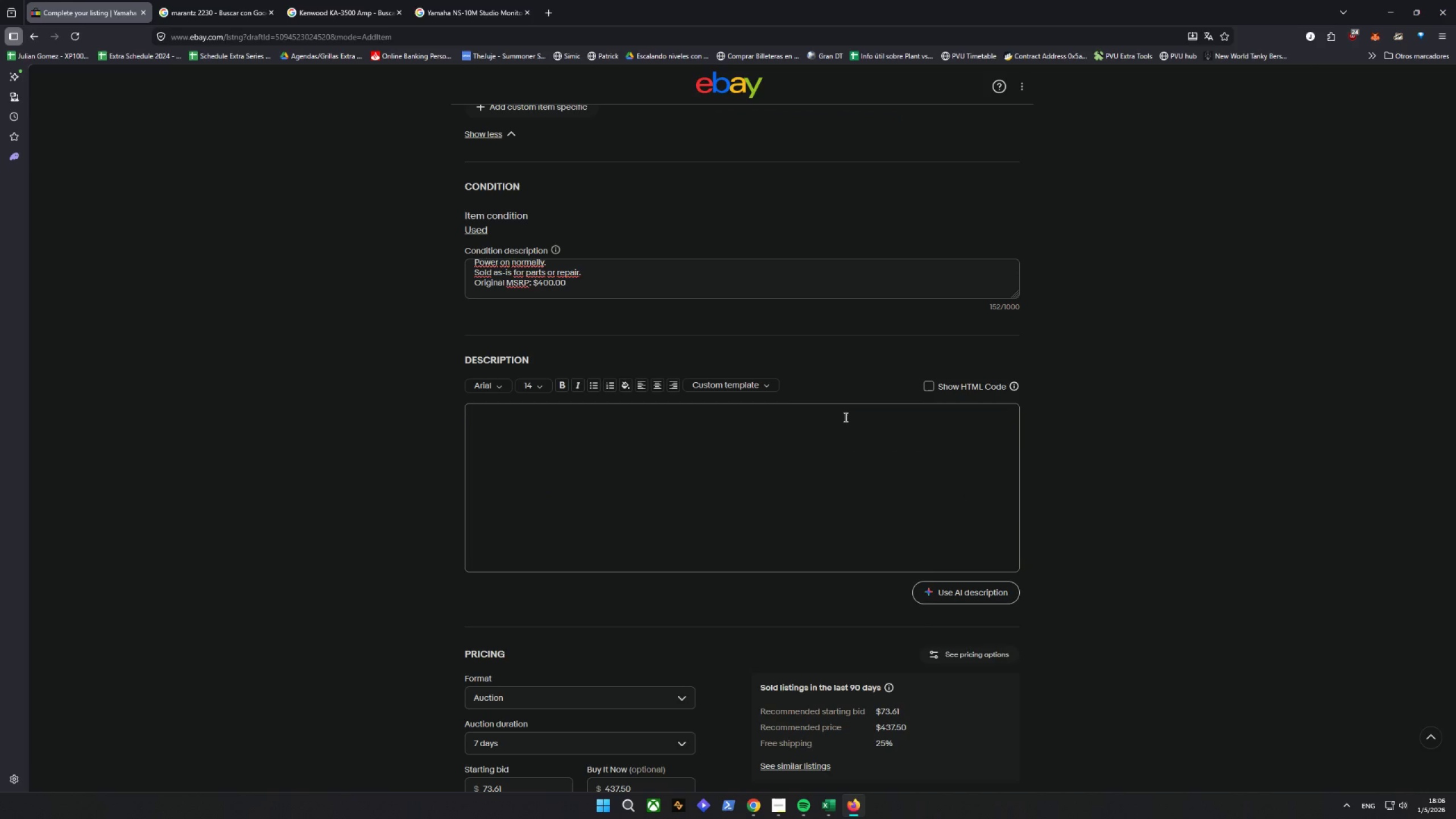 
wait(5.81)
 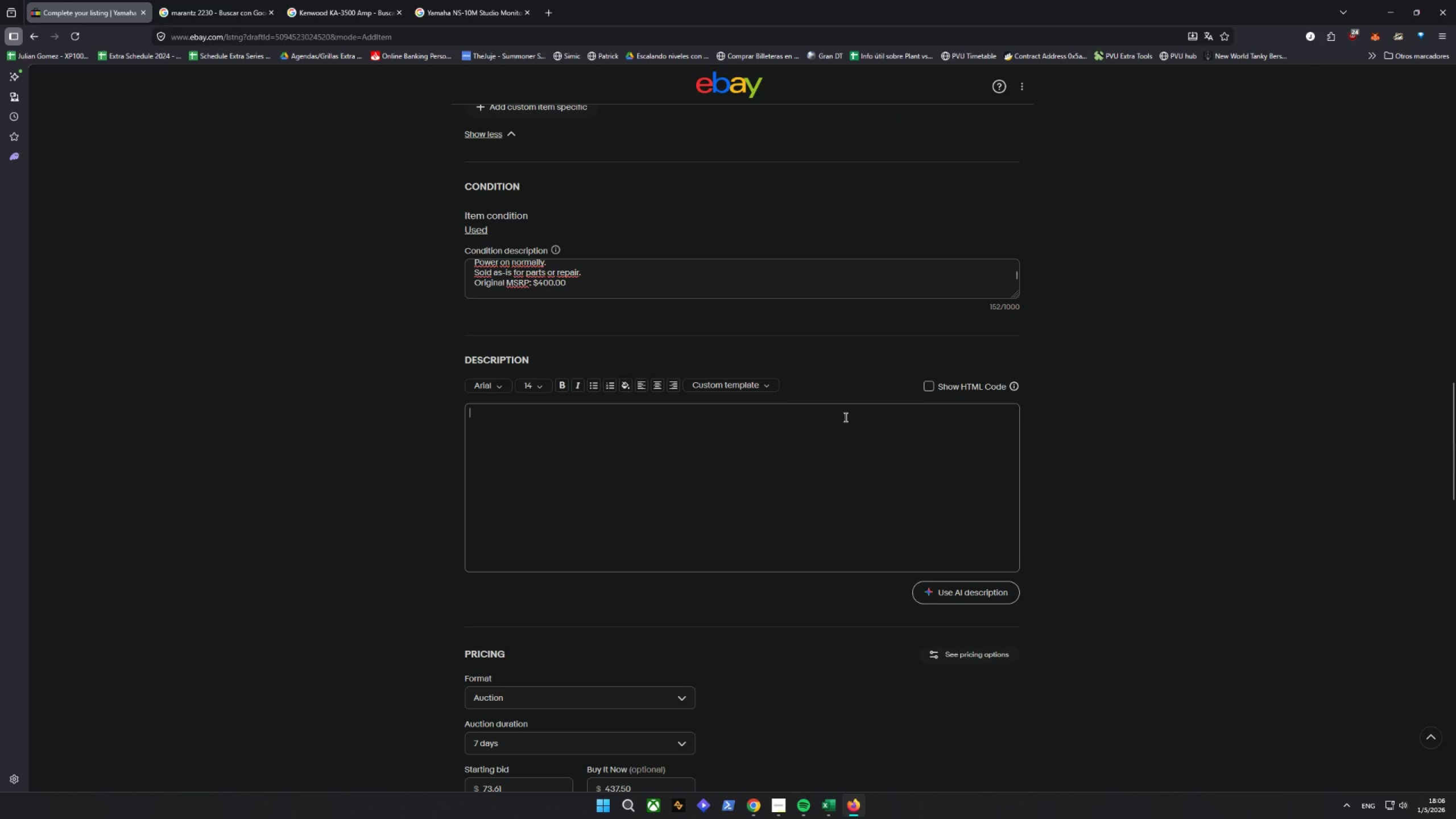 
scroll: coordinate [721, 388], scroll_direction: up, amount: 22.0
 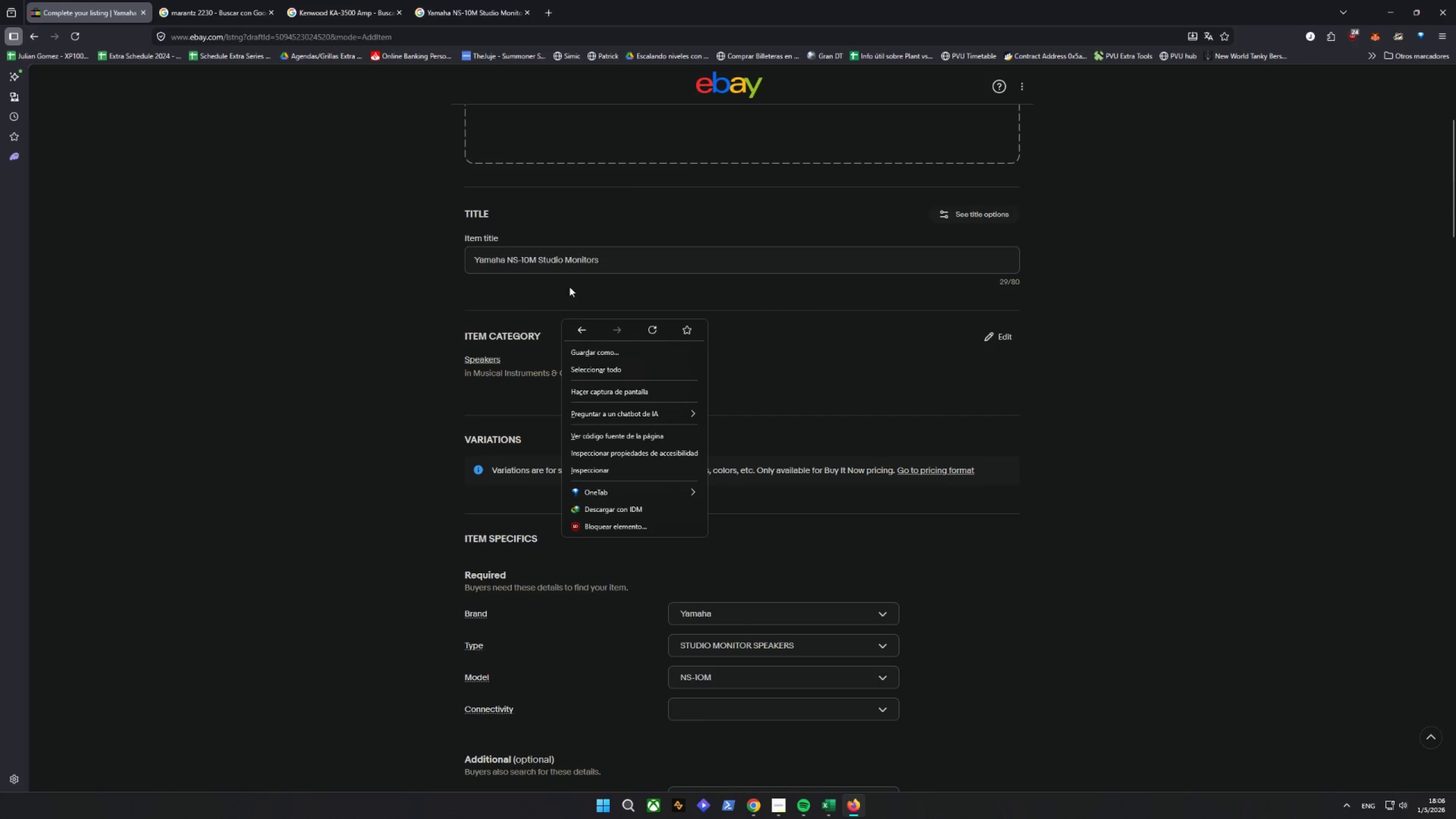 
left_click([636, 260])
 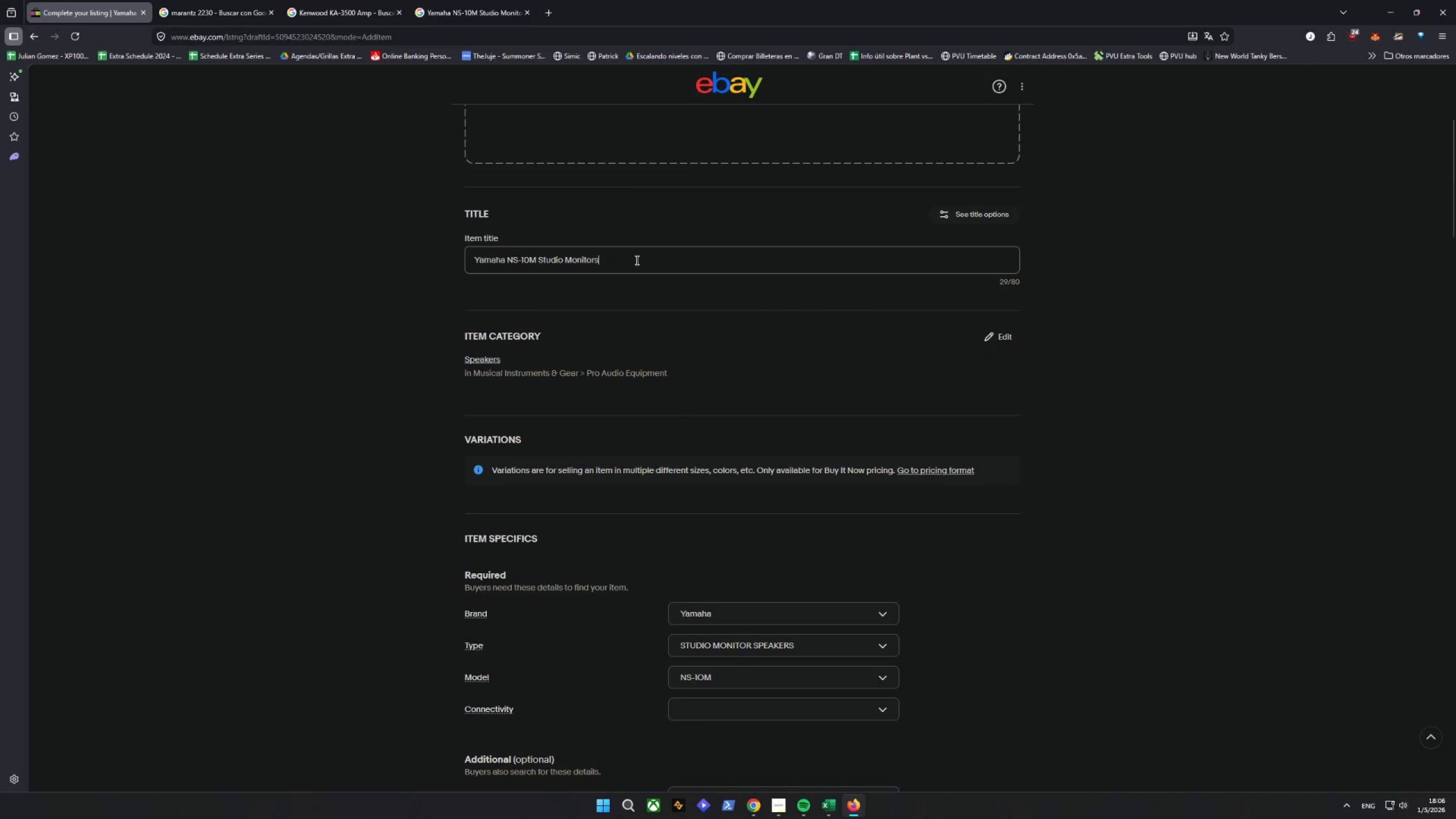 
left_click([828, 810])
 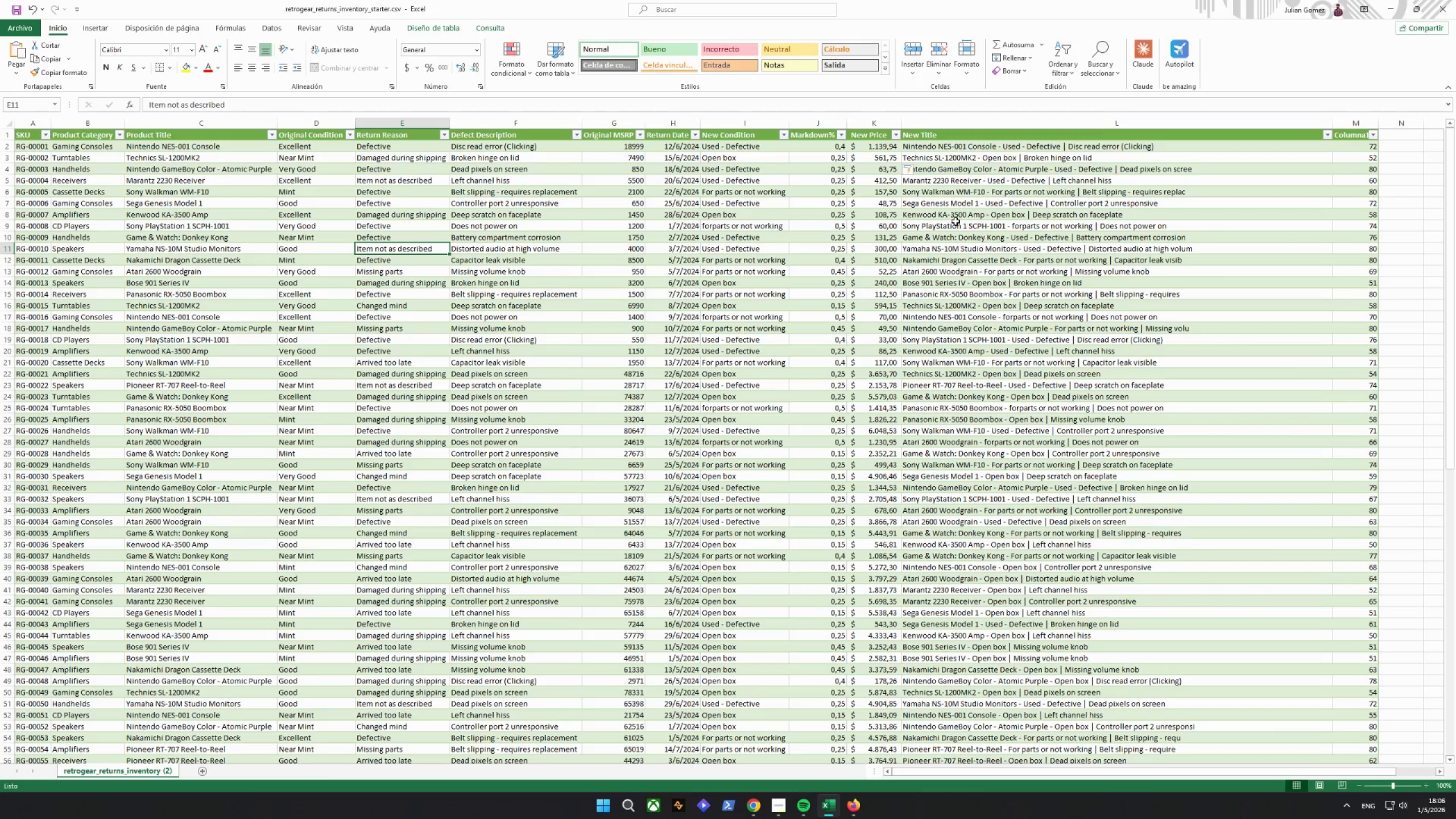 
left_click([945, 246])
 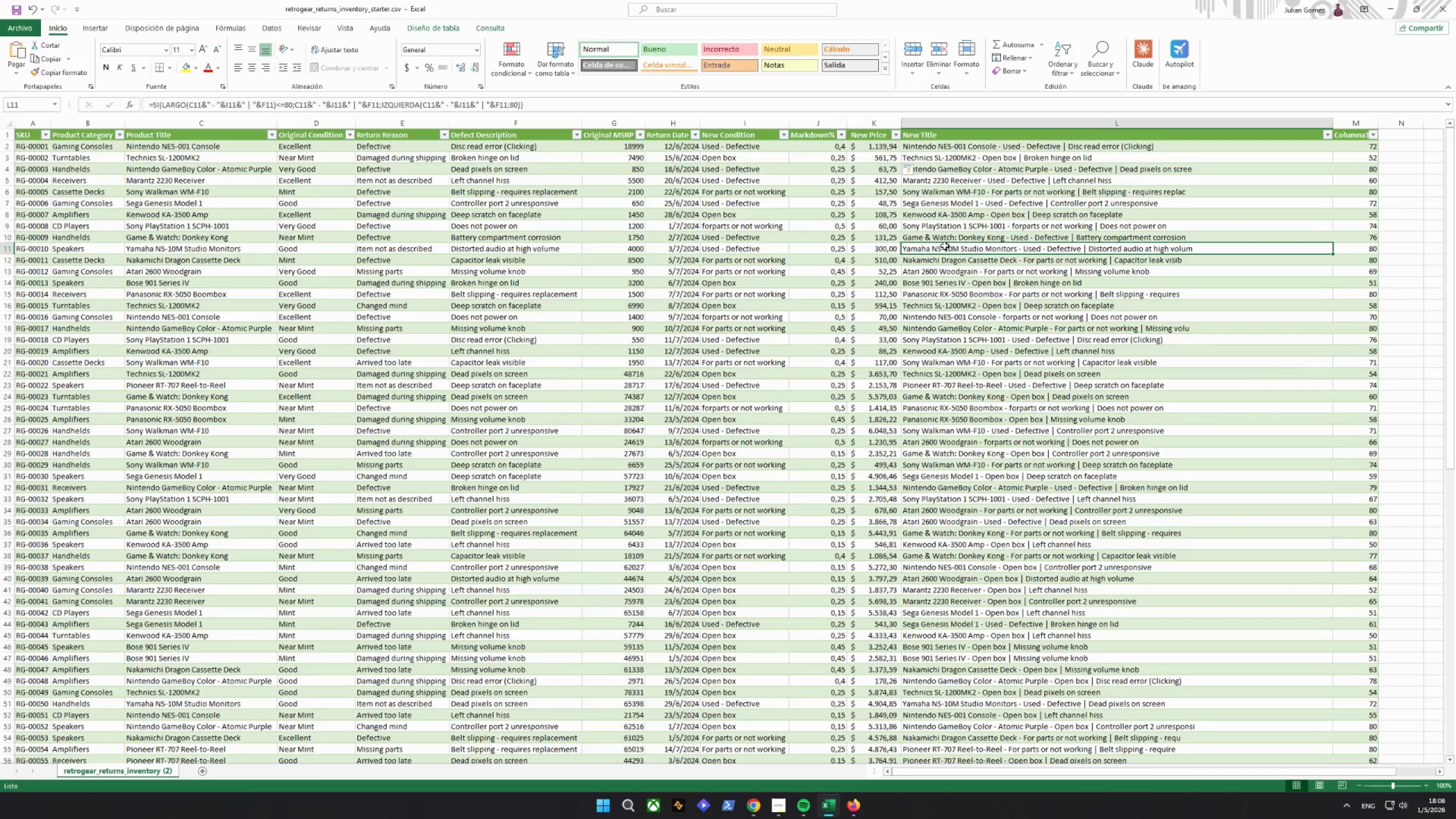 
right_click([945, 246])
 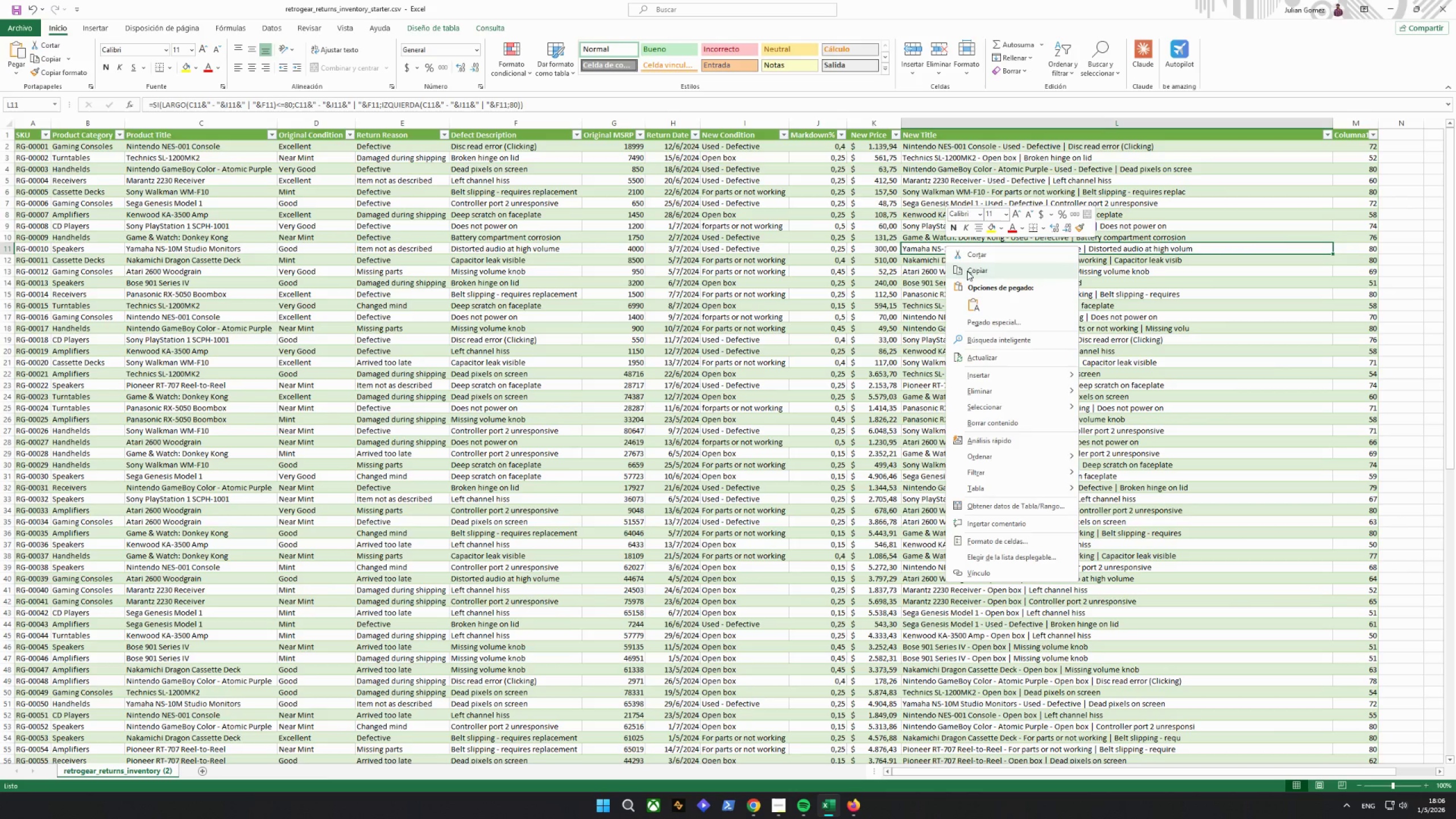 
left_click([967, 271])
 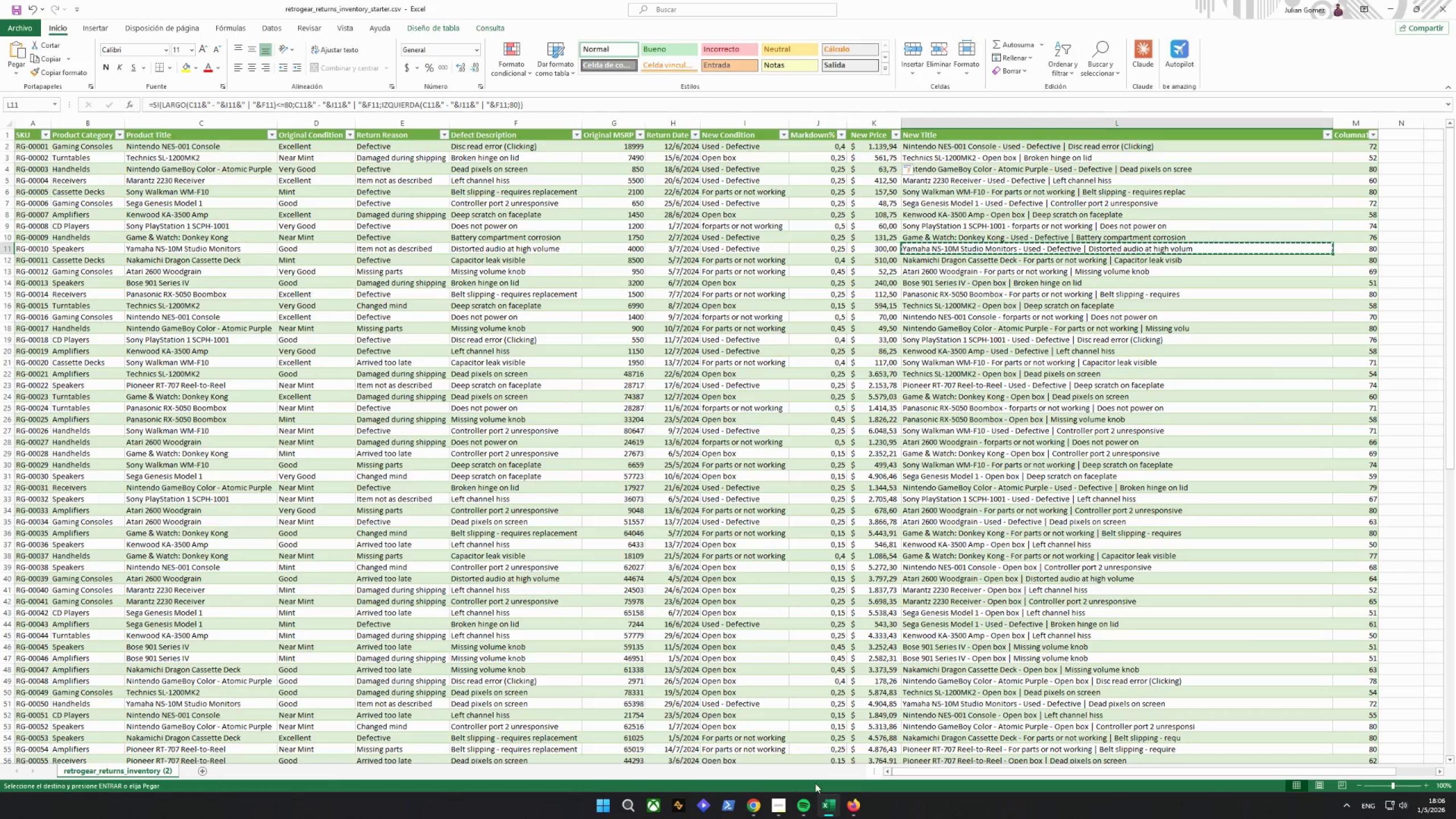 
left_click([822, 805])
 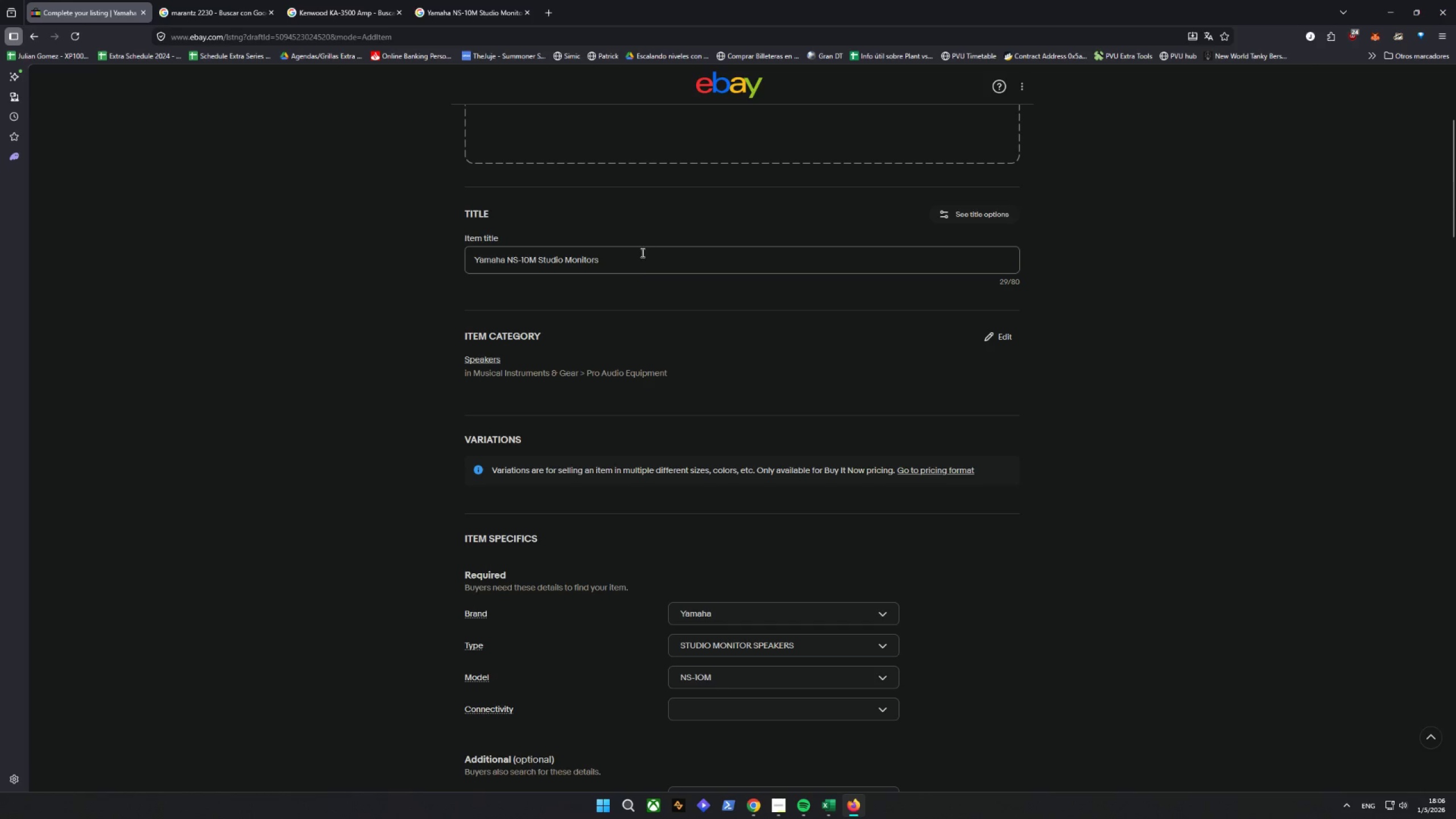 
left_click_drag(start_coordinate=[639, 265], to_coordinate=[240, 271])
 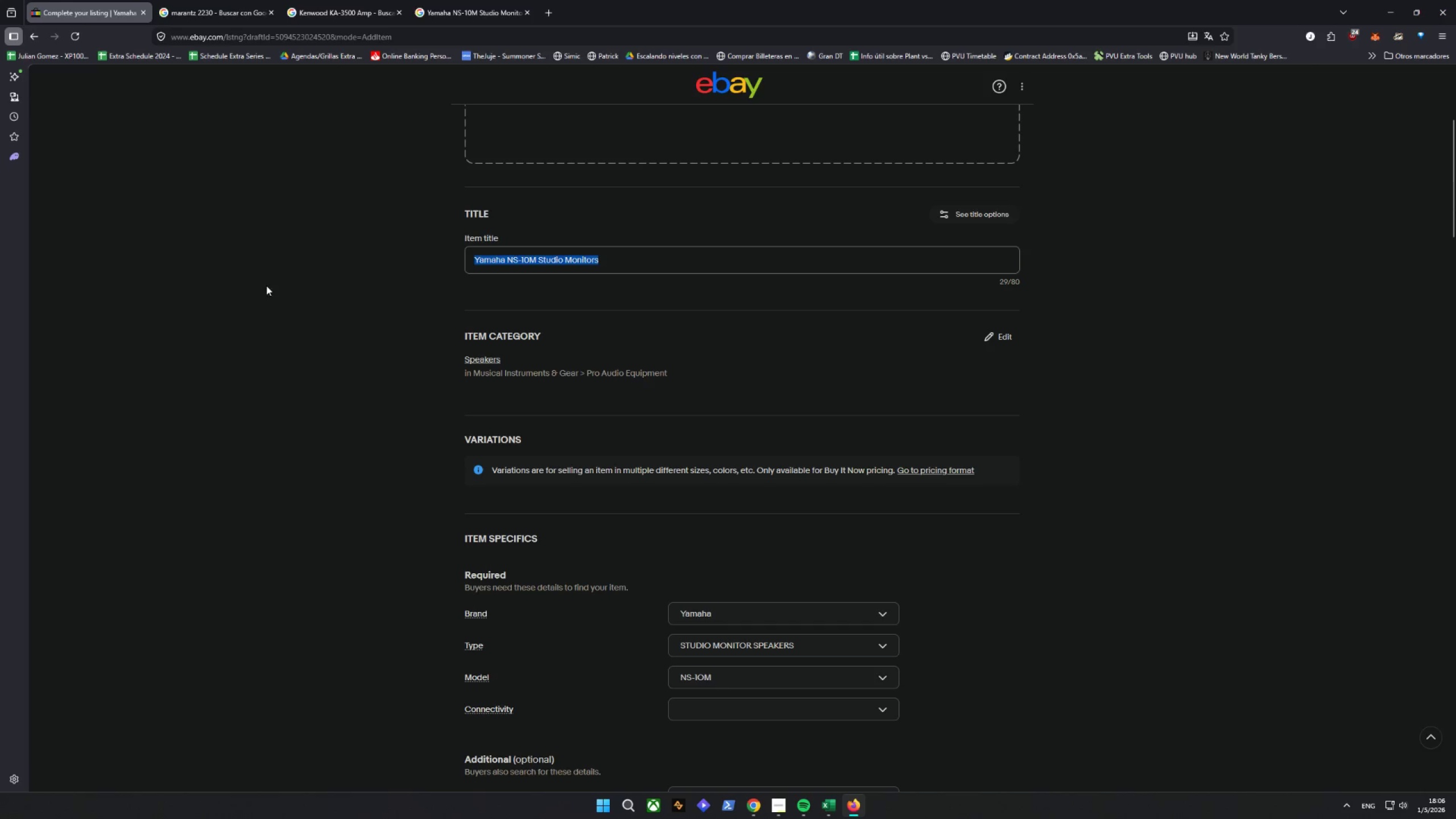 
key(Control+ControlLeft)
 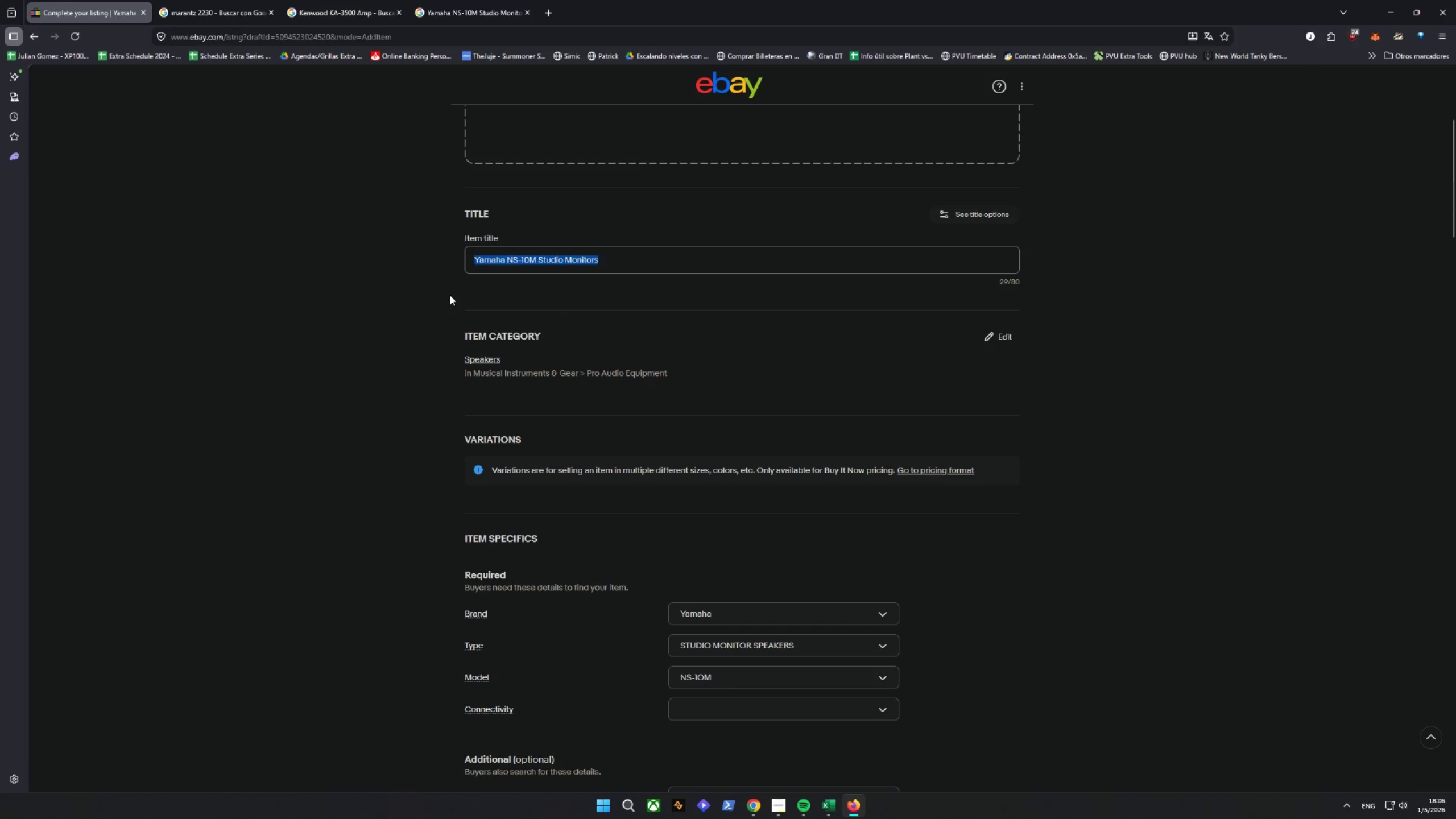 
key(Control+V)
 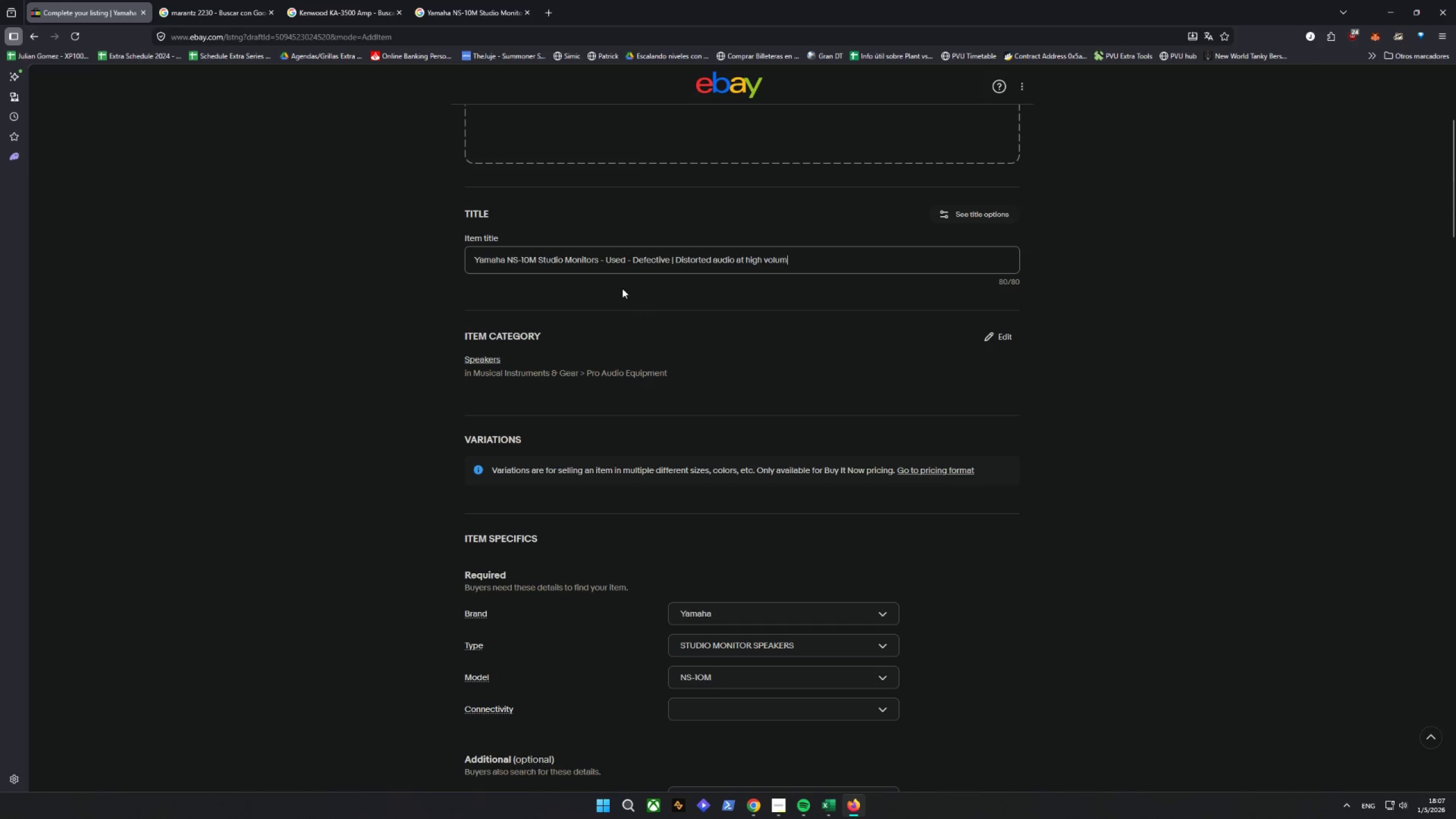 
left_click([618, 282])
 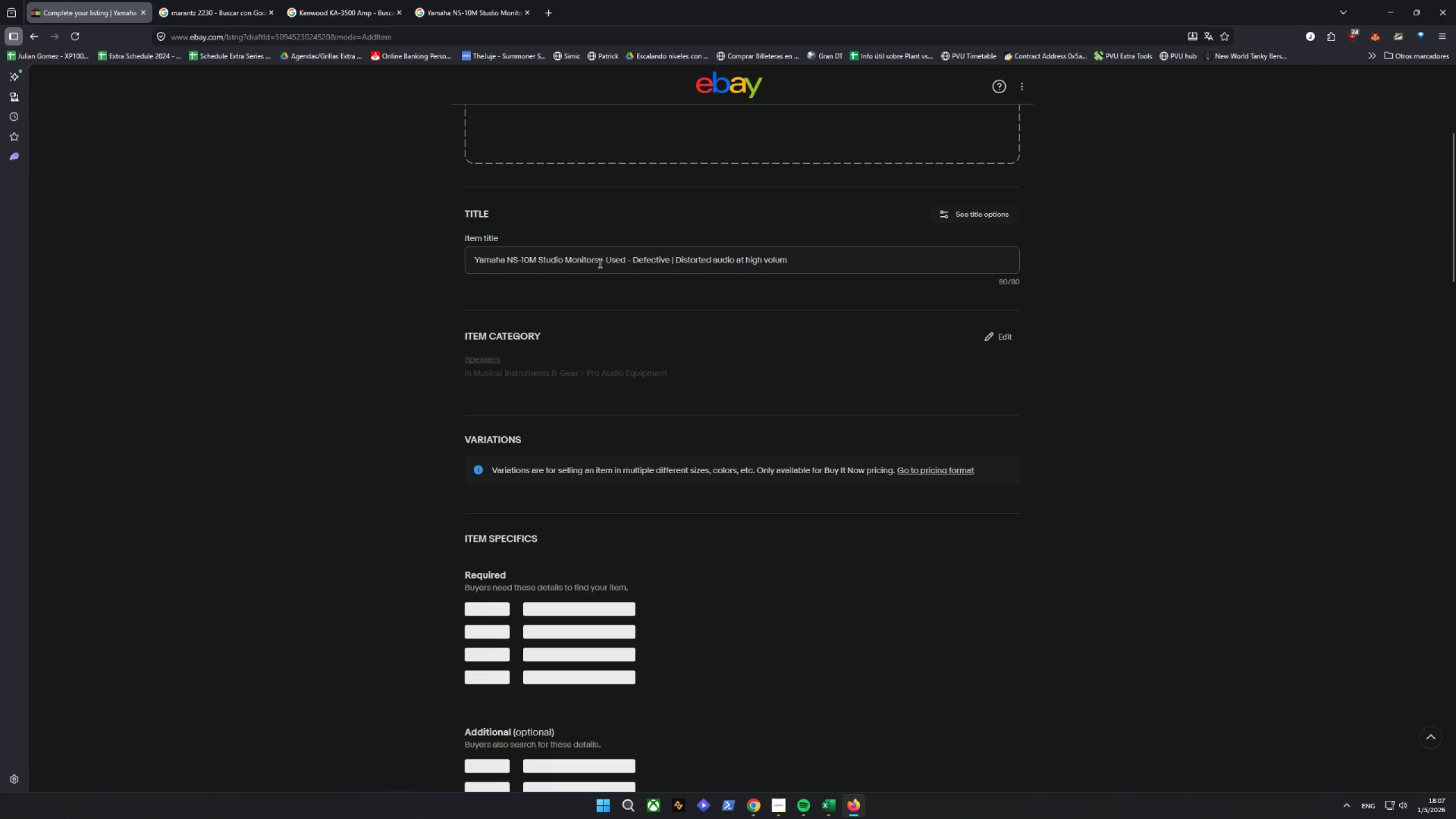 
left_click_drag(start_coordinate=[599, 263], to_coordinate=[436, 263])
 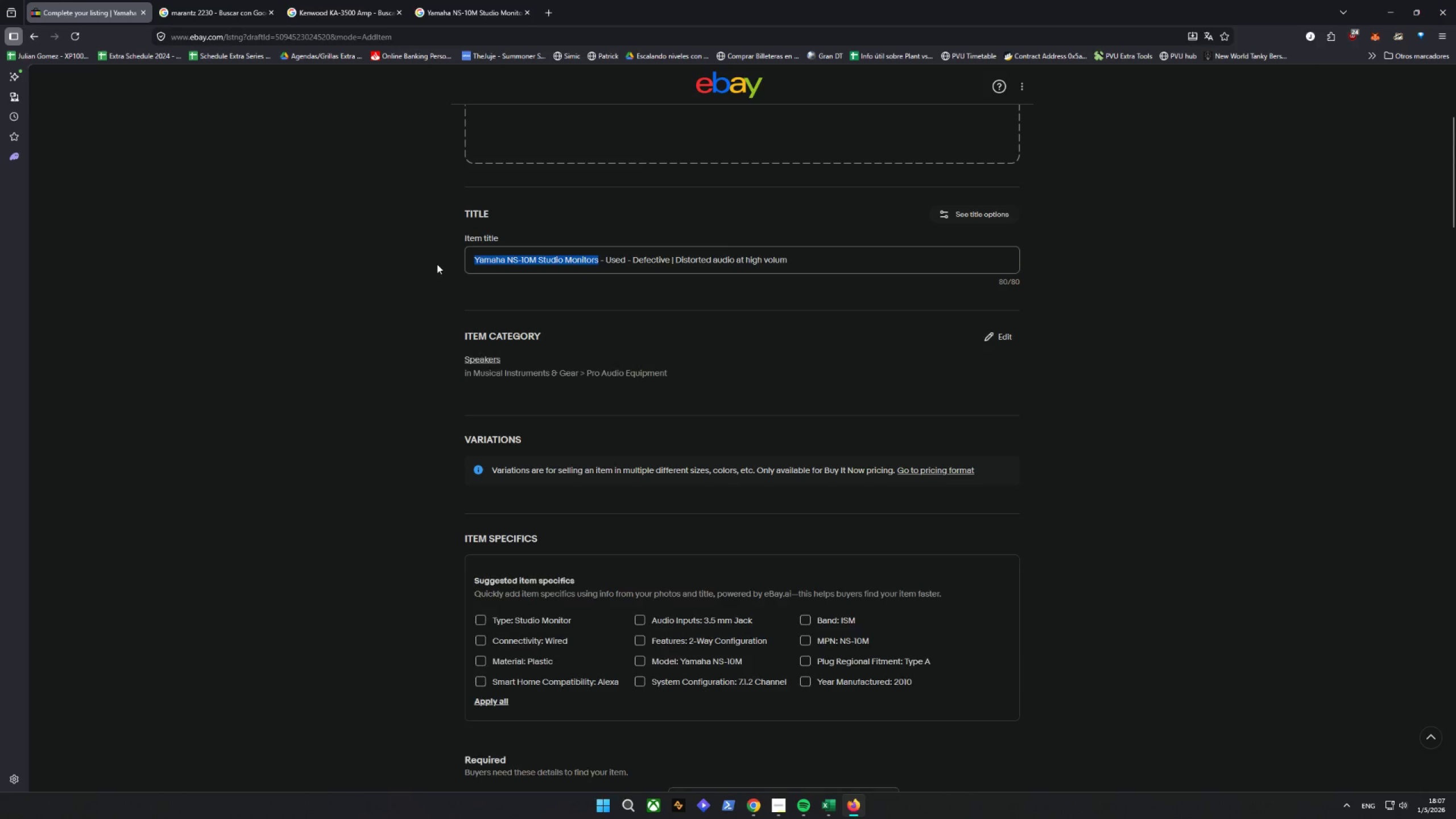 
key(Control+C)
 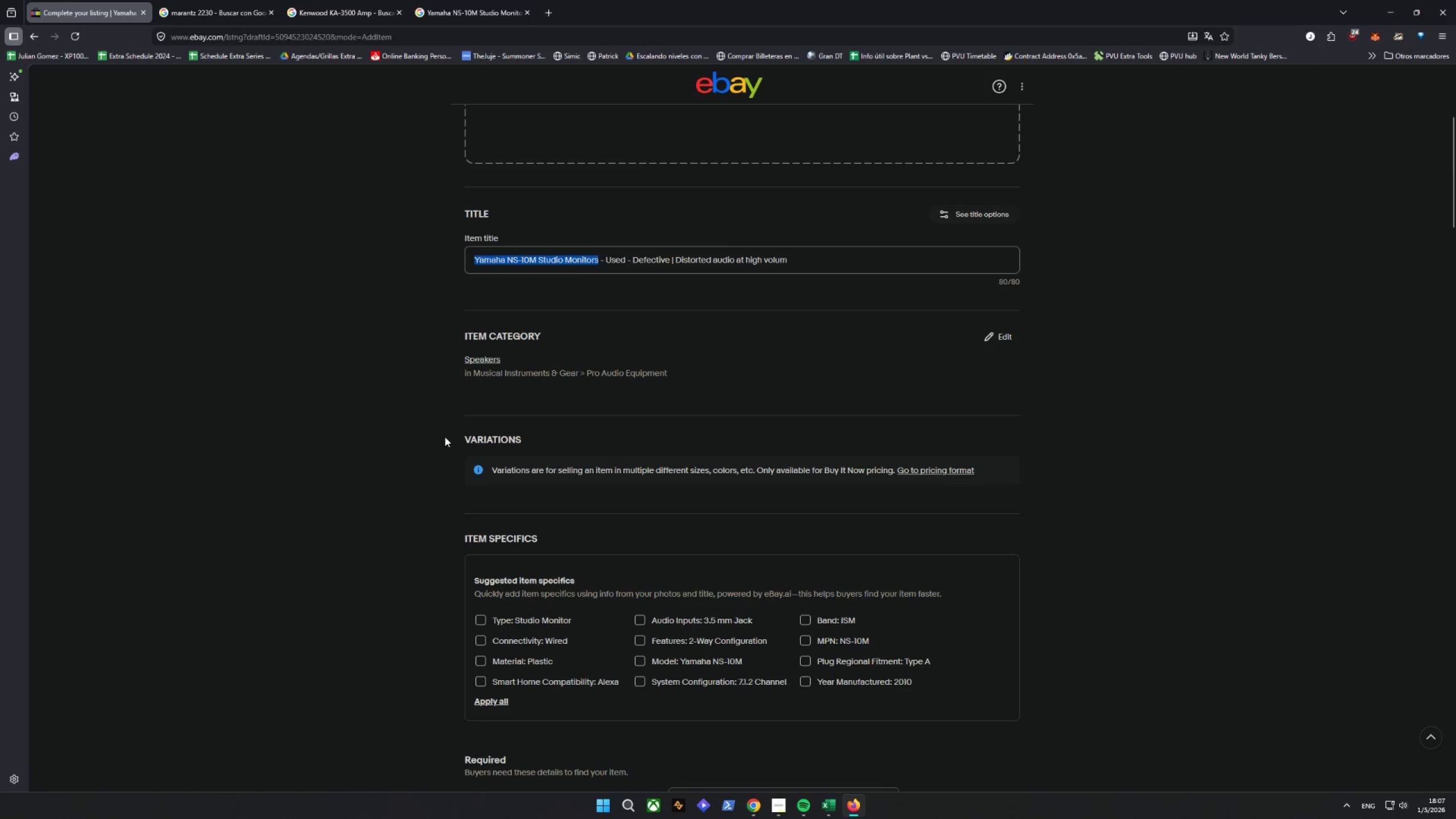 
scroll: coordinate [444, 435], scroll_direction: down, amount: 3.0
 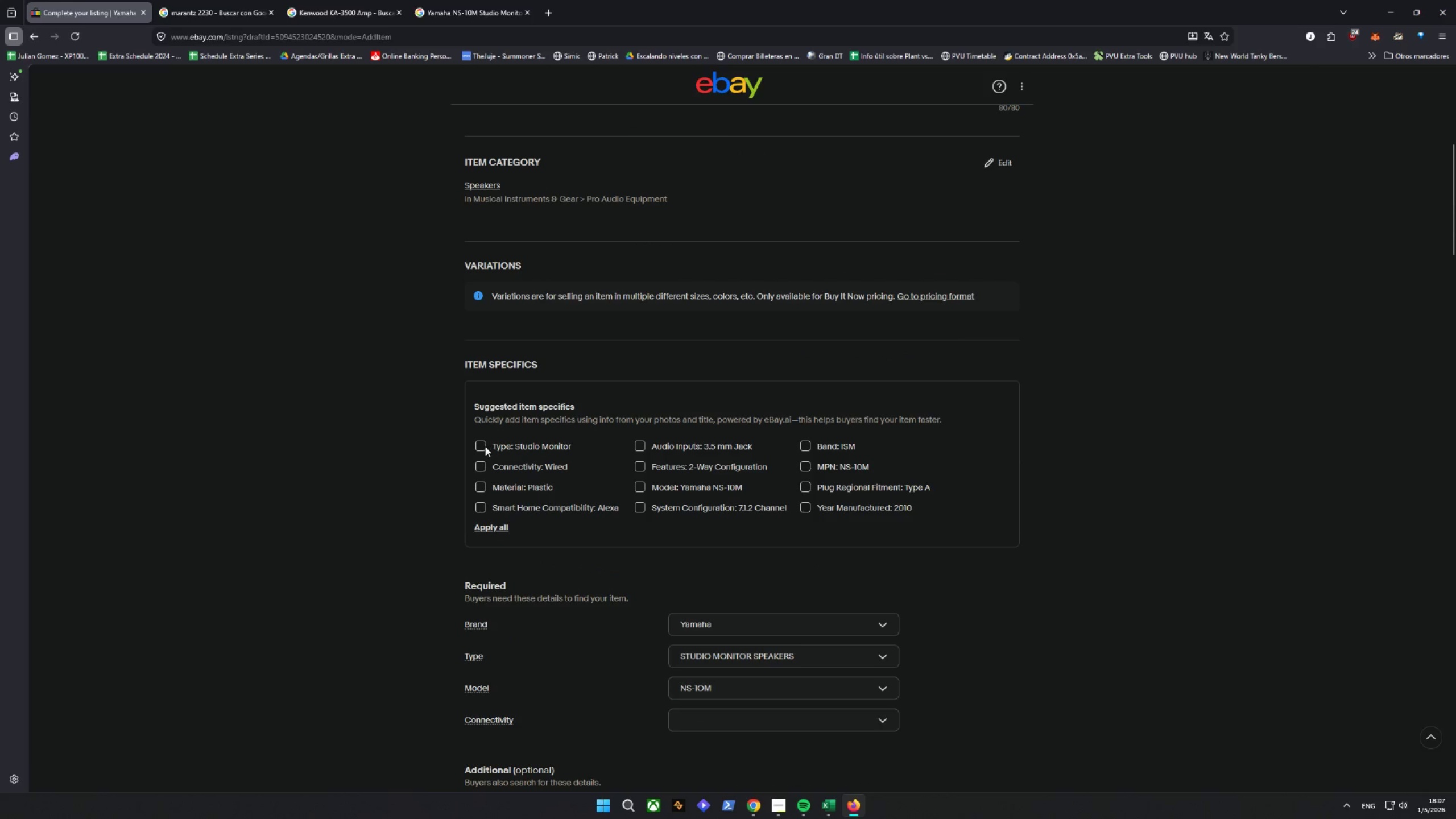 
double_click([480, 446])
 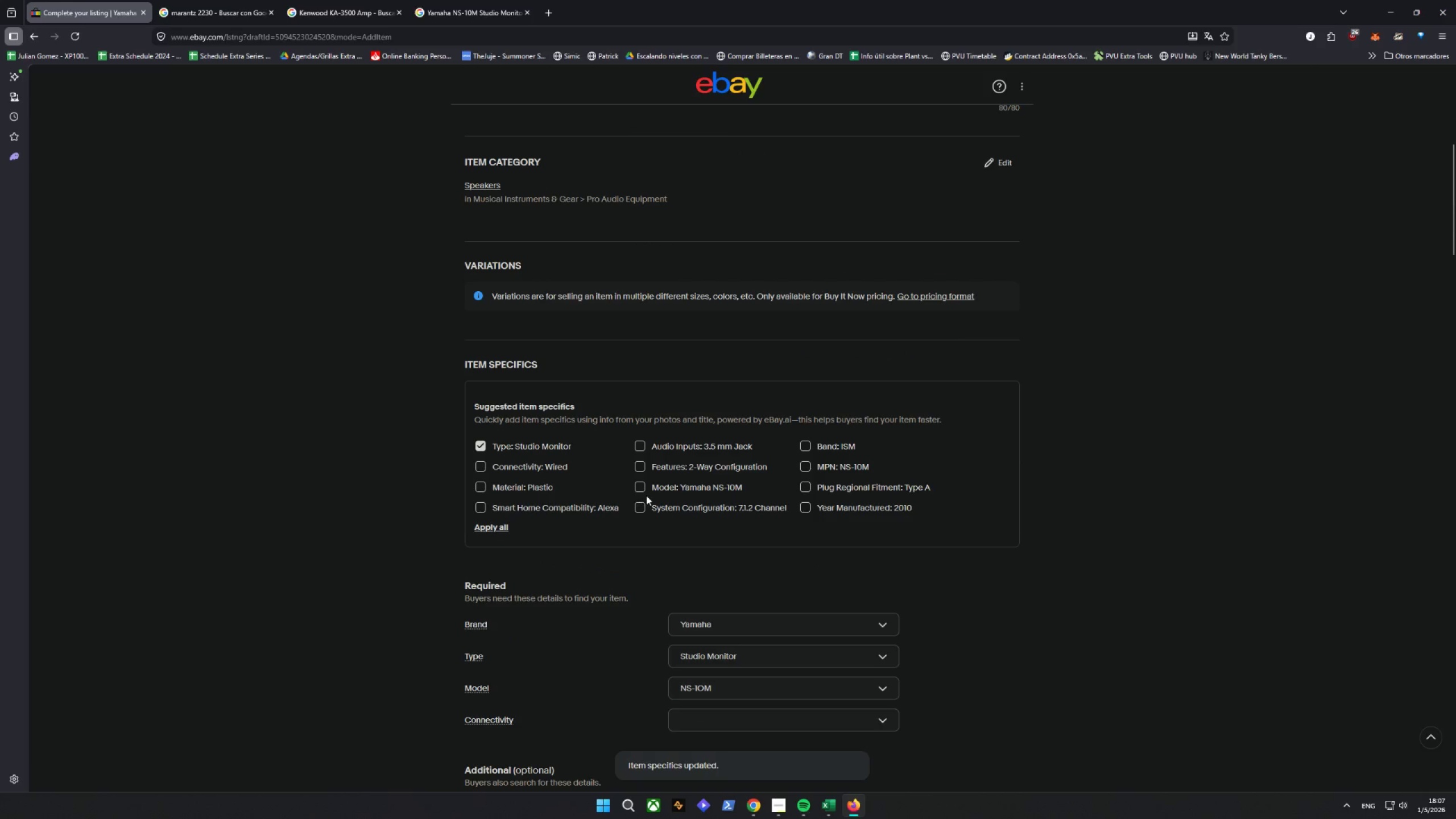 
scroll: coordinate [633, 515], scroll_direction: down, amount: 1.0
 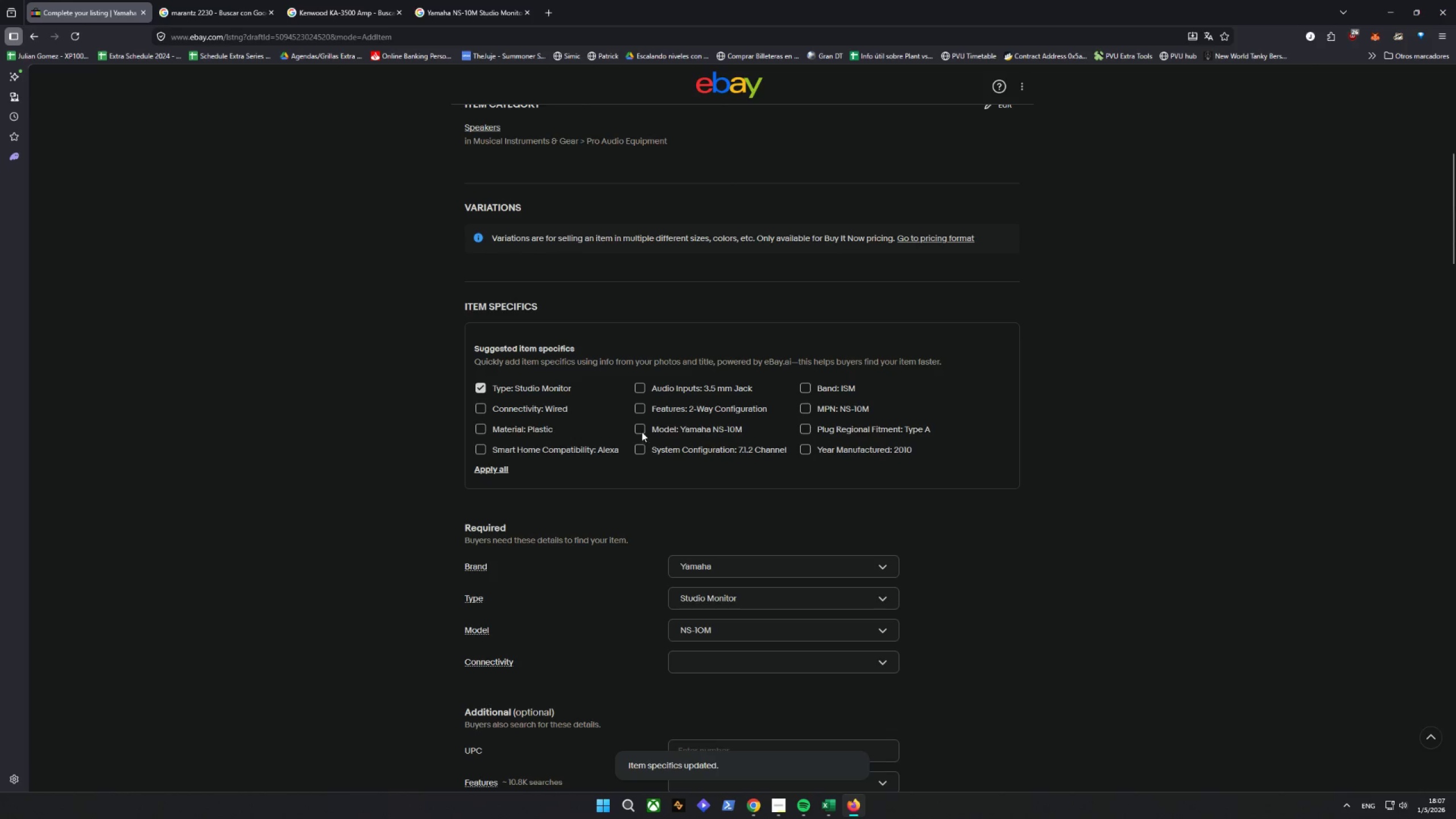 
left_click([641, 429])
 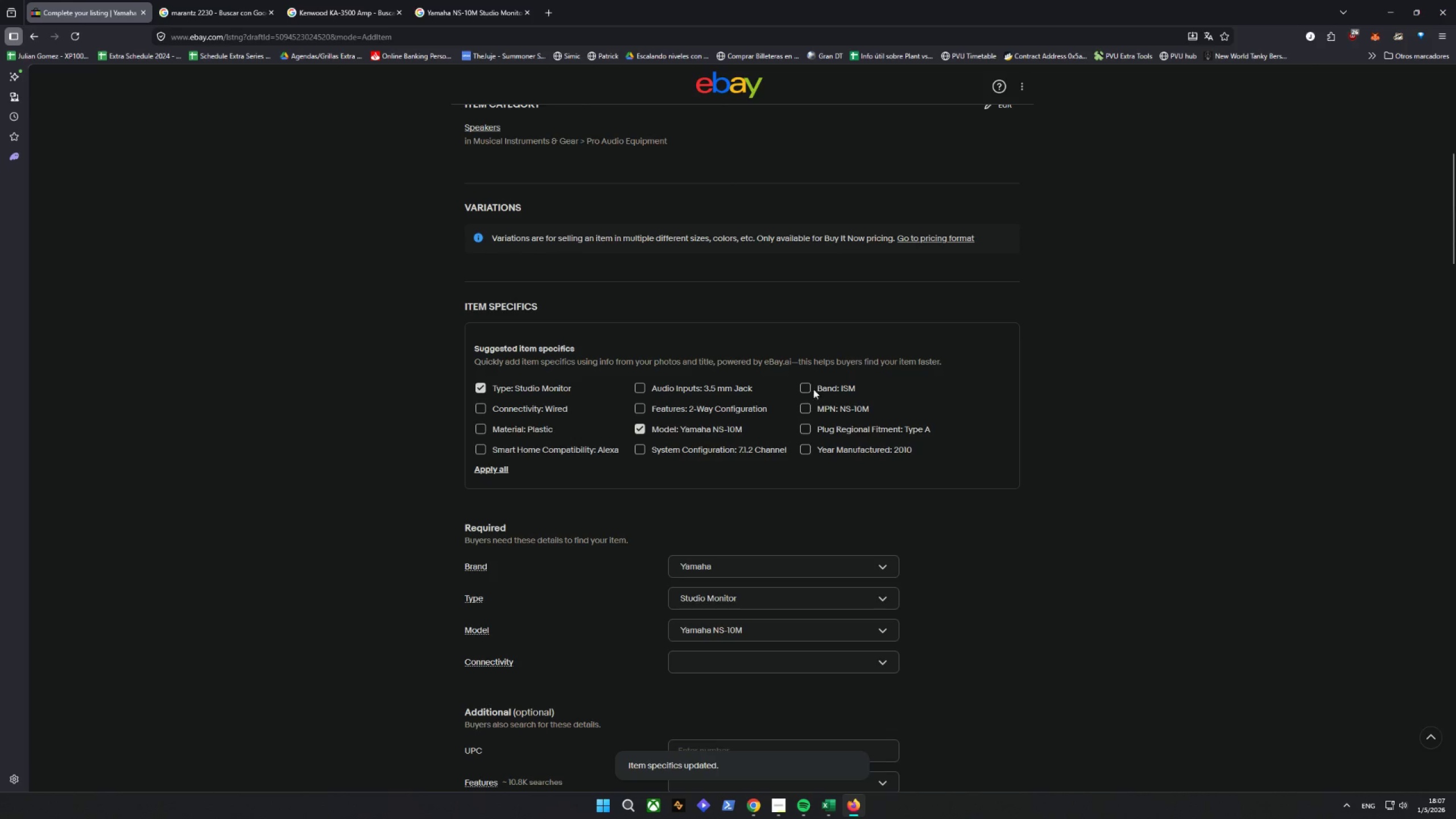 
left_click([809, 388])
 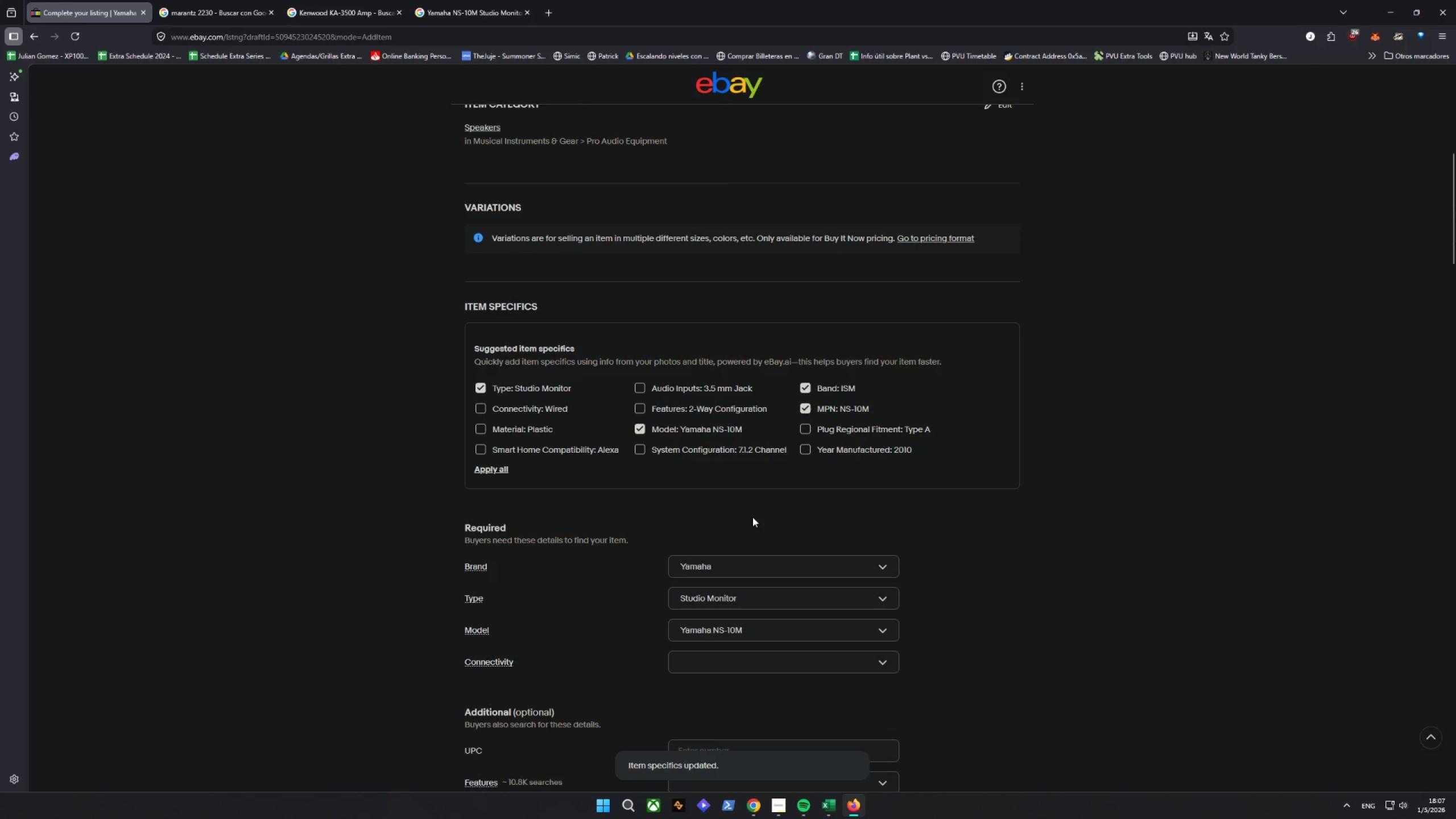 
left_click([805, 444])
 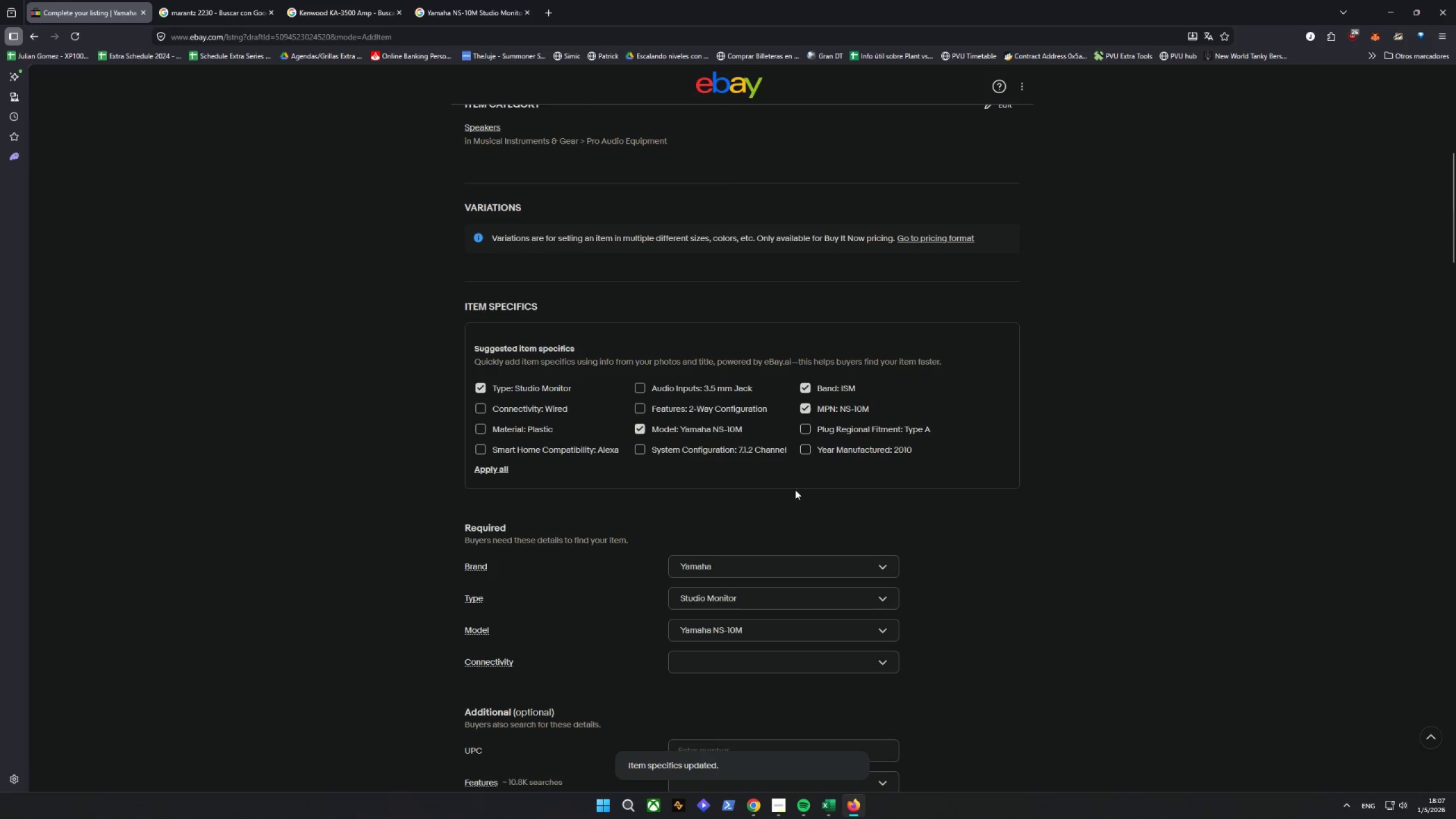 
left_click([806, 448])
 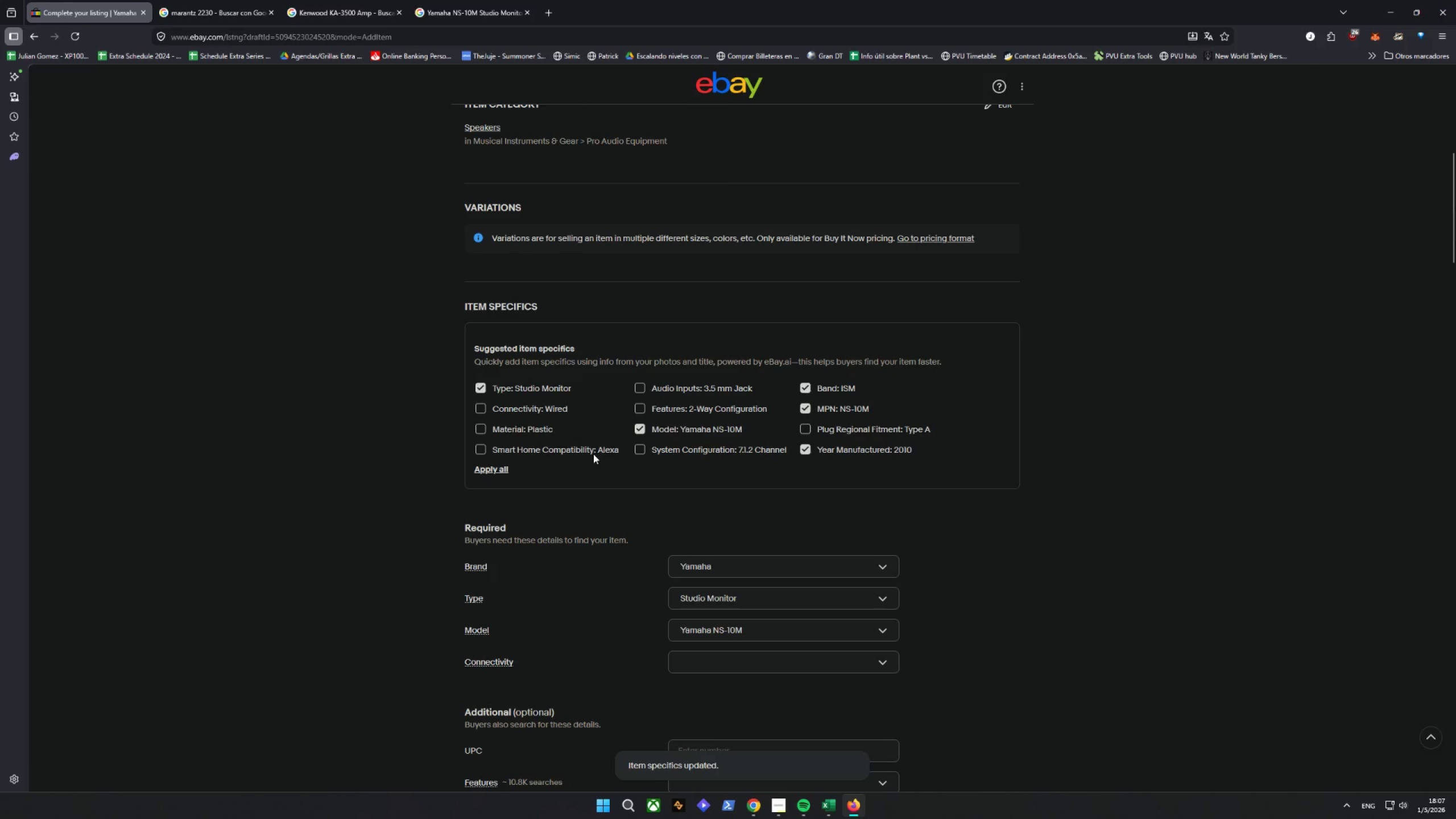 
wait(9.02)
 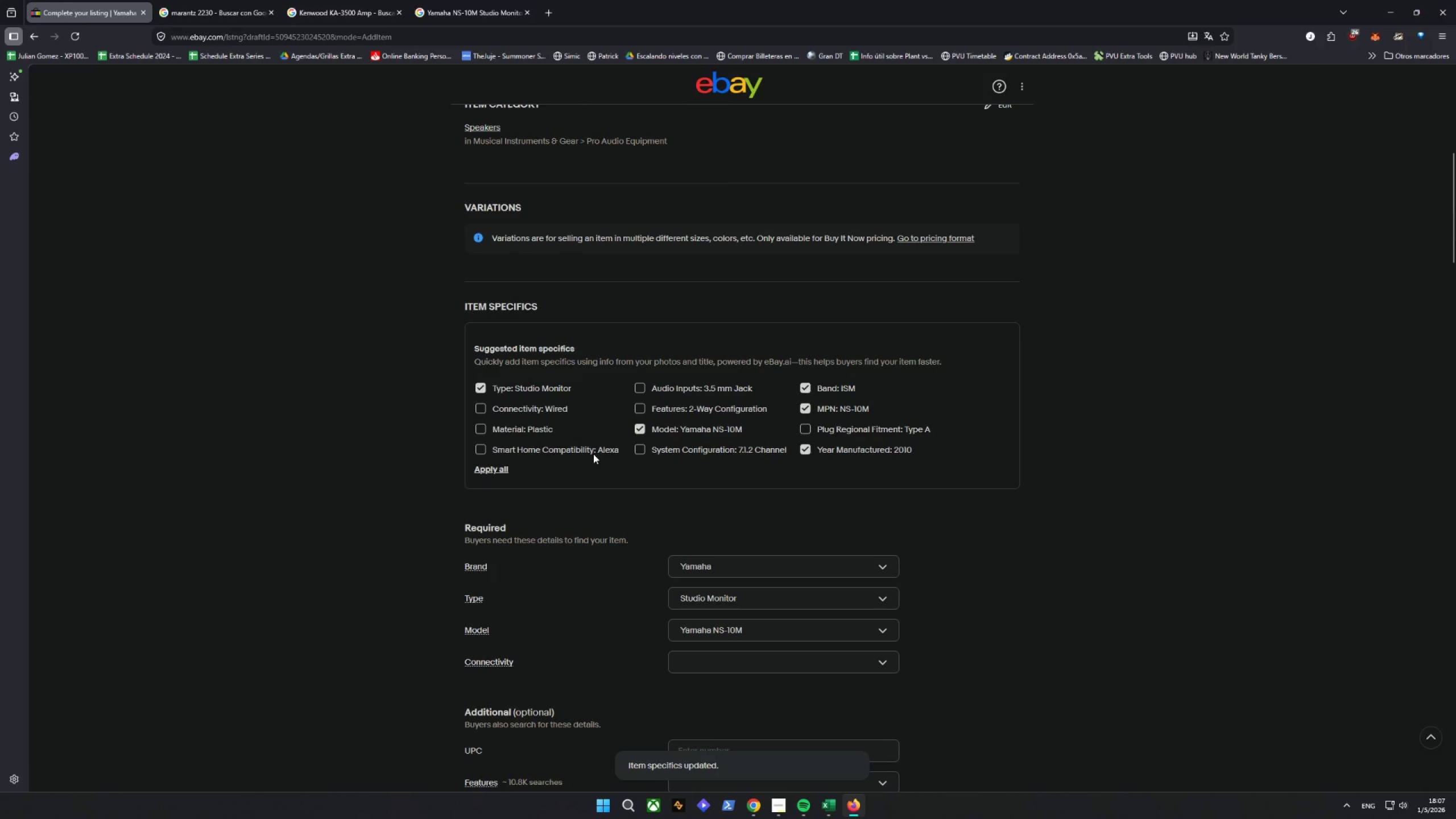 
scroll: coordinate [593, 454], scroll_direction: down, amount: 19.0
 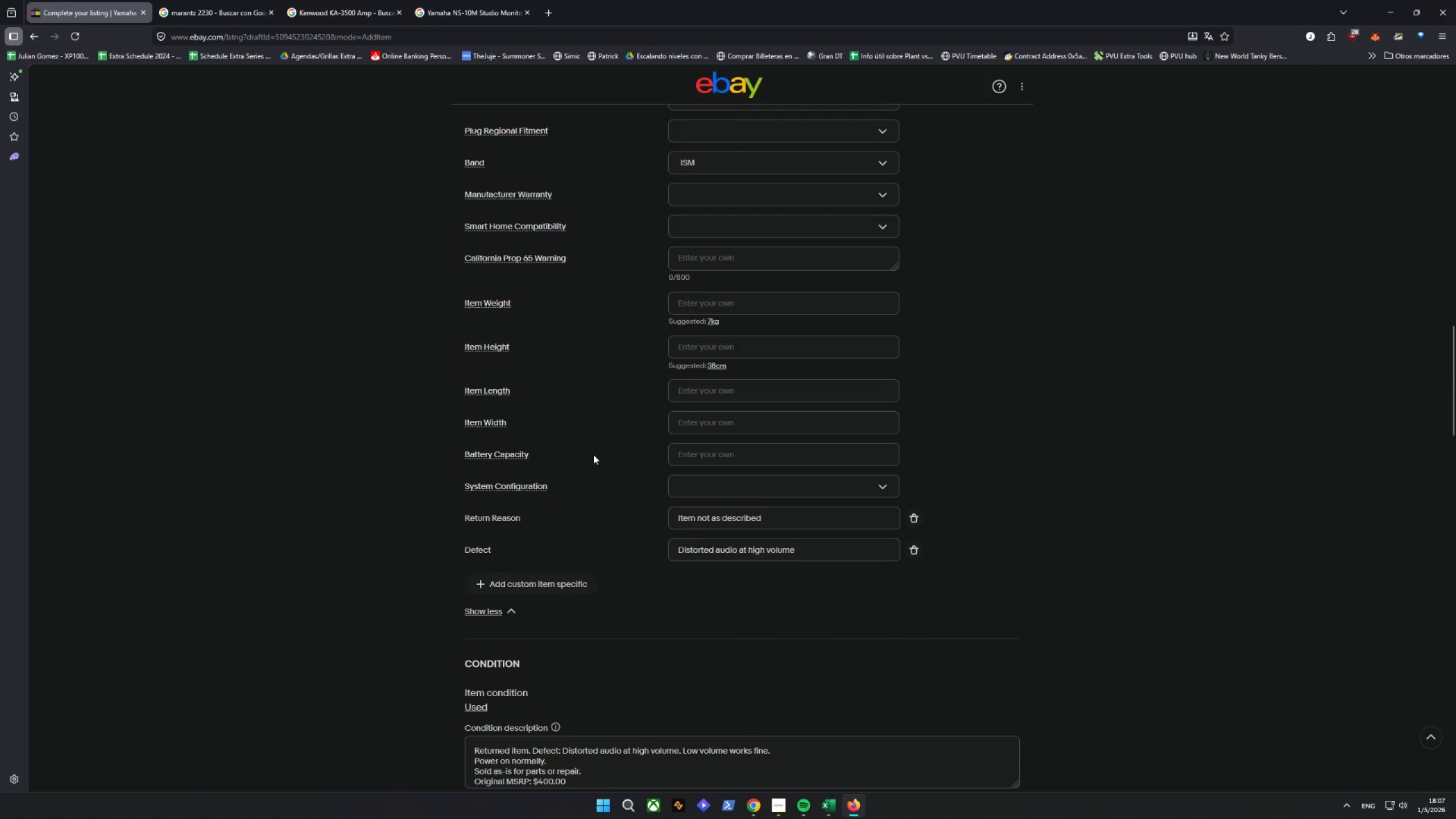 
scroll: coordinate [602, 531], scroll_direction: up, amount: 18.0
 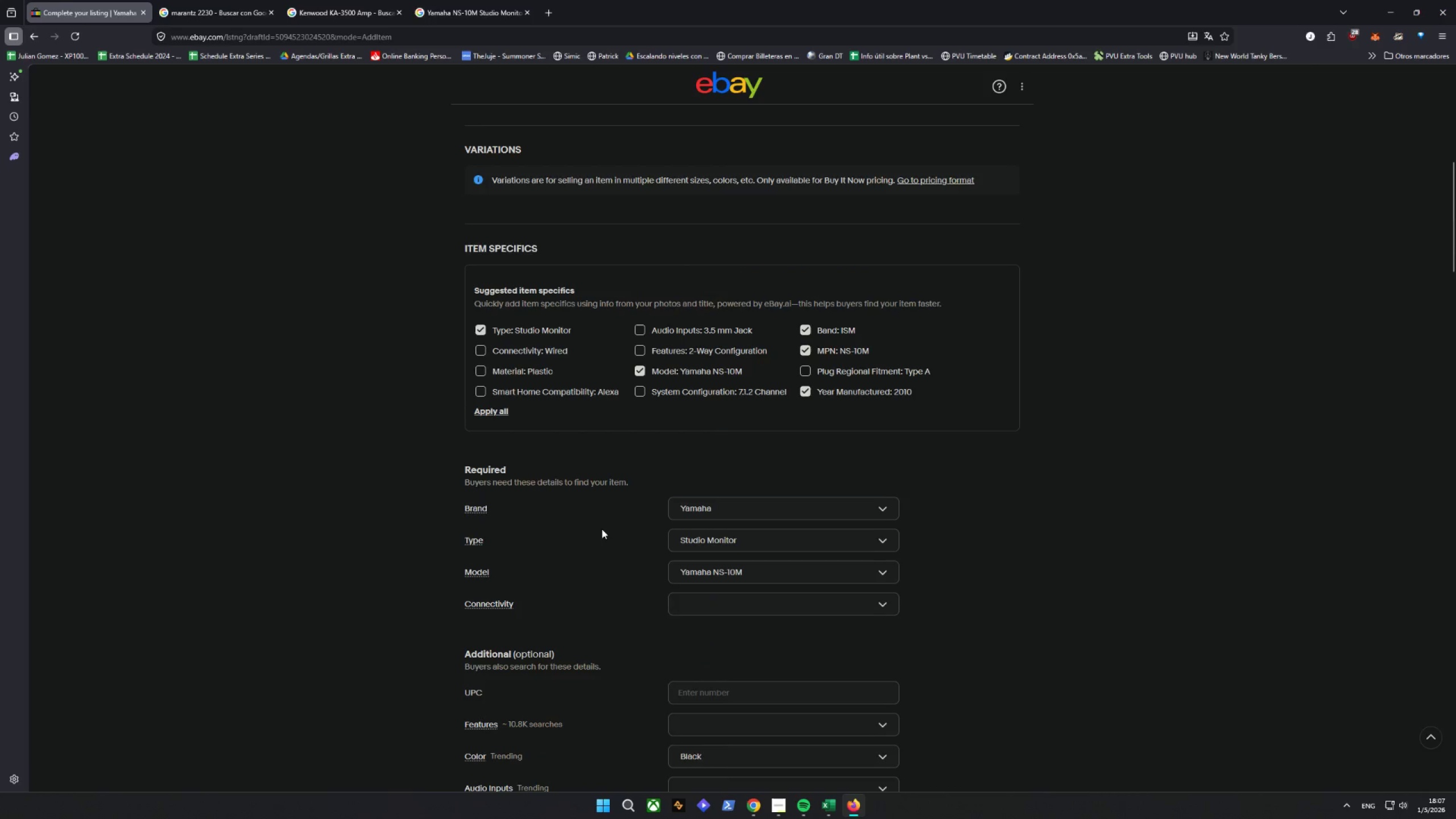 
scroll: coordinate [611, 512], scroll_direction: down, amount: 26.0
 